 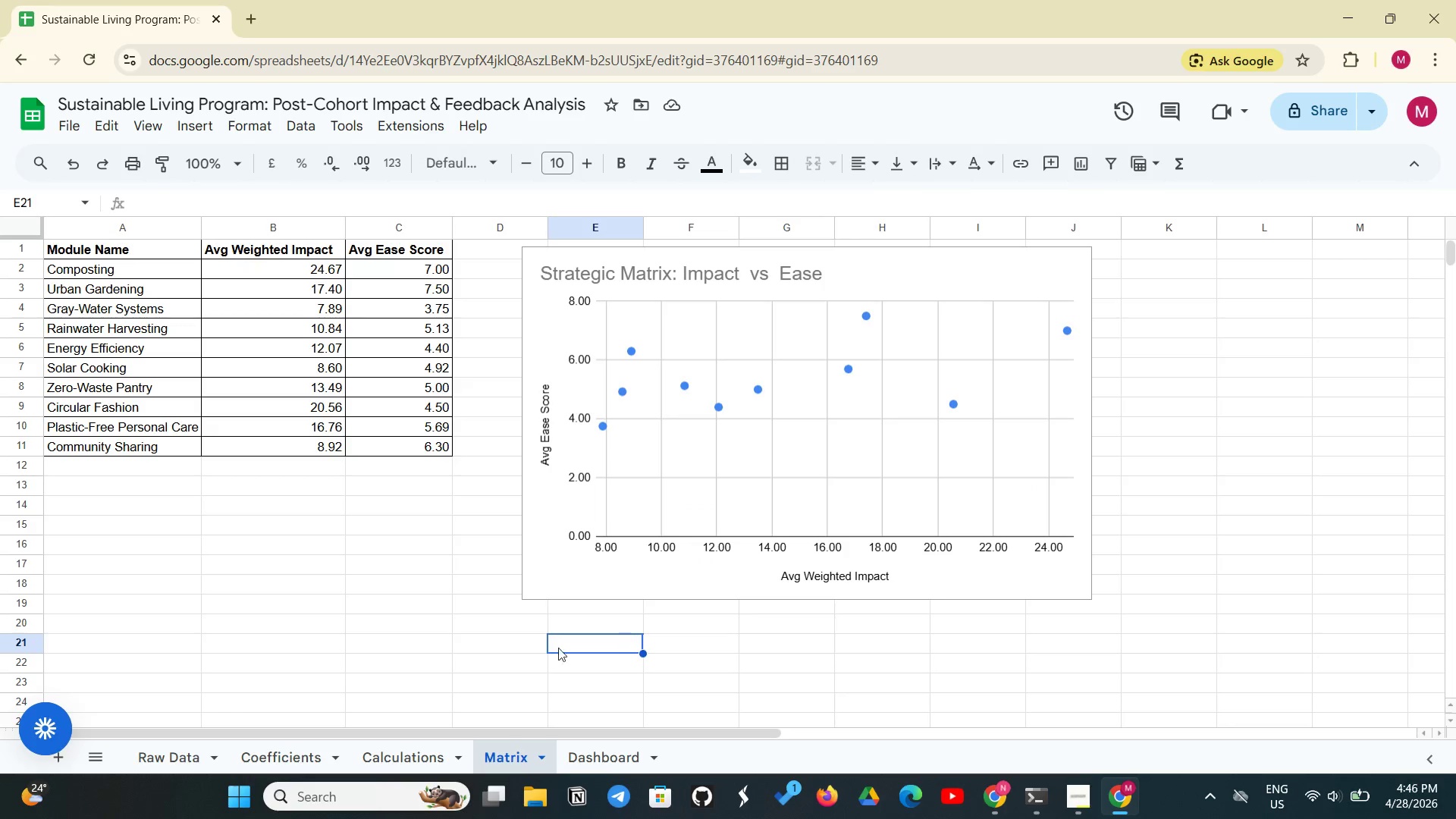 
left_click([331, 588])
 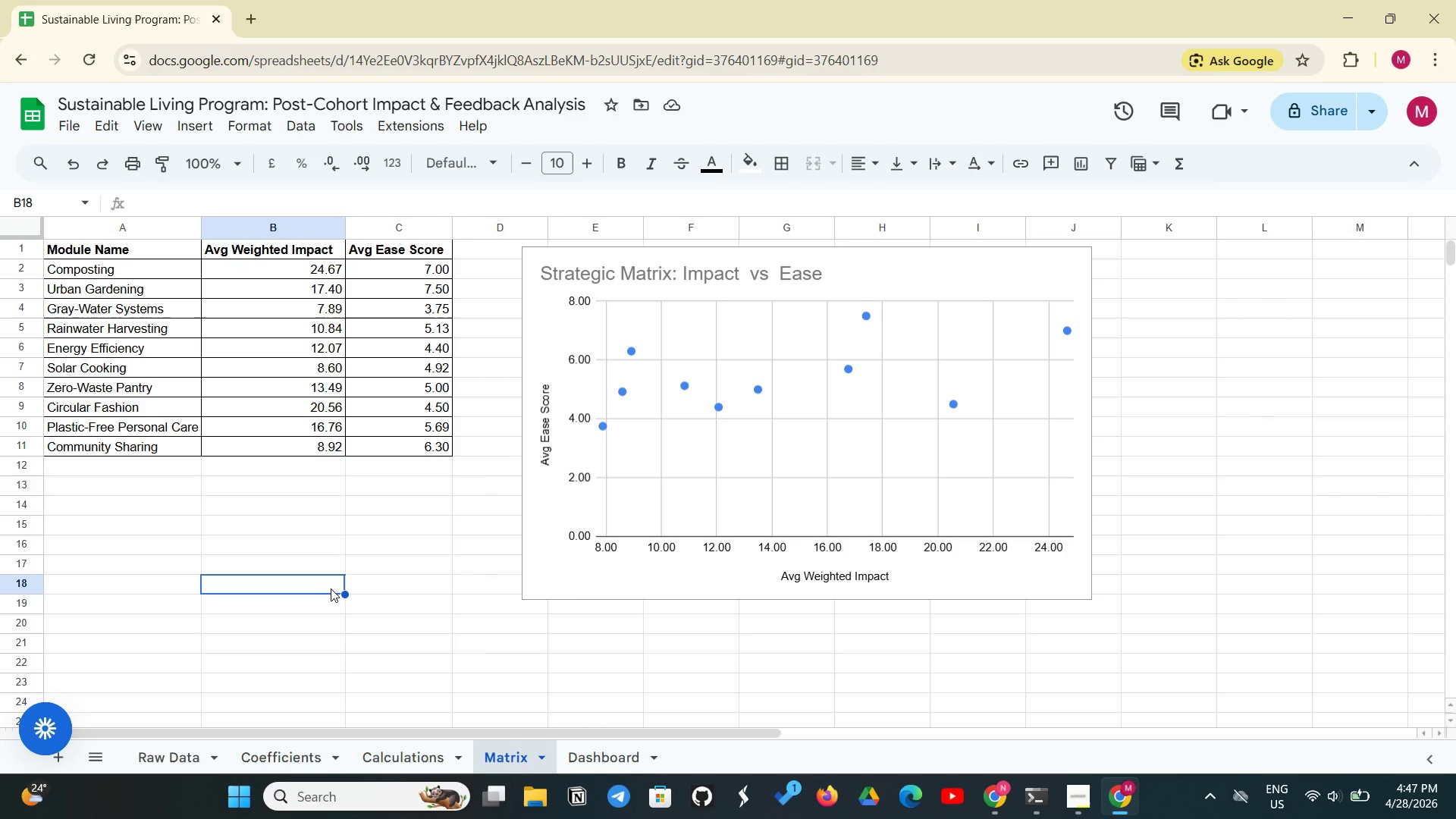 
wait(74.28)
 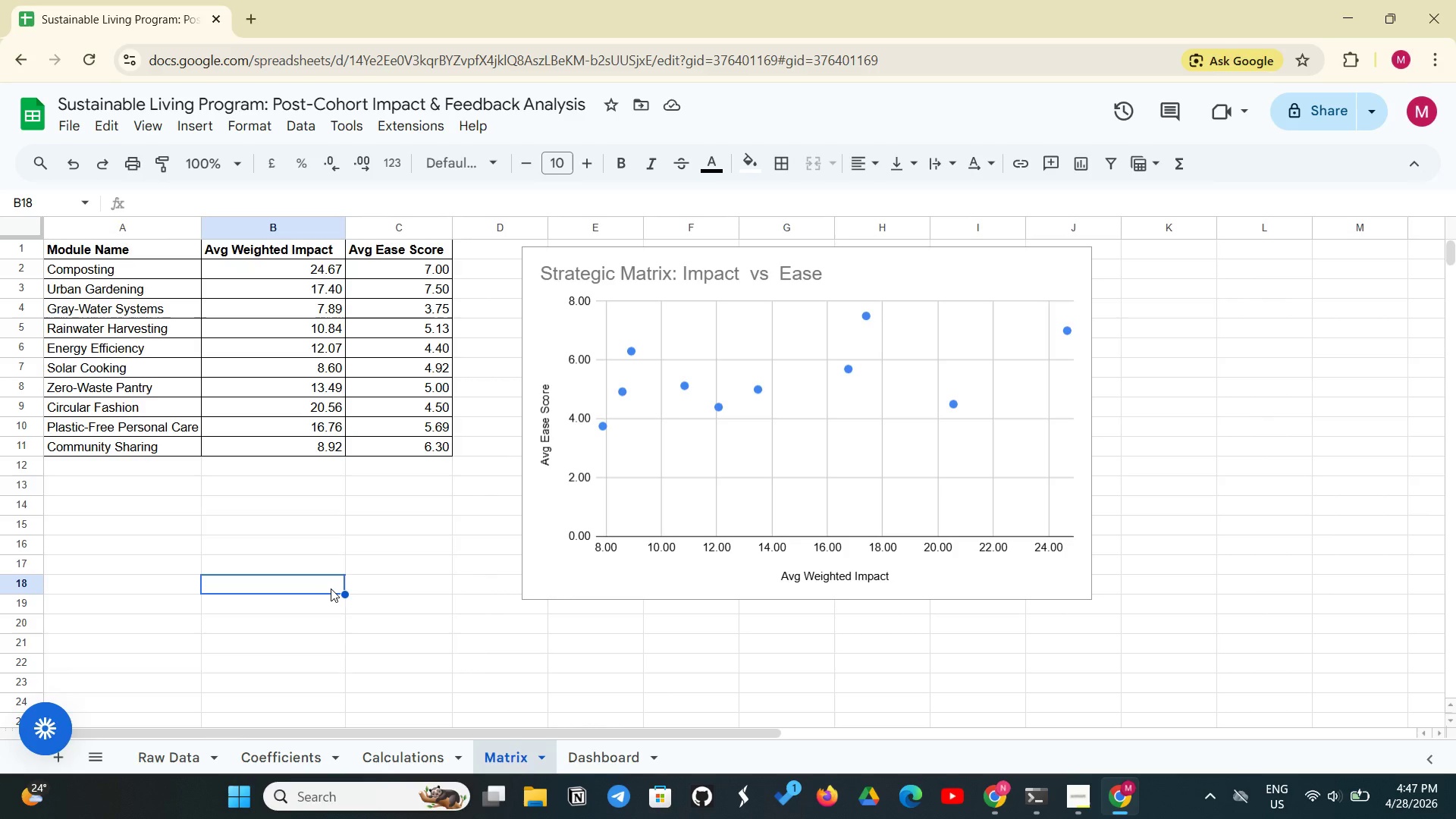 
left_click([687, 469])
 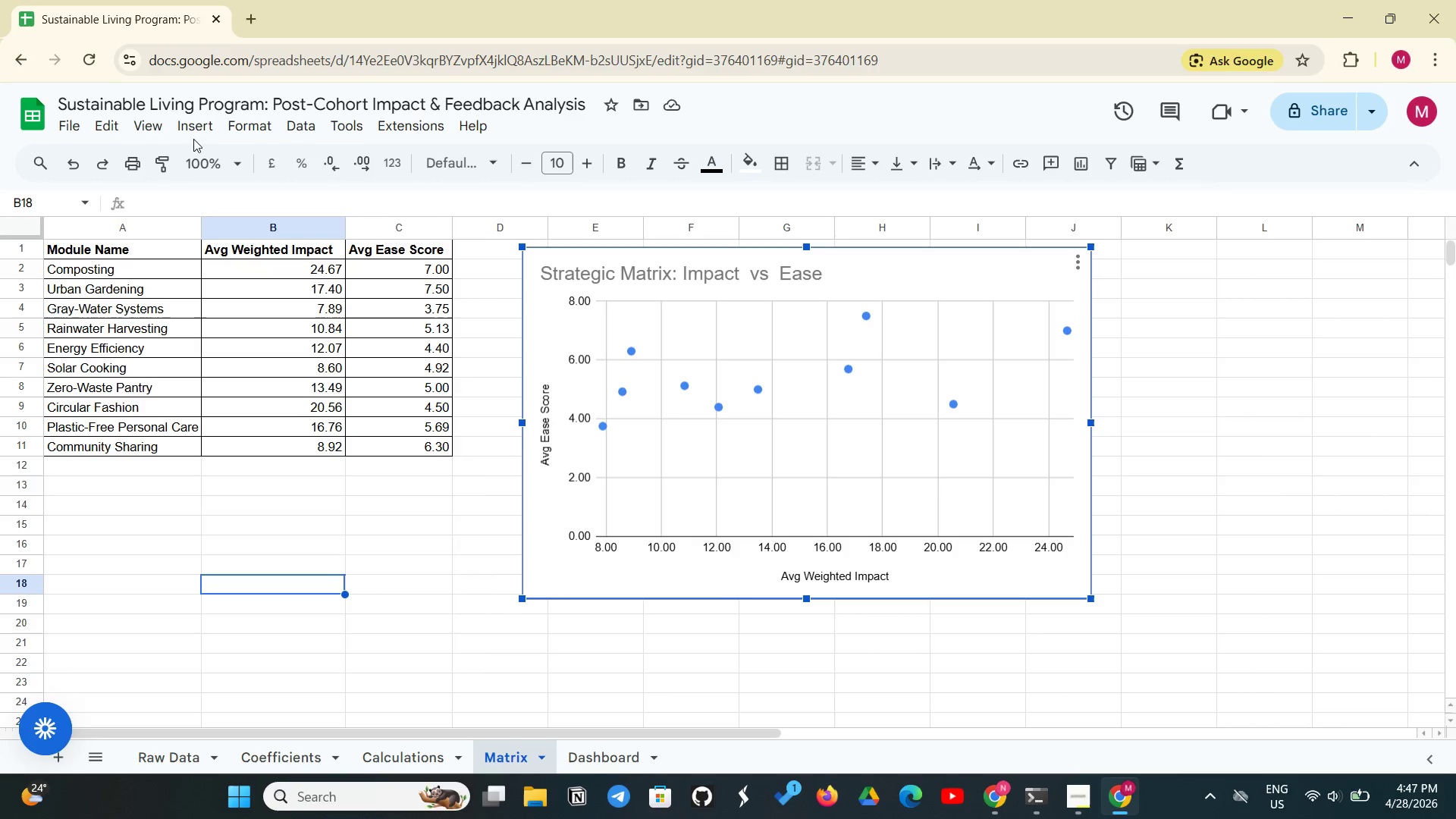 
left_click([193, 131])
 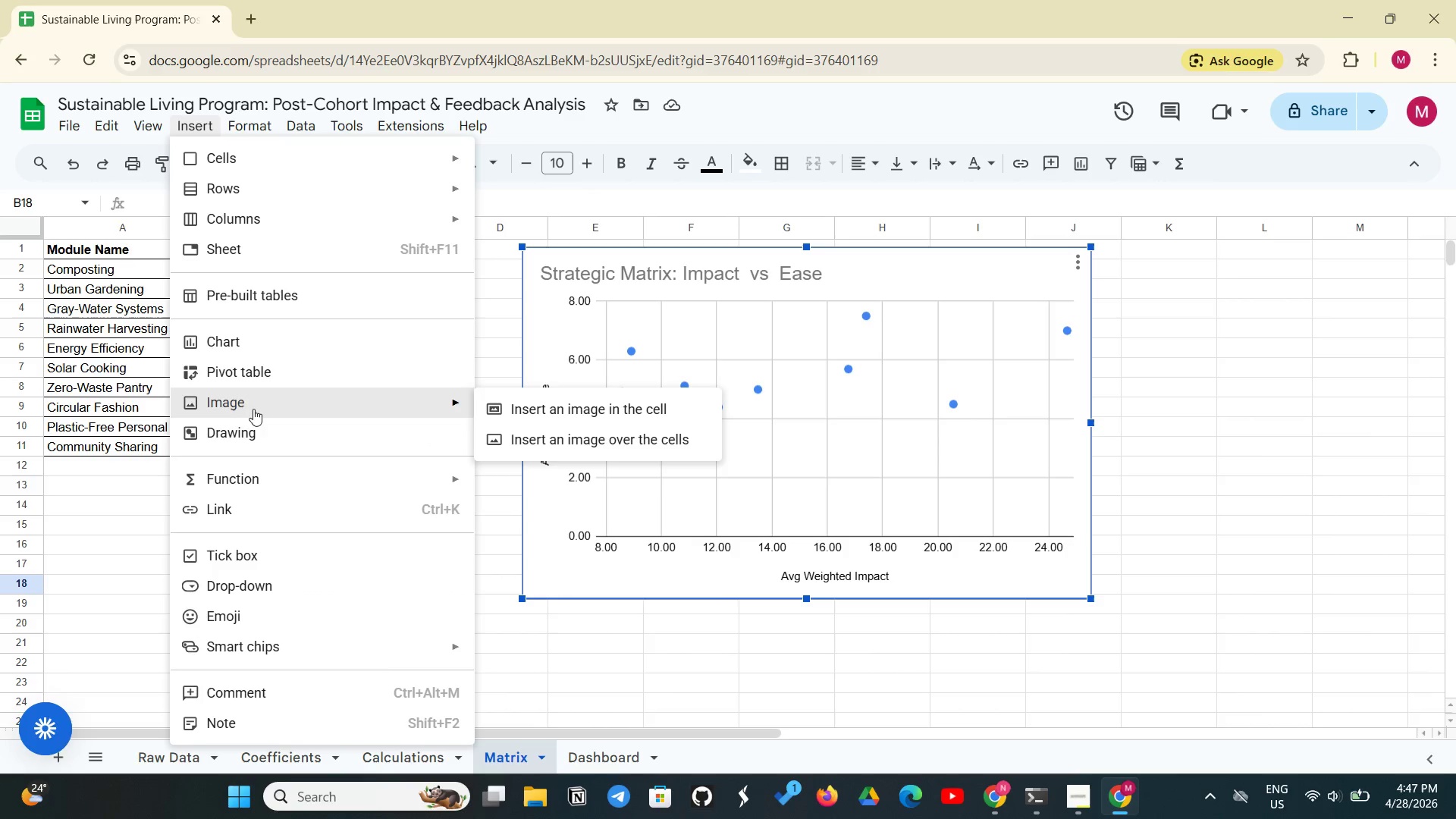 
left_click([249, 435])
 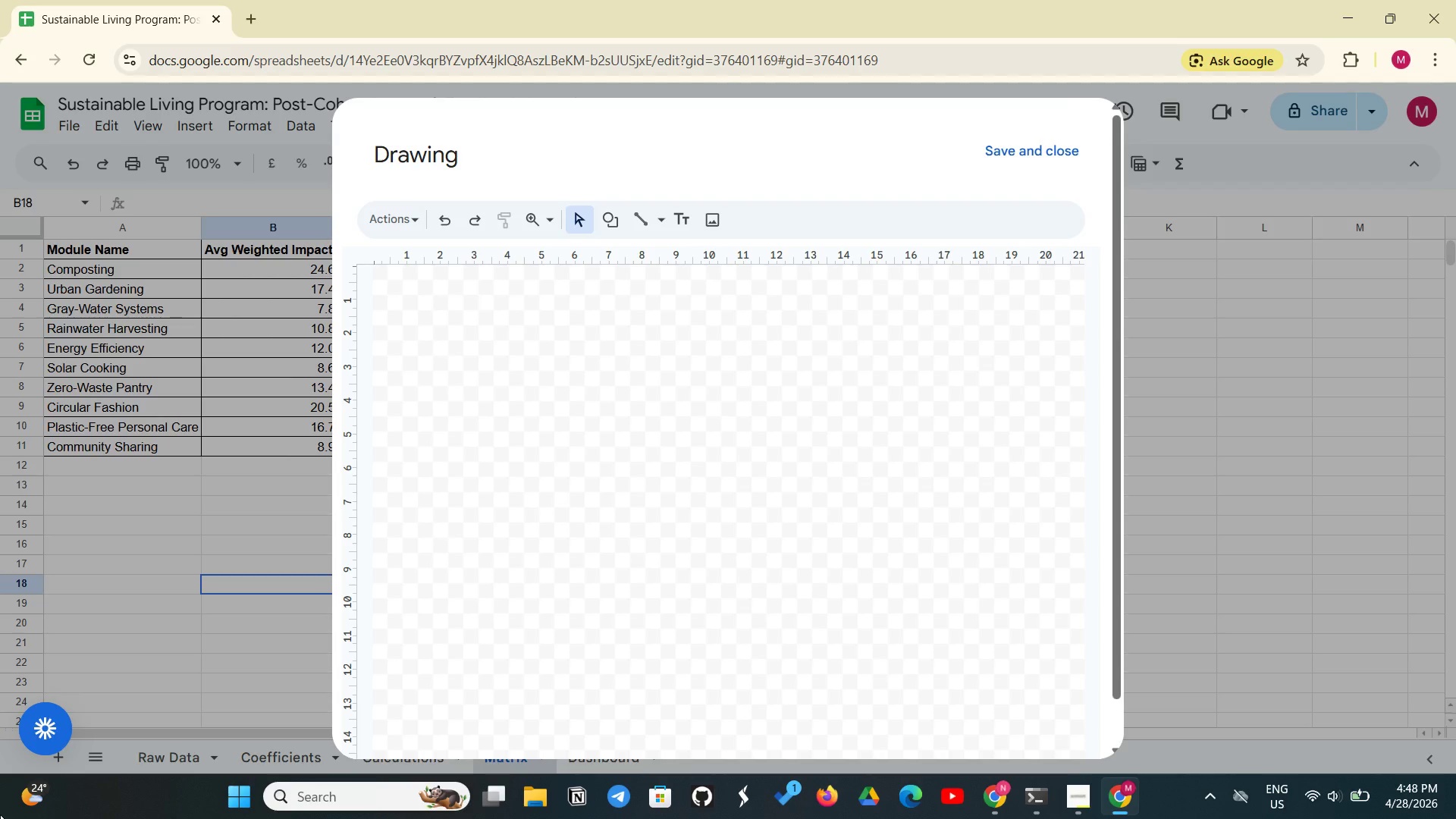 
wait(15.98)
 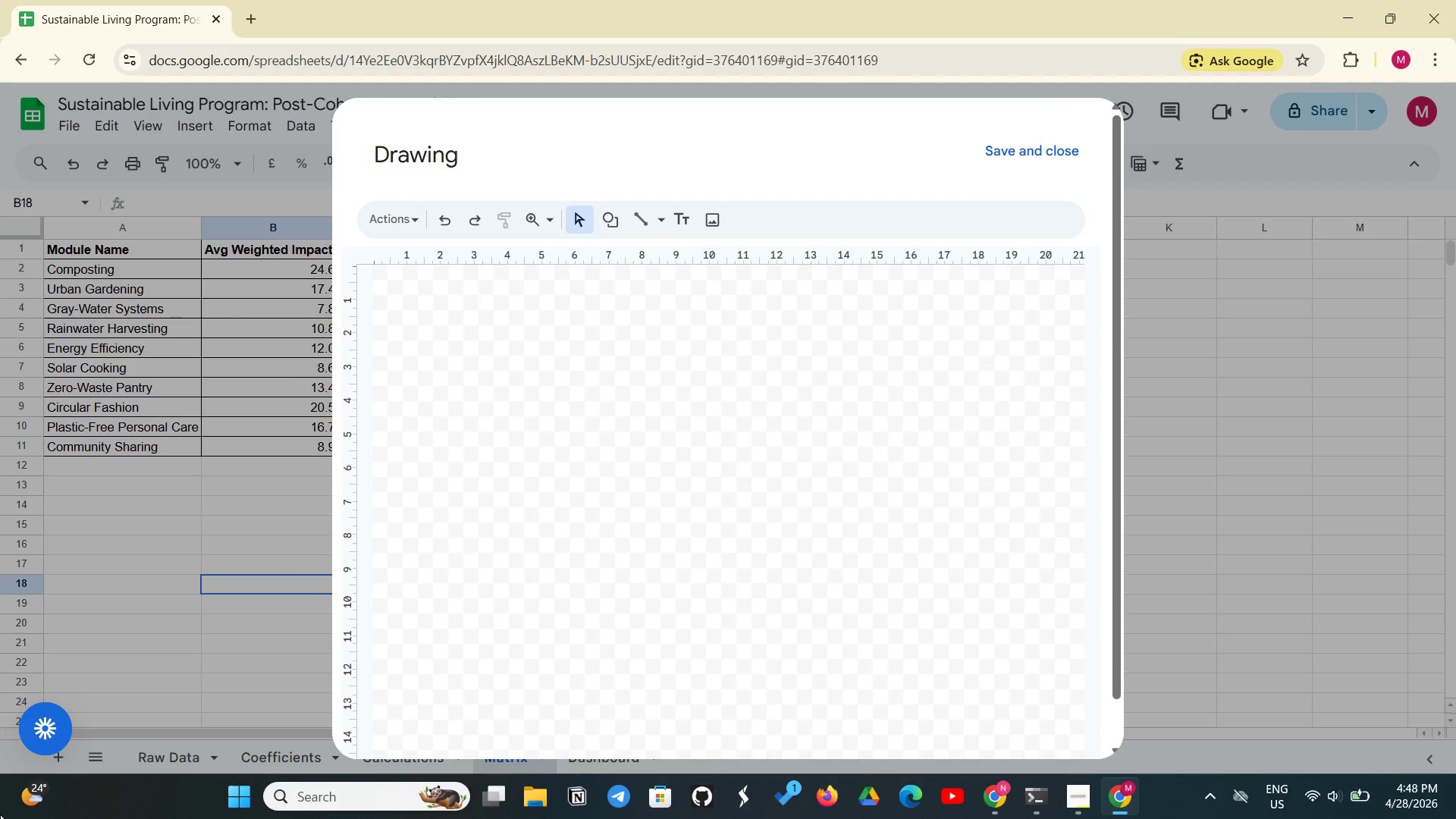 
left_click([635, 212])
 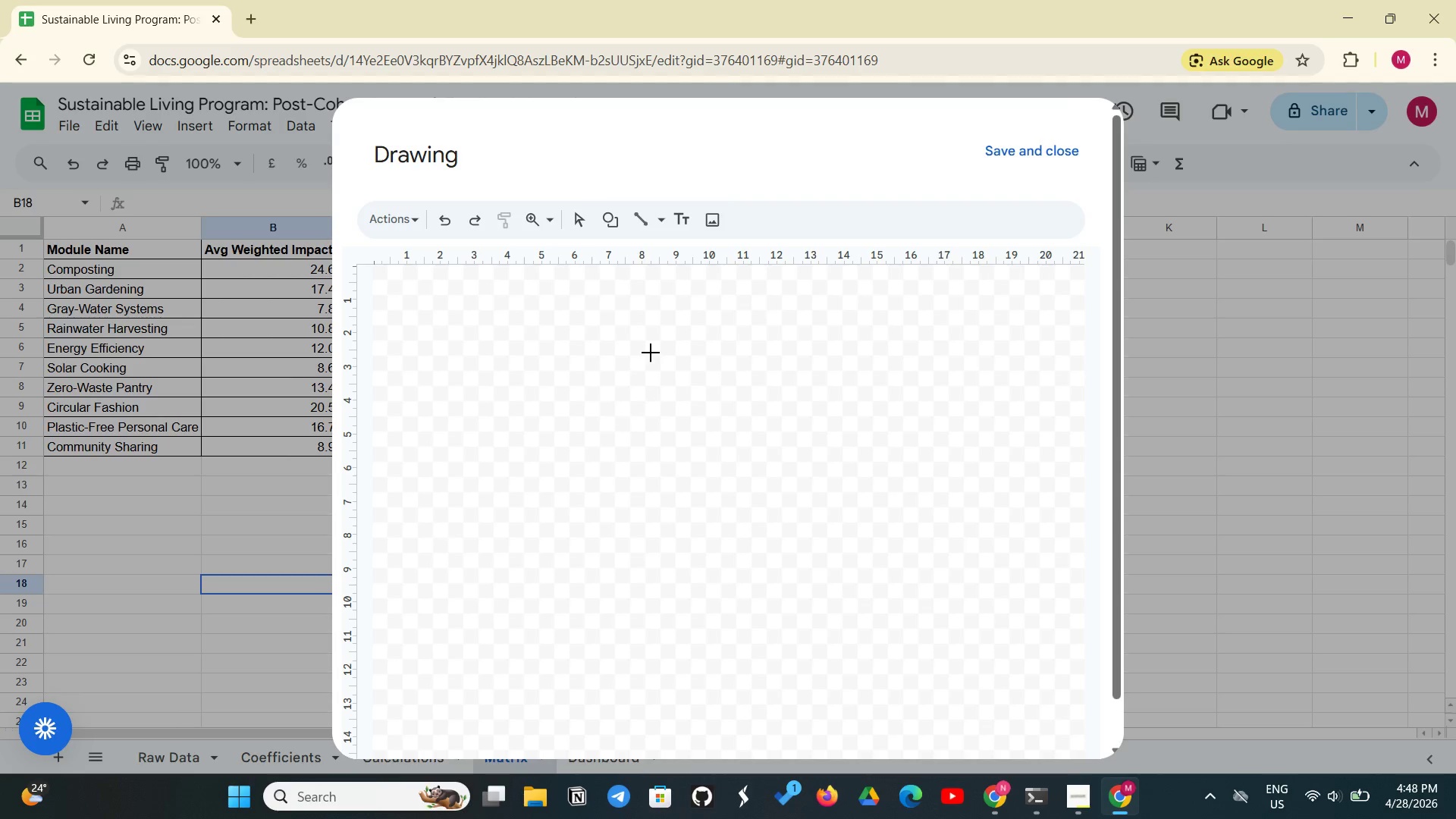 
wait(5.91)
 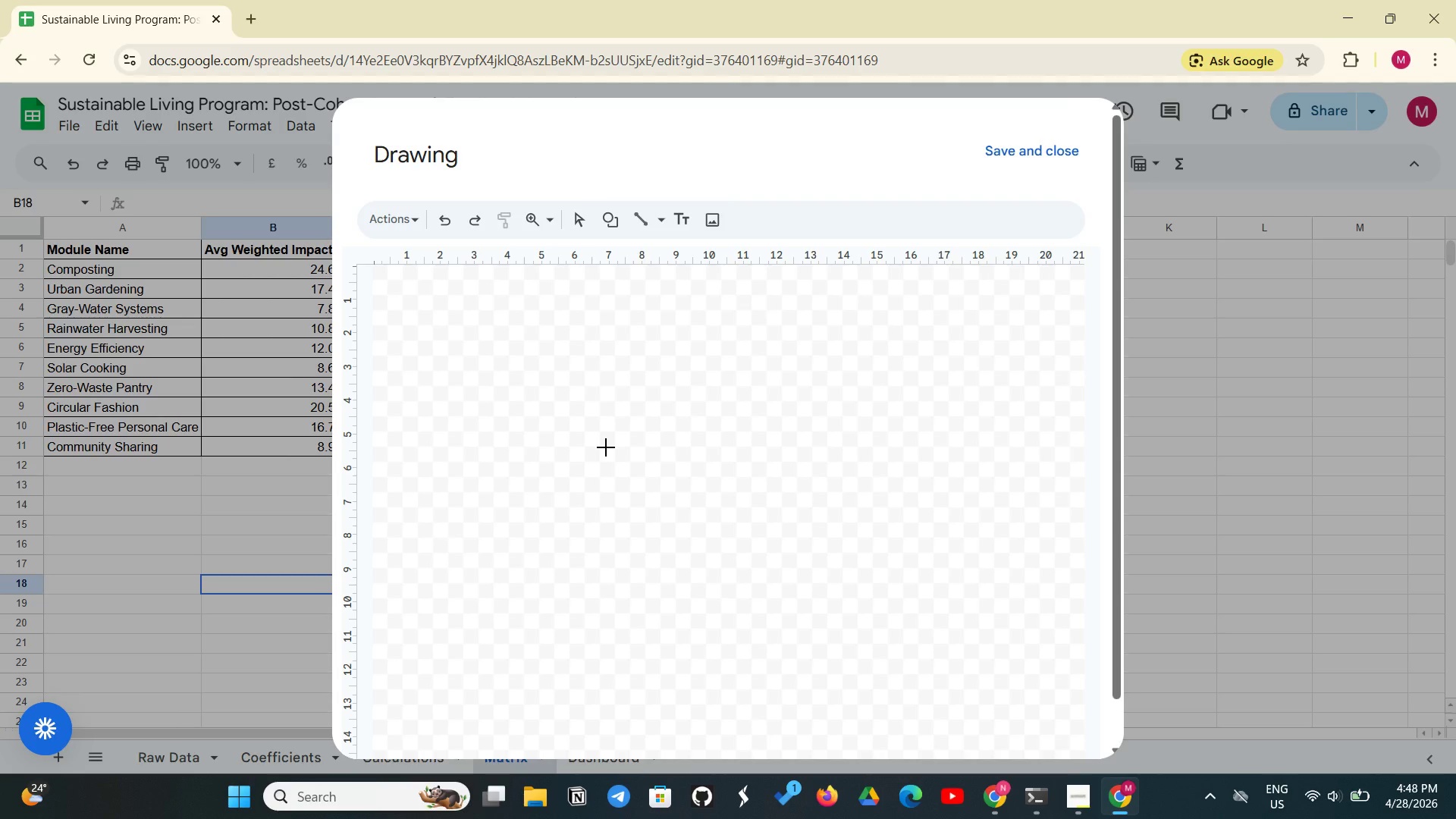 
left_click_drag(start_coordinate=[639, 293], to_coordinate=[639, 391])
 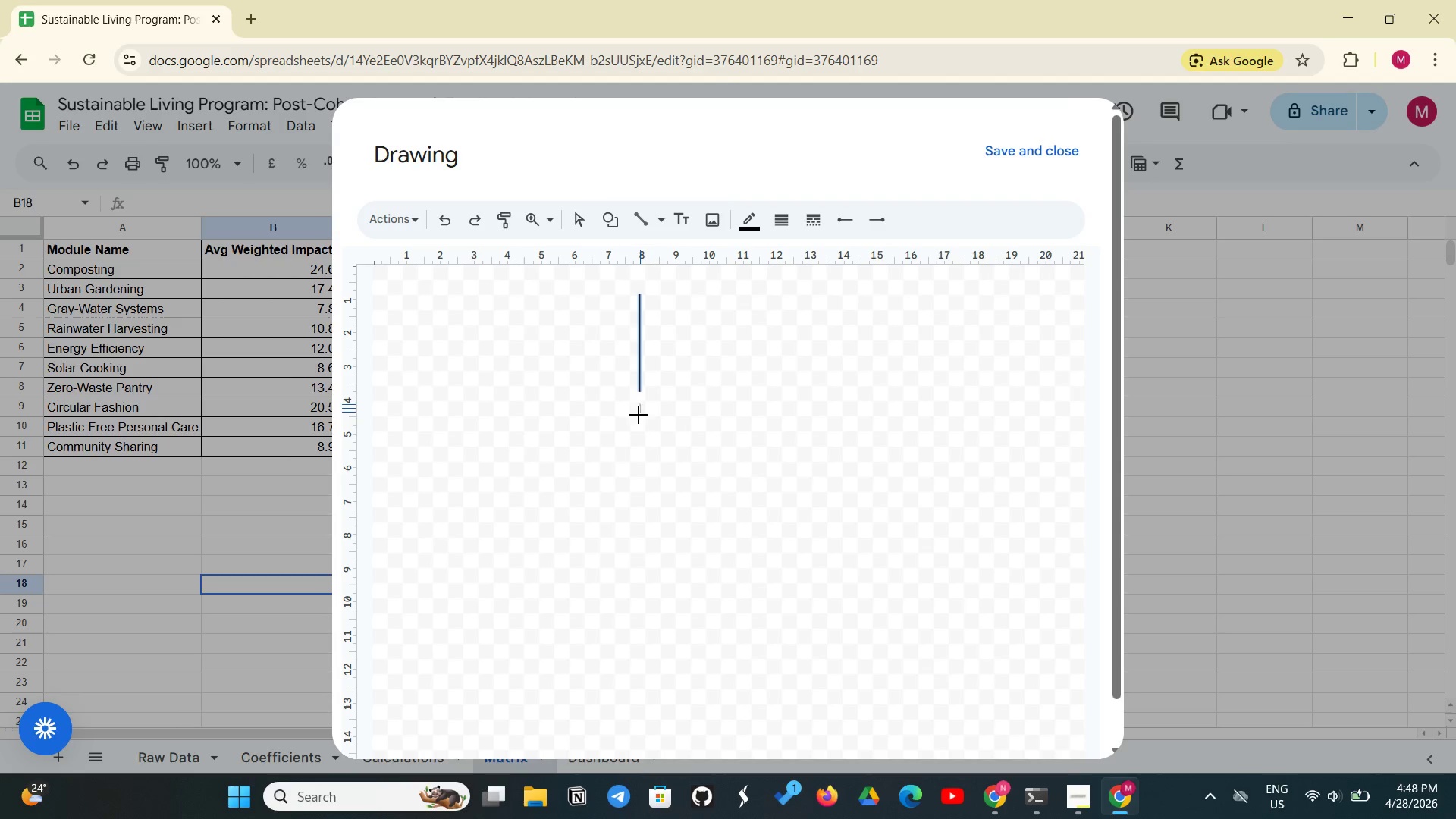 
left_click_drag(start_coordinate=[639, 403], to_coordinate=[639, 597])
 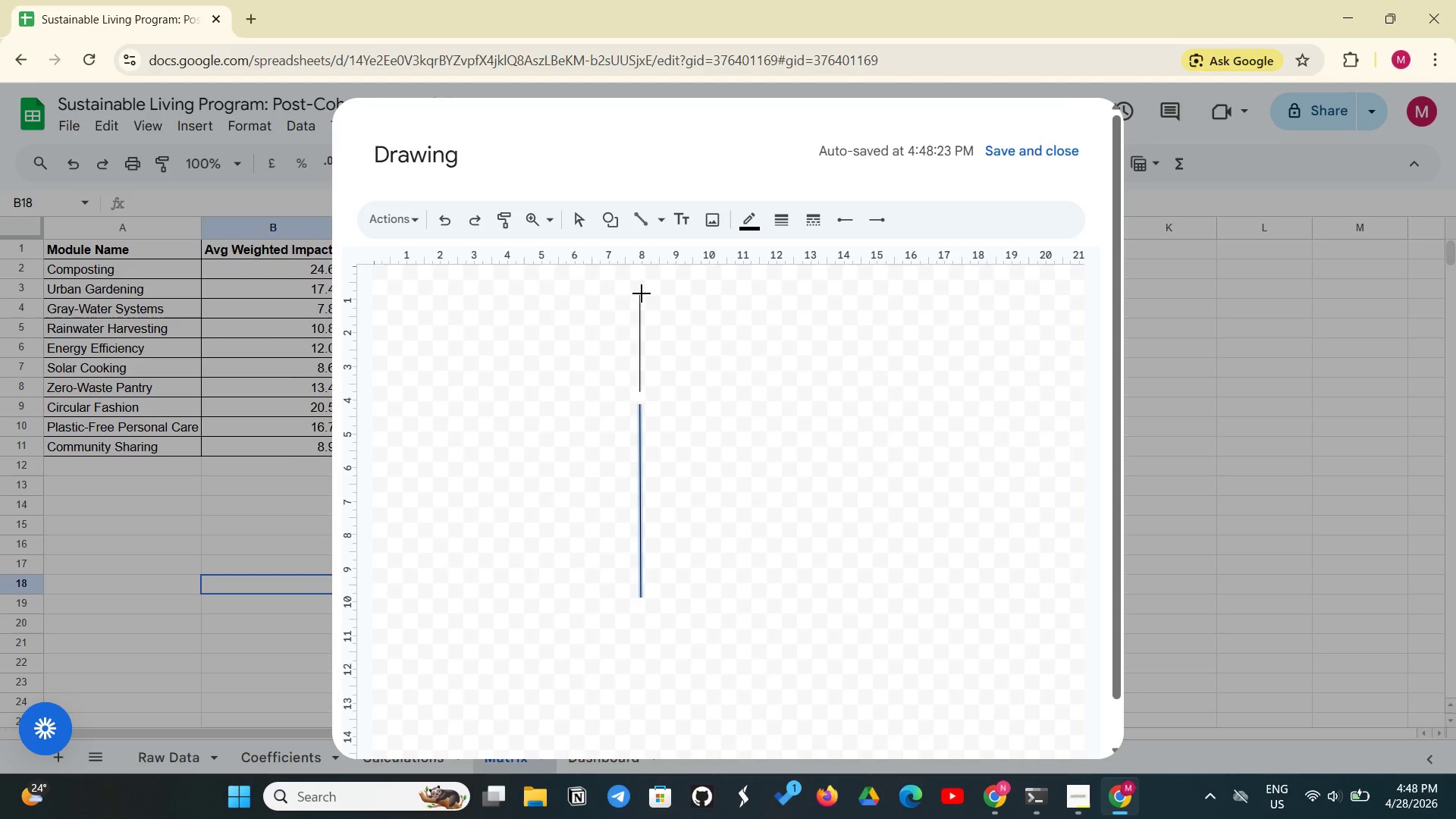 
left_click_drag(start_coordinate=[642, 293], to_coordinate=[641, 302])
 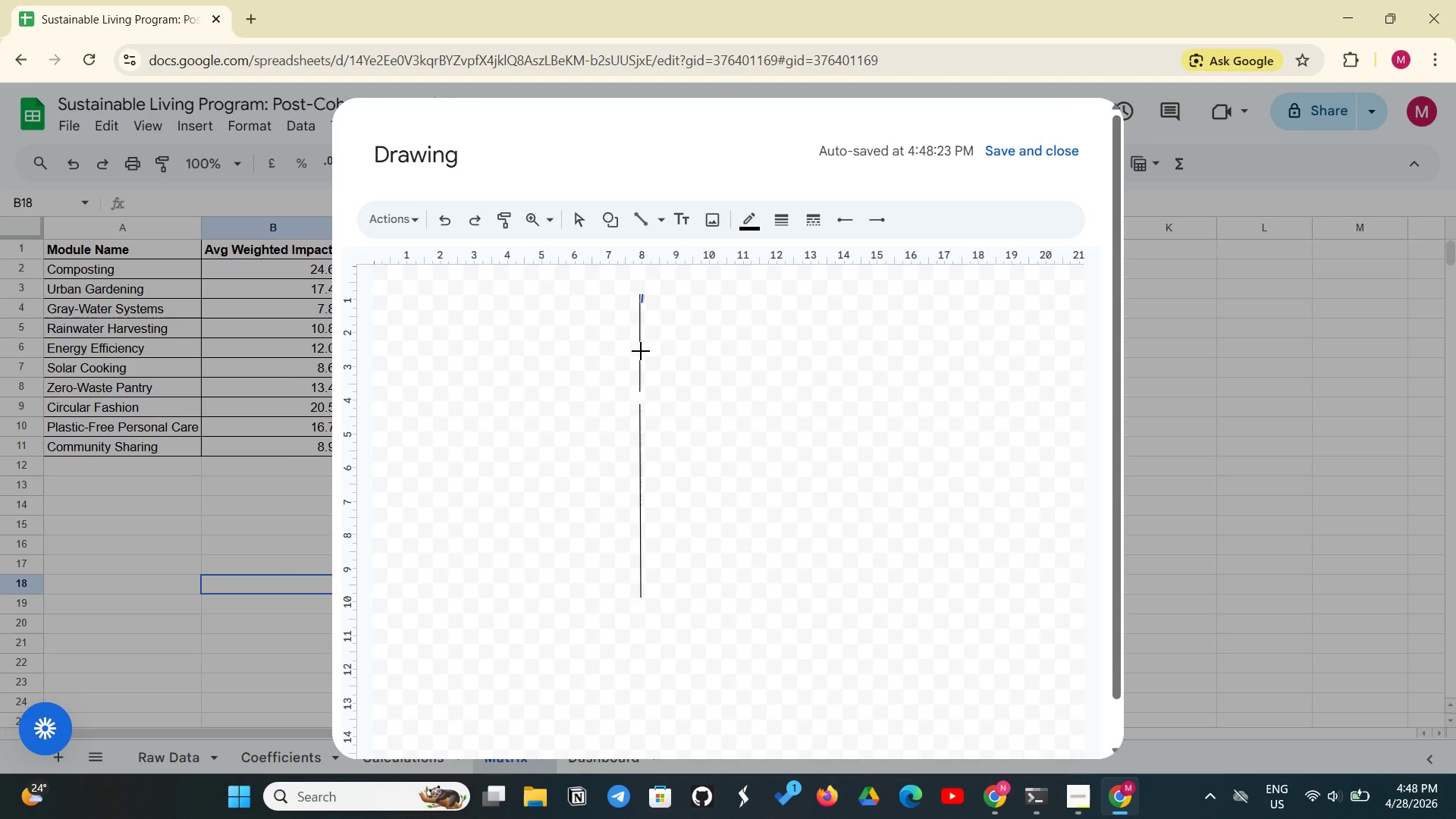 
left_click_drag(start_coordinate=[641, 349], to_coordinate=[634, 595])
 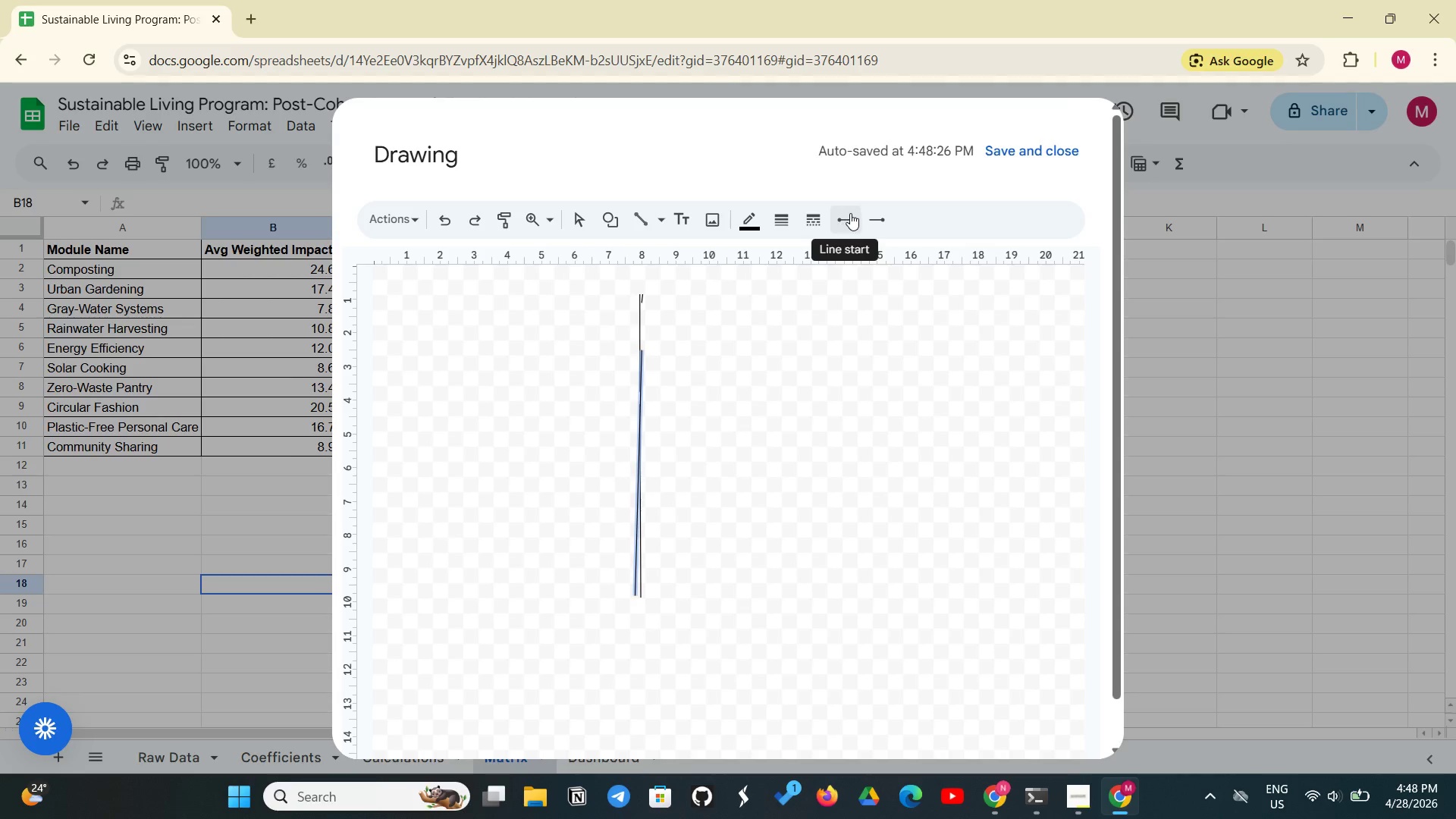 
wait(9.42)
 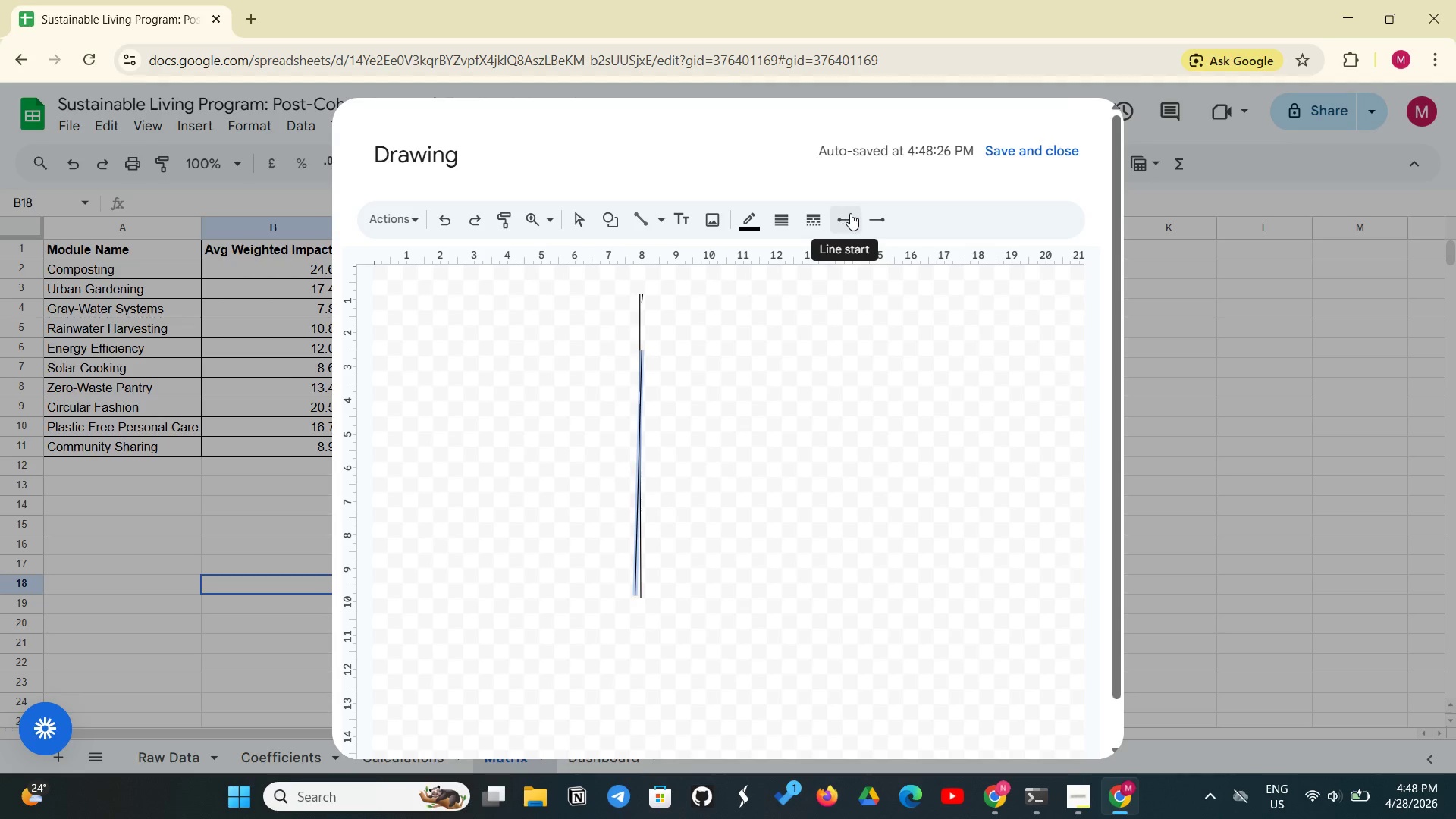 
left_click([646, 325])
 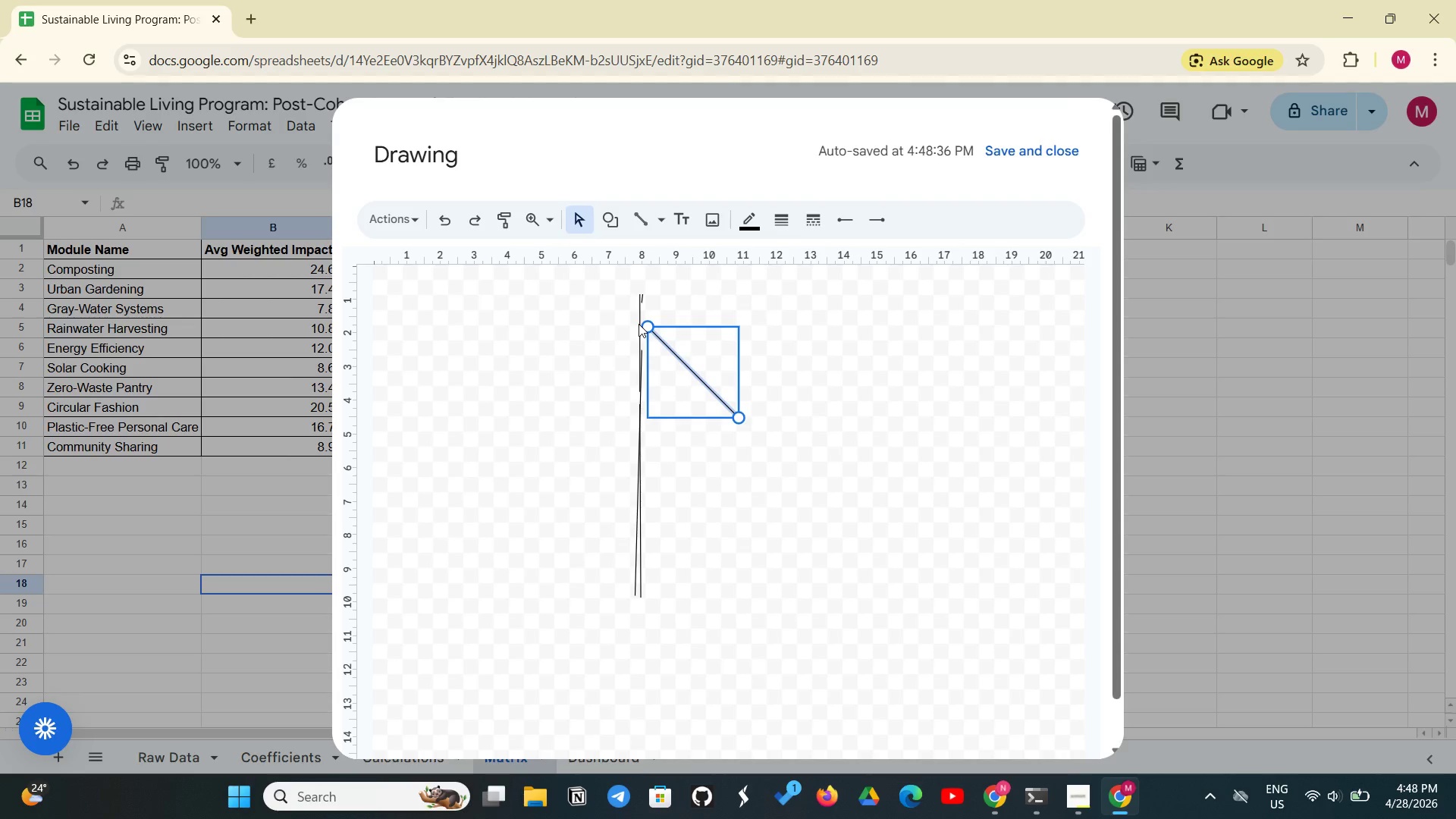 
left_click([639, 324])
 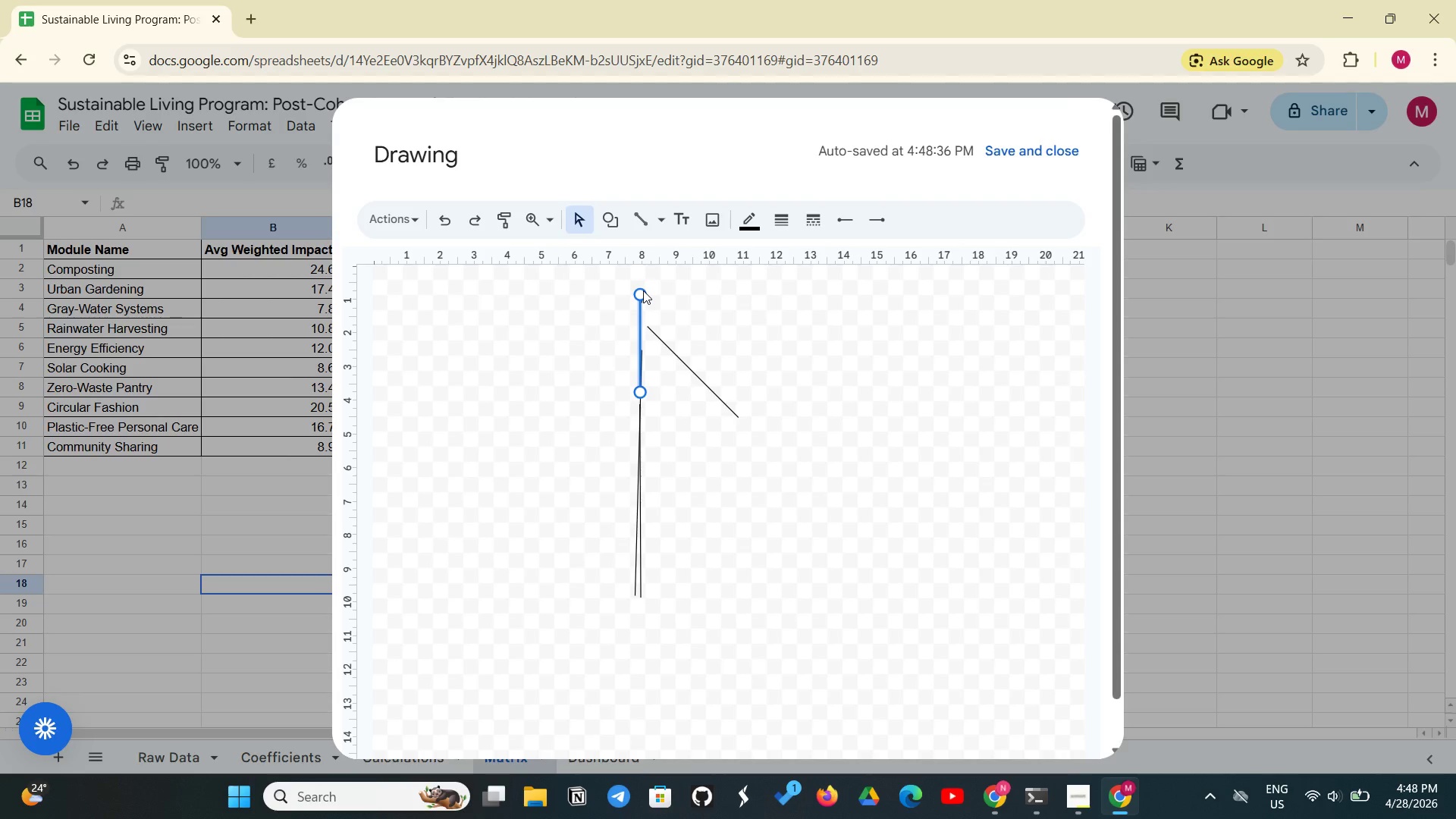 
left_click([643, 290])
 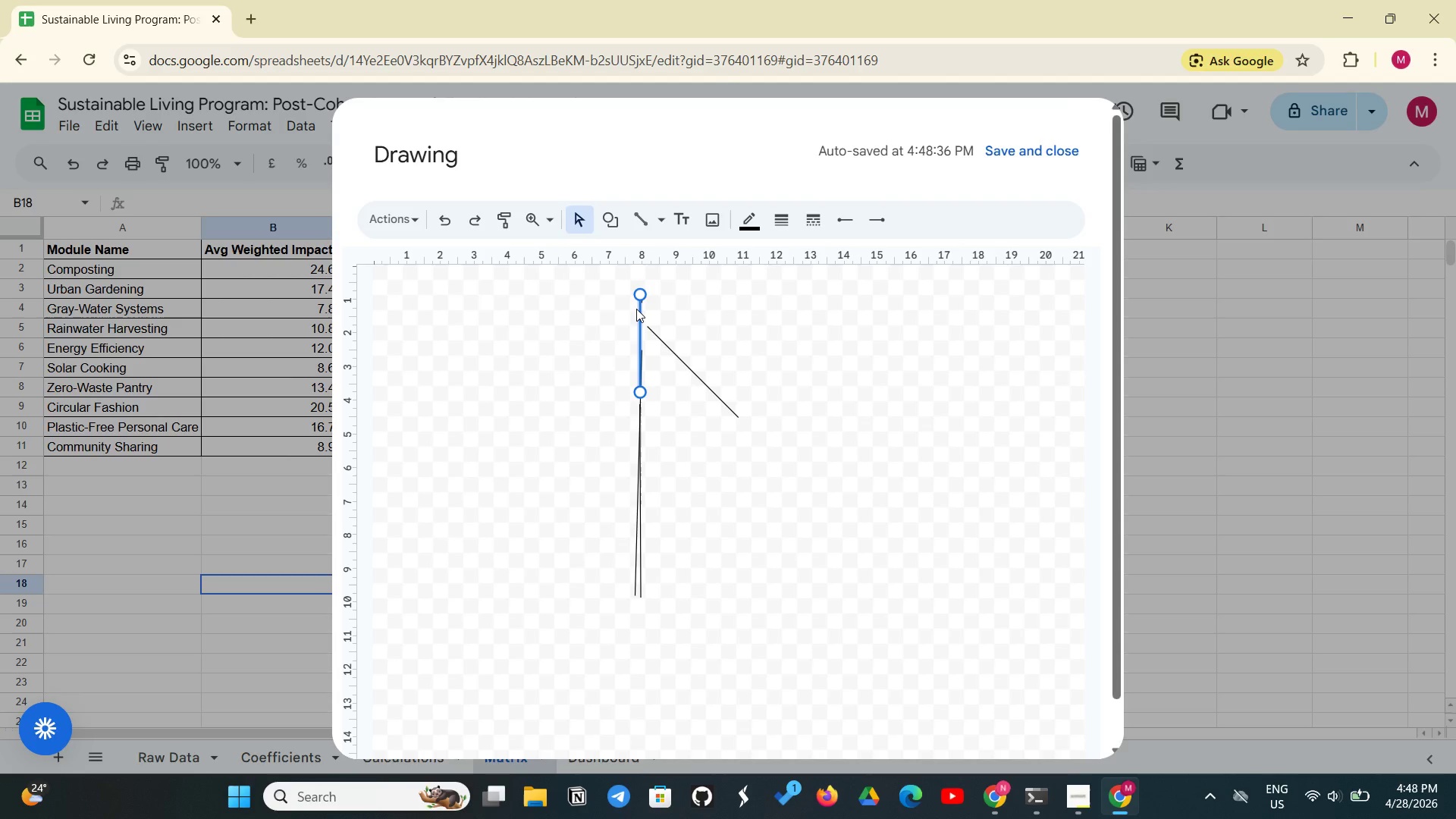 
double_click([636, 309])
 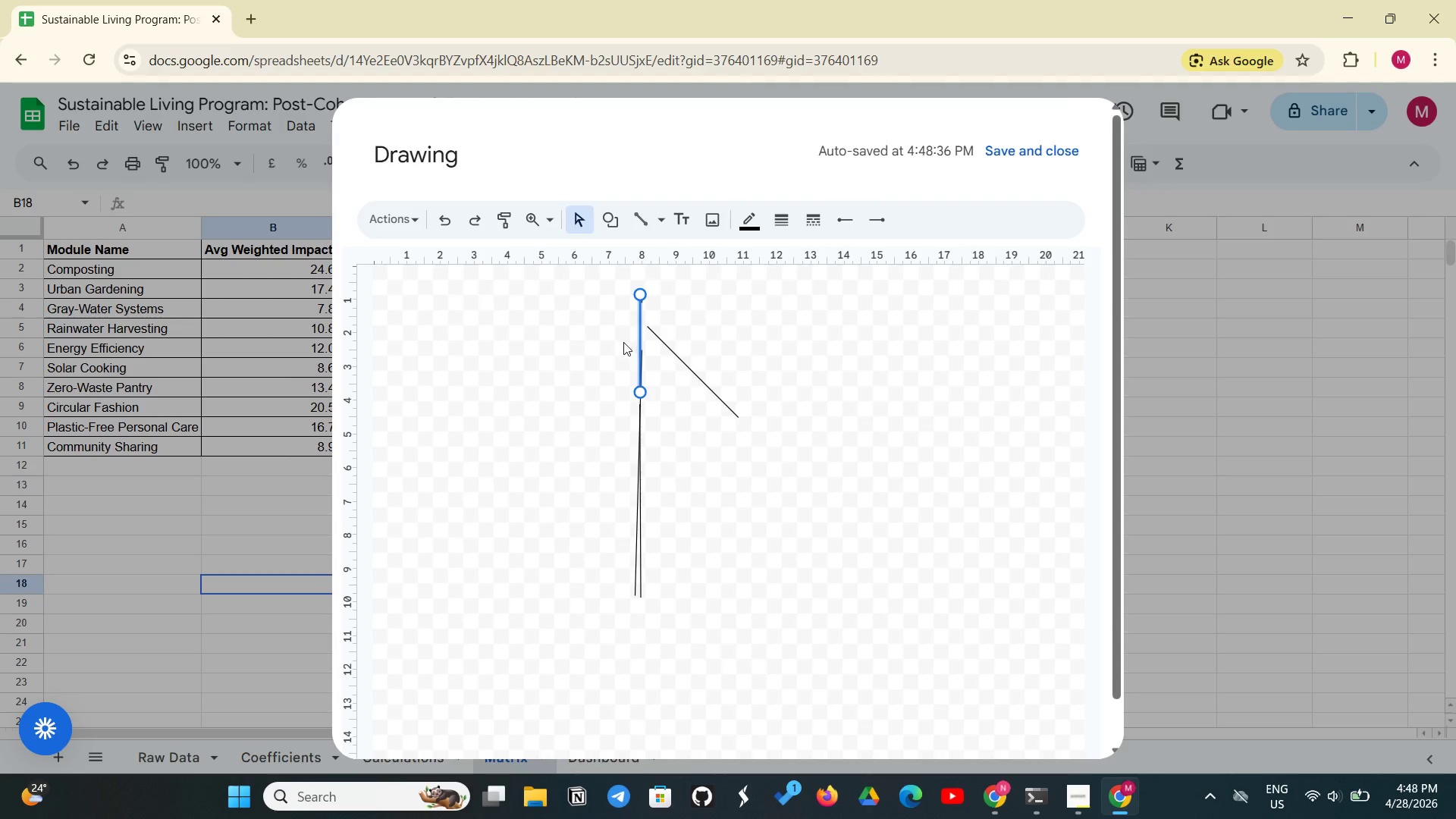 
triple_click([623, 342])
 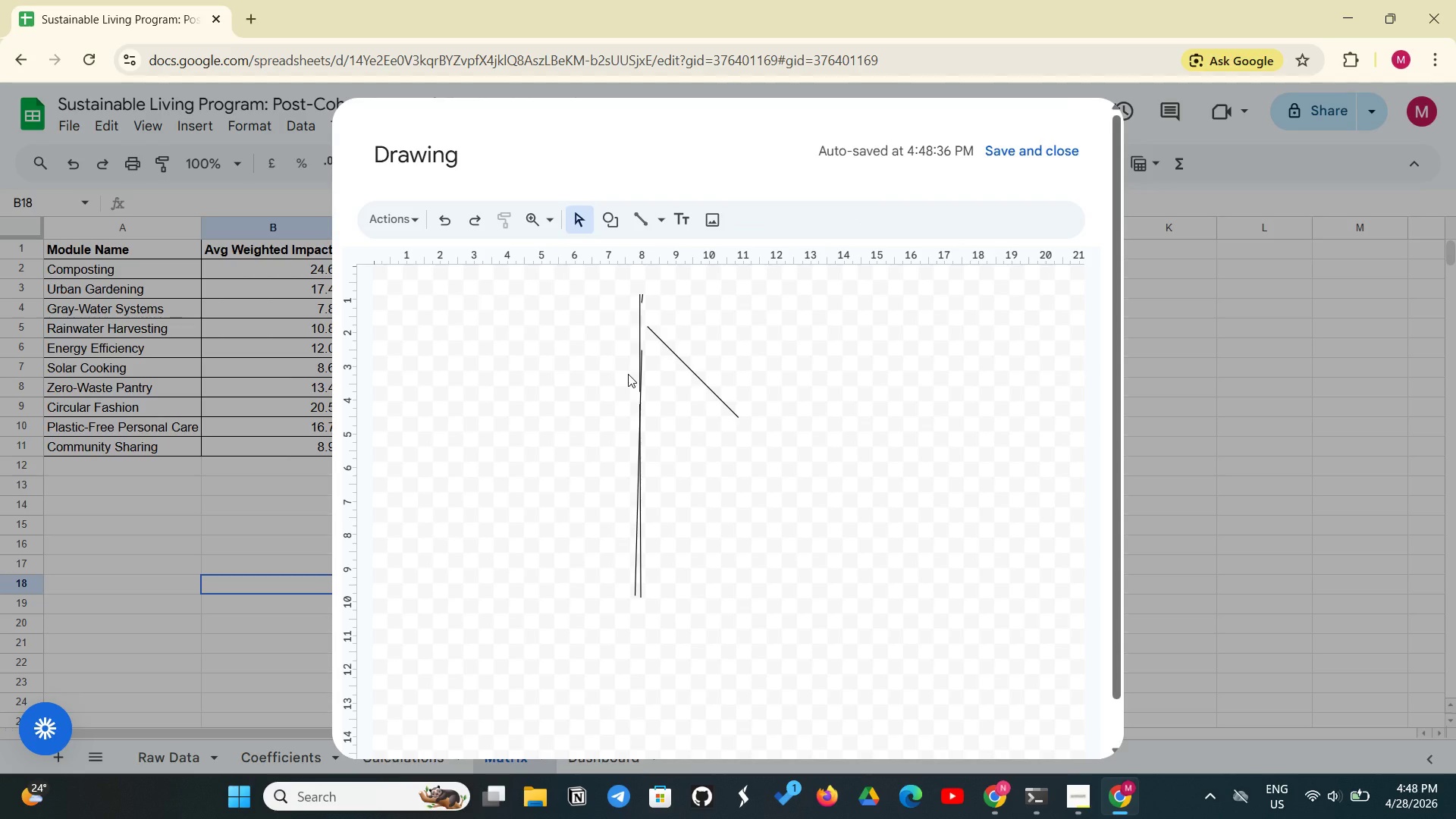 
left_click([628, 374])
 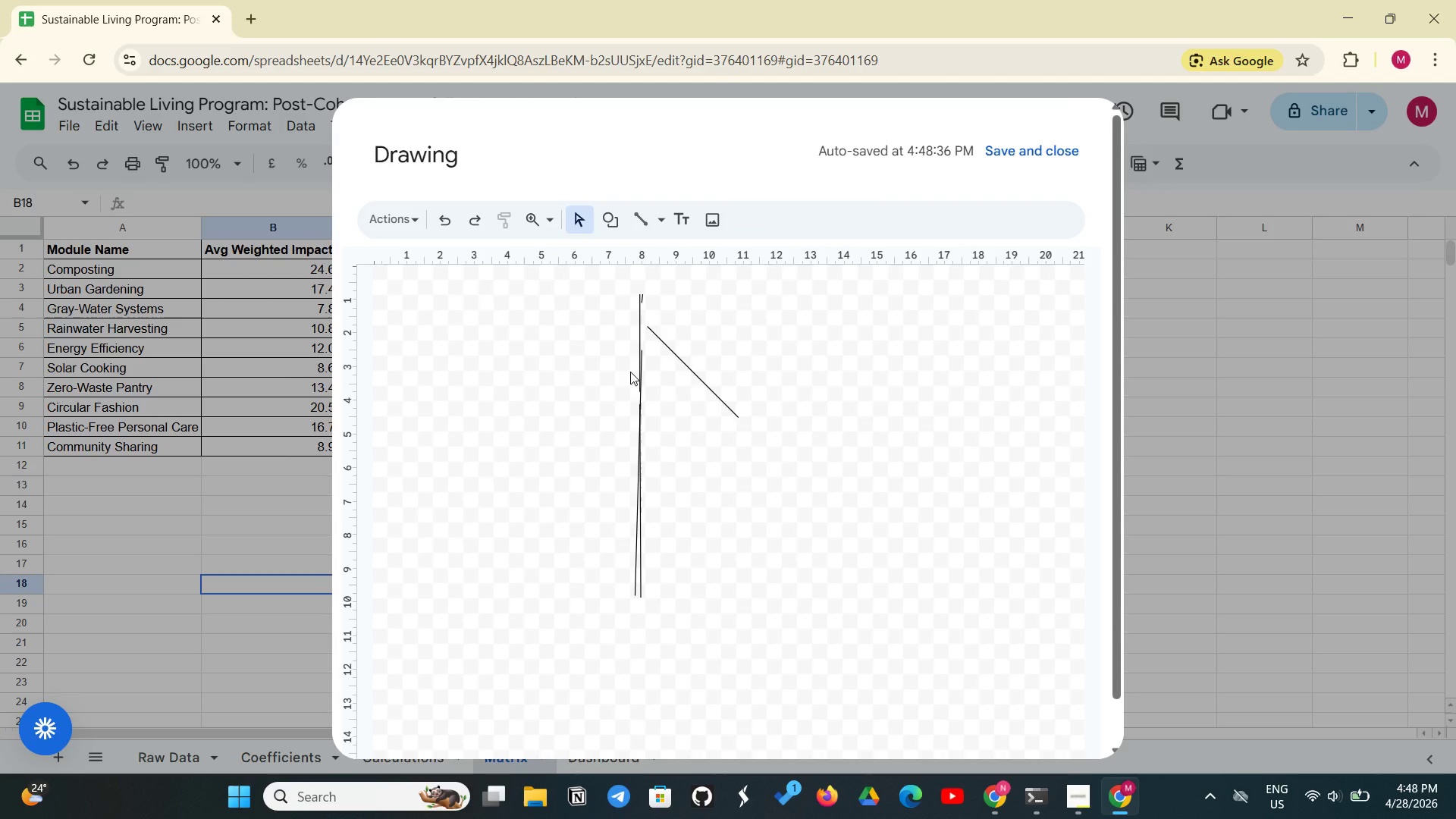 
key(Backspace)
 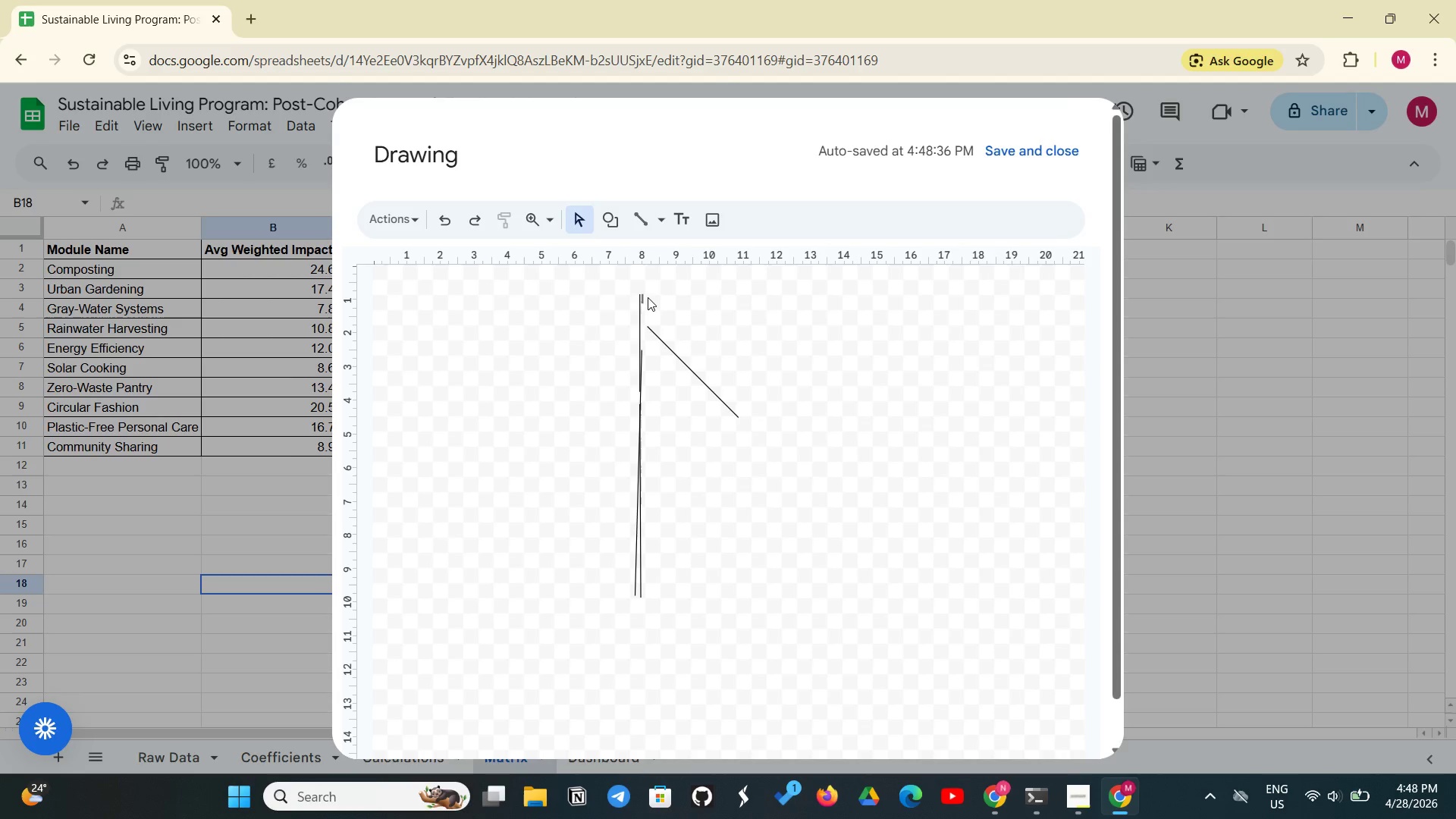 
left_click_drag(start_coordinate=[645, 296], to_coordinate=[643, 587])
 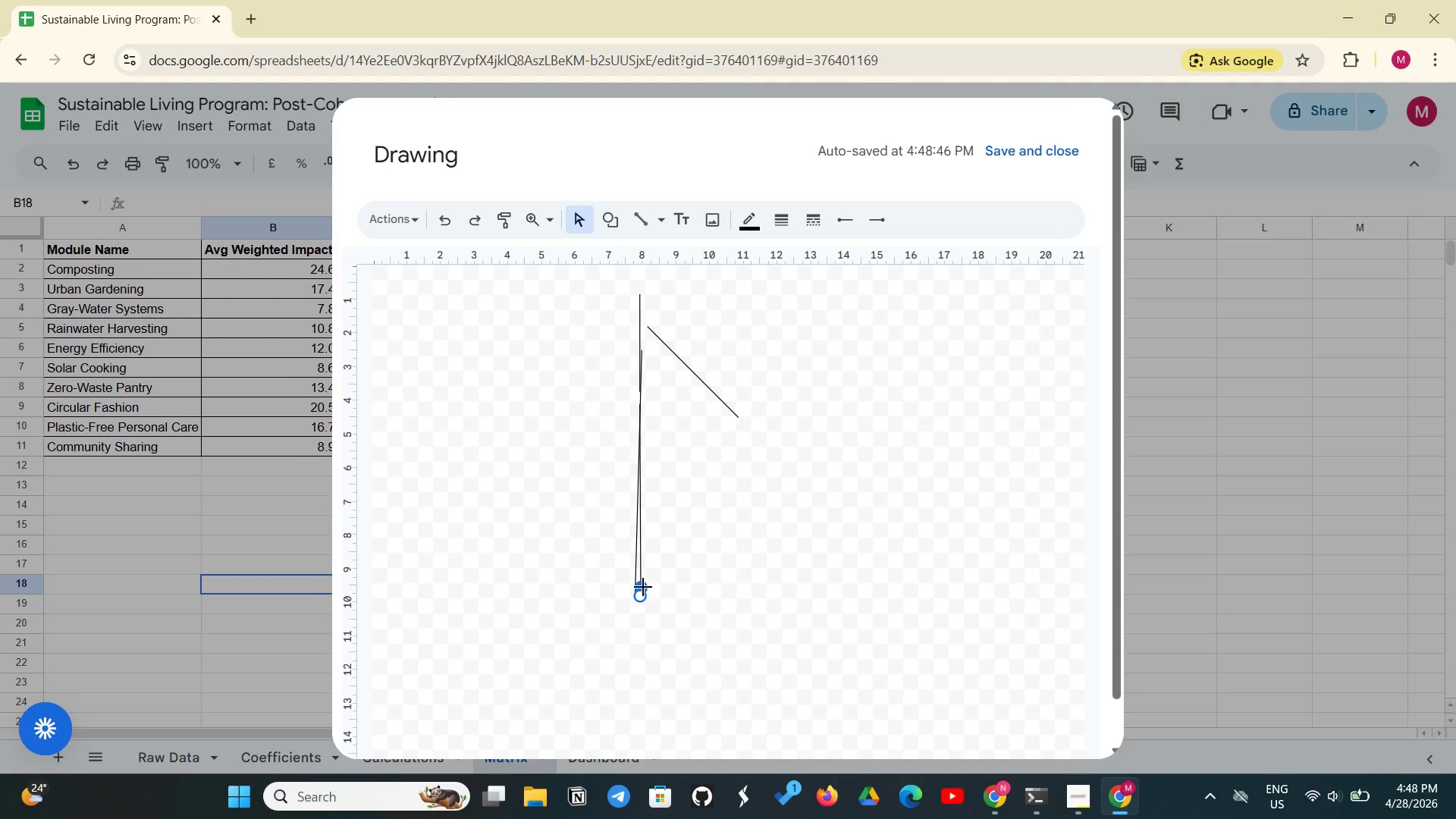 
key(Backspace)
 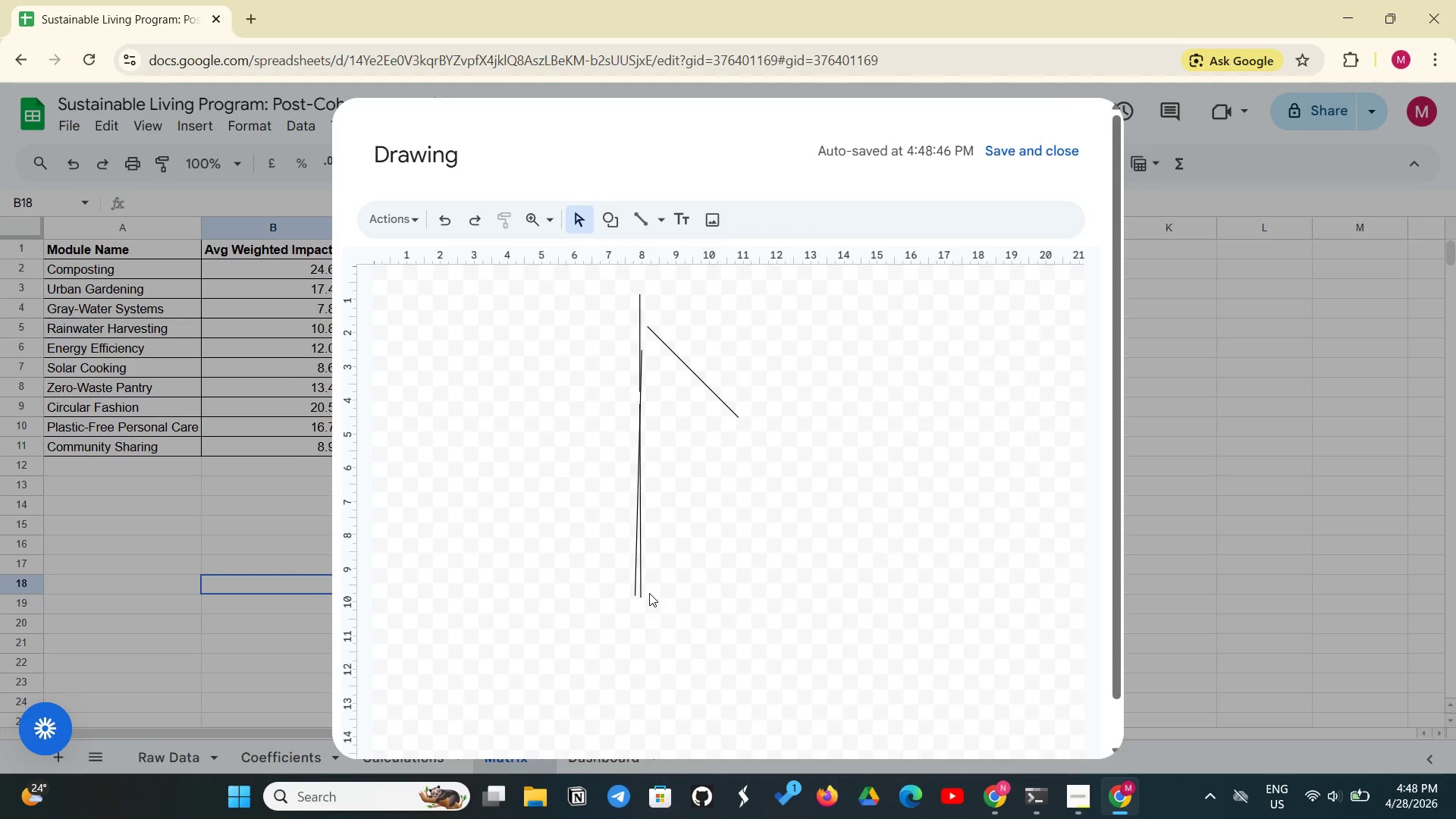 
key(Backspace)
 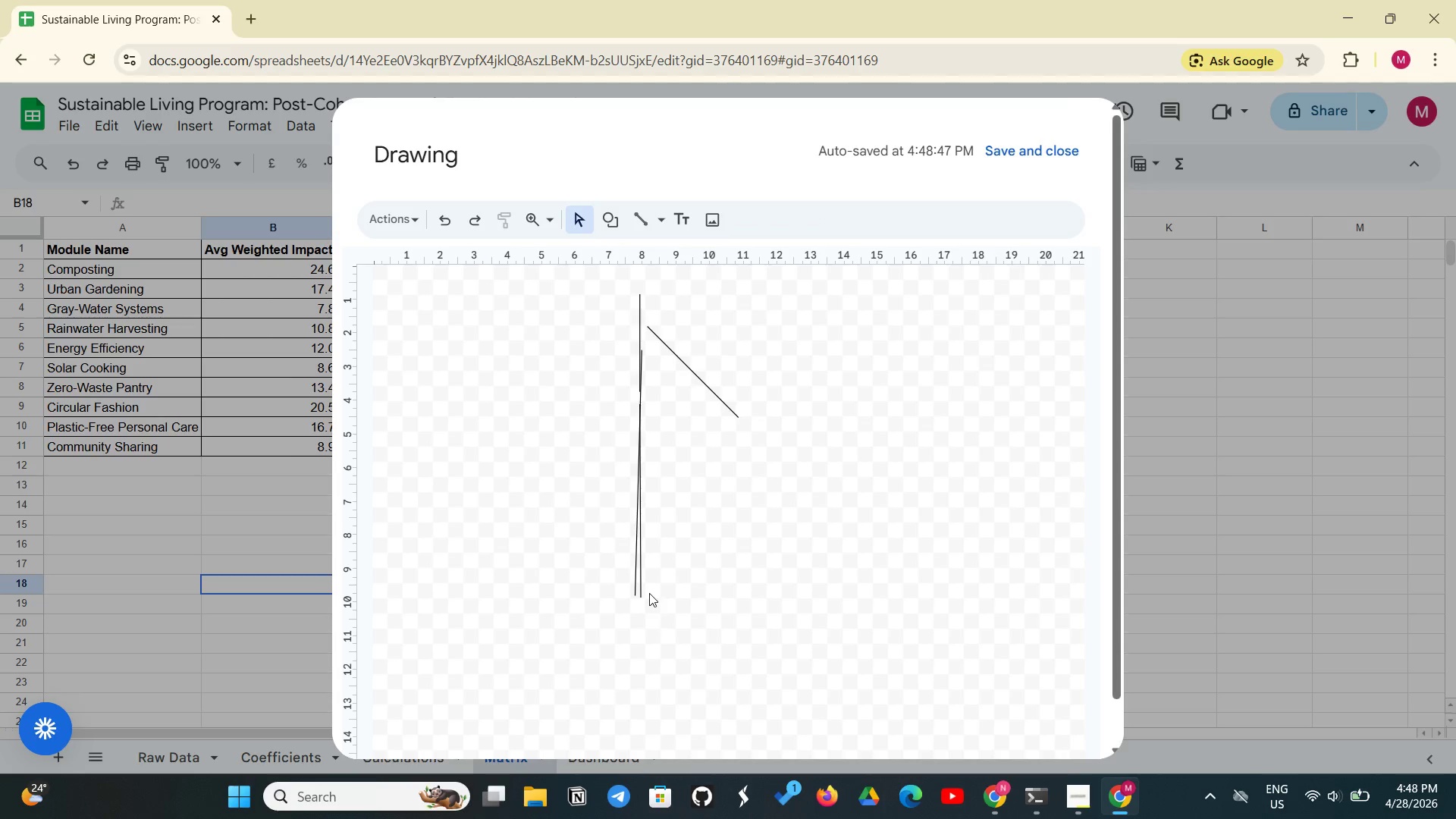 
key(Backspace)
 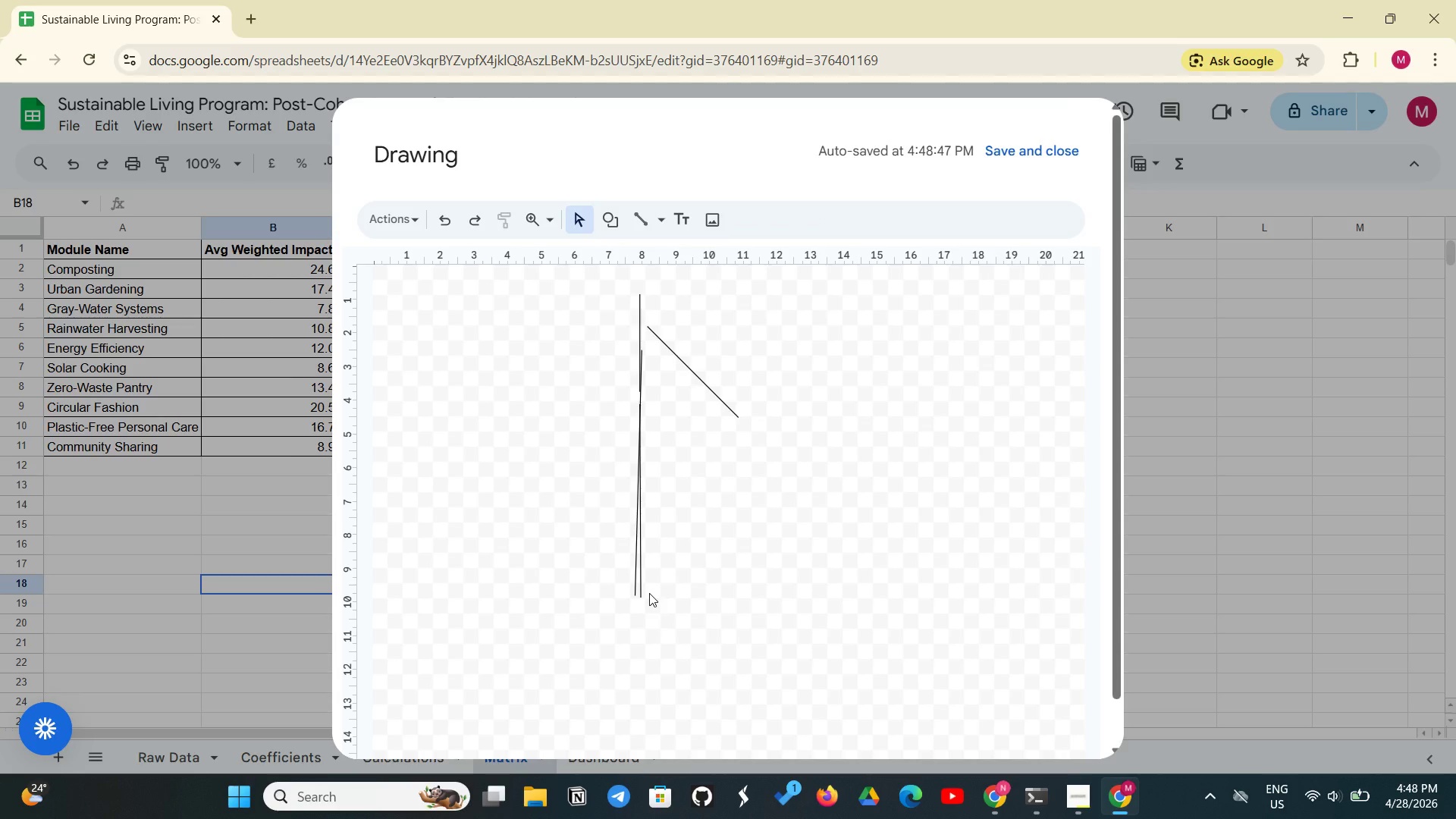 
key(Backspace)
 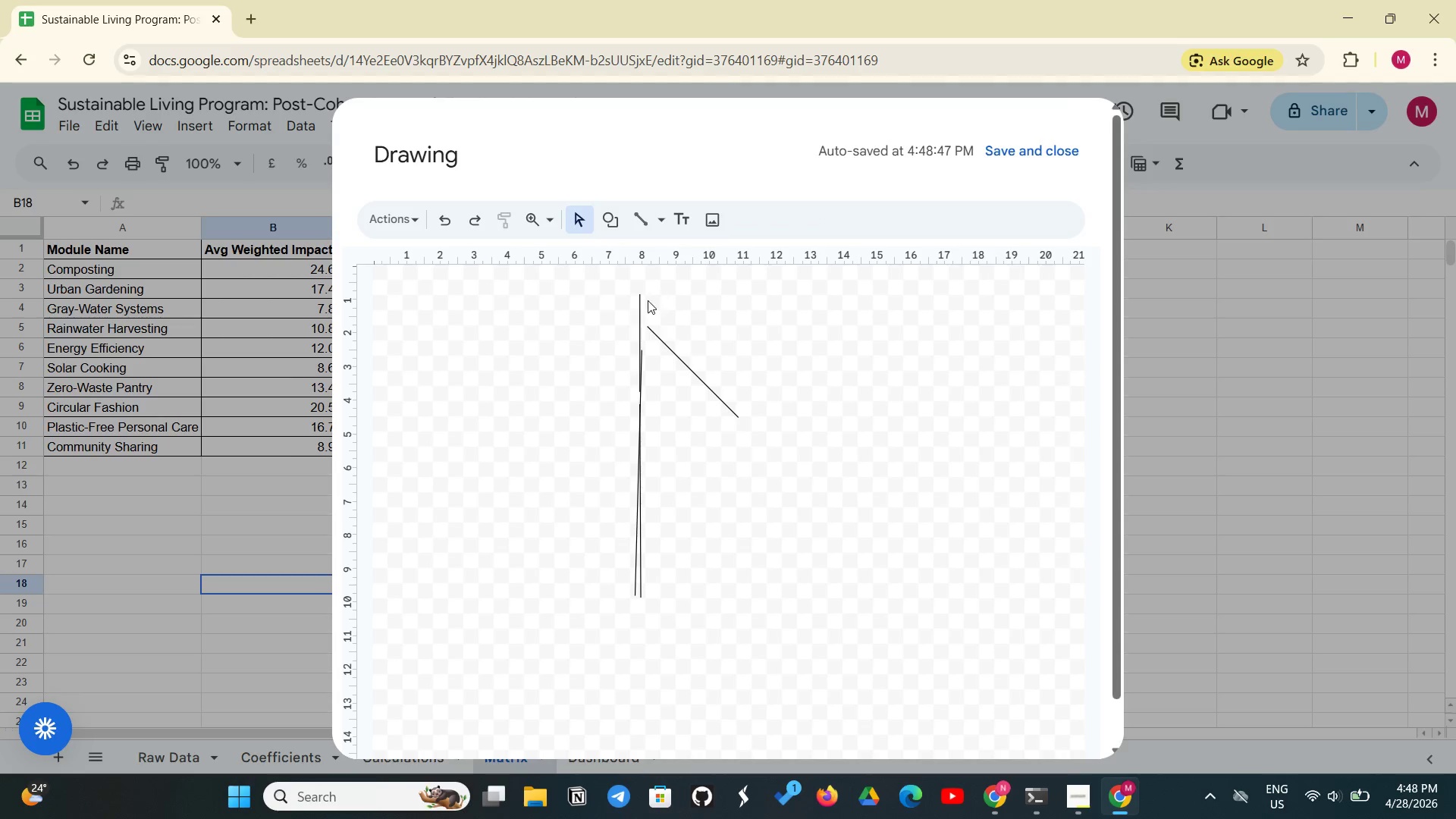 
left_click_drag(start_coordinate=[642, 301], to_coordinate=[647, 466])
 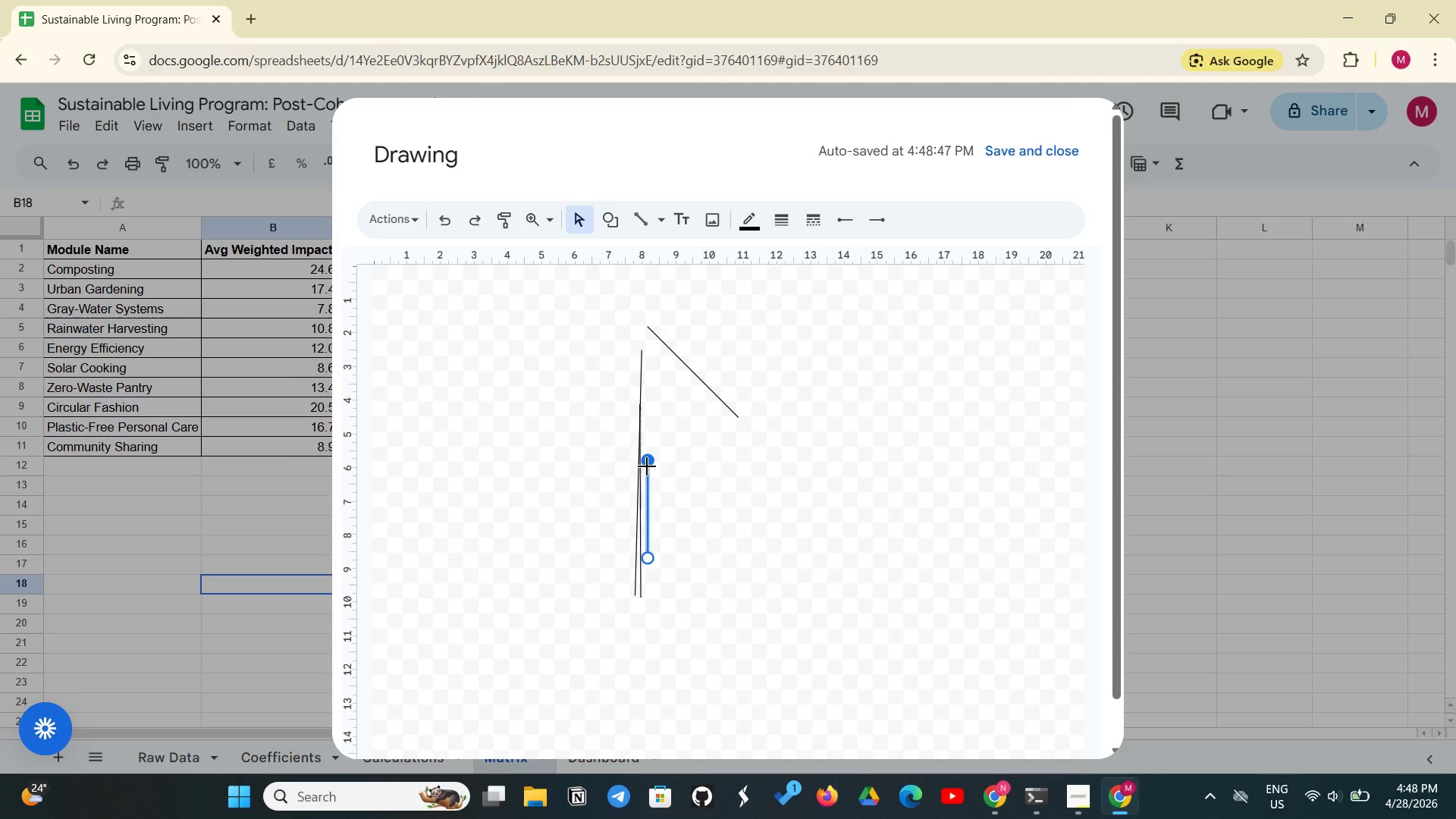 
left_click([647, 466])
 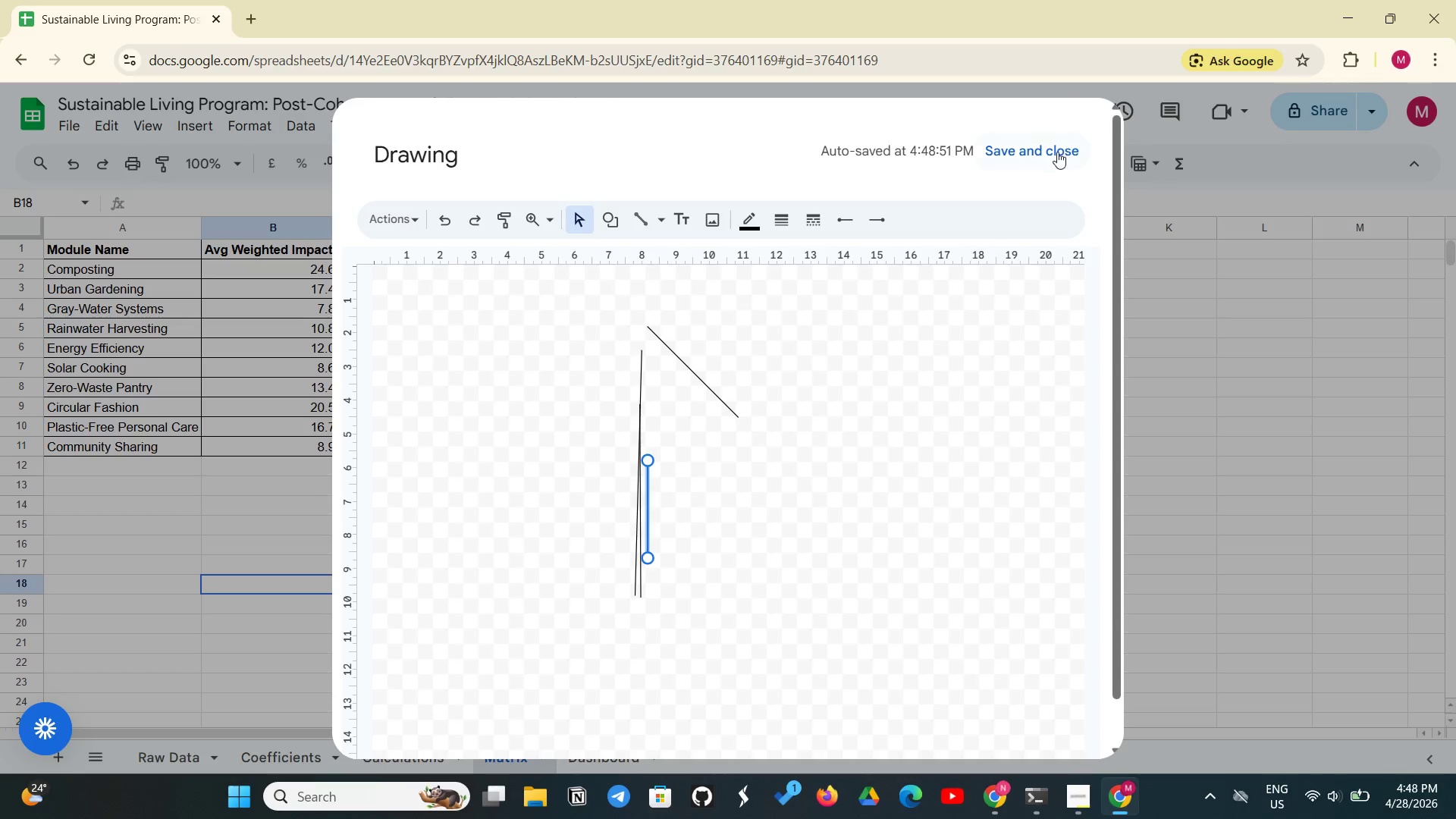 
left_click([1049, 162])
 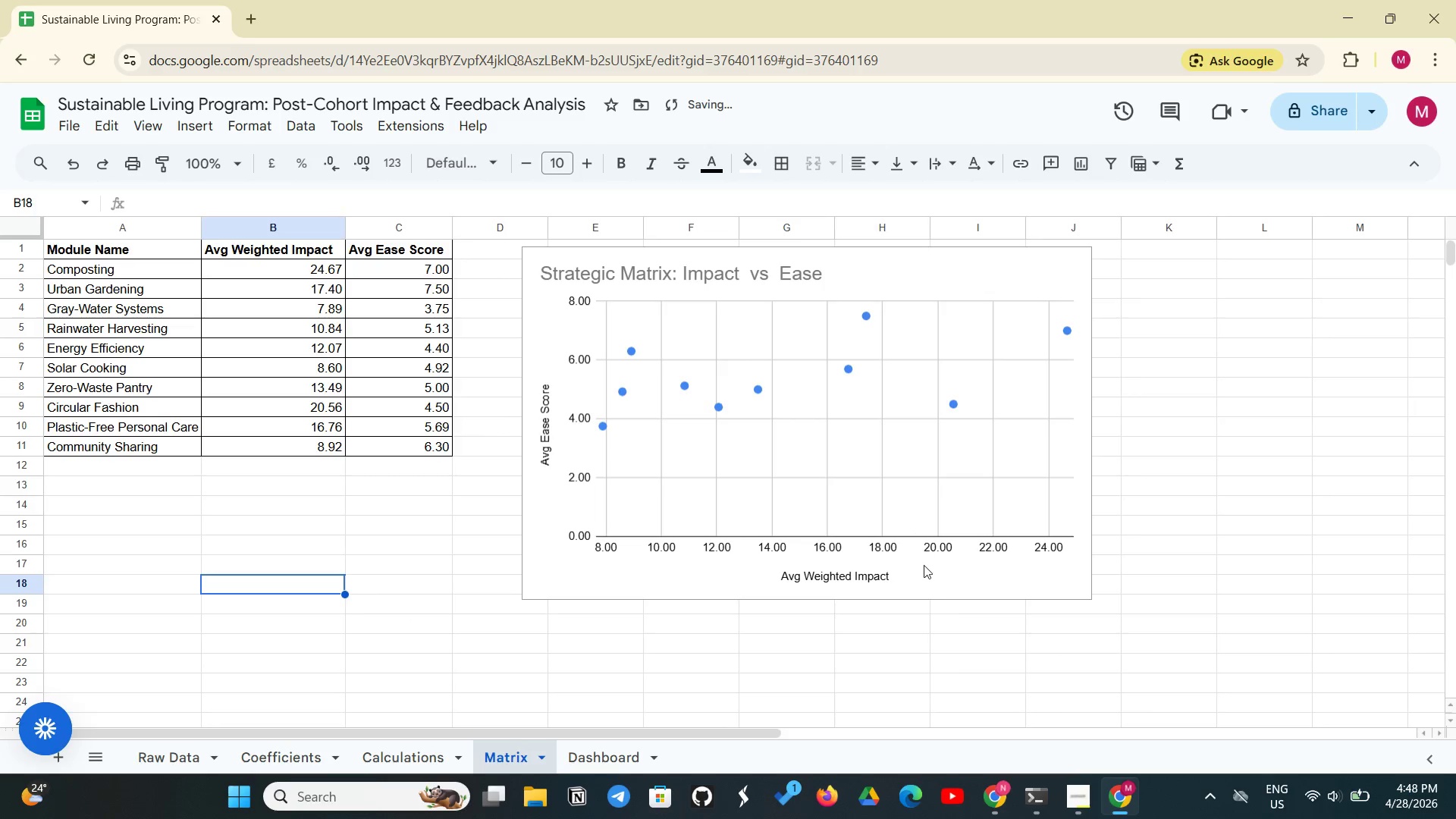 
scroll: coordinate [868, 601], scroll_direction: none, amount: 0.0
 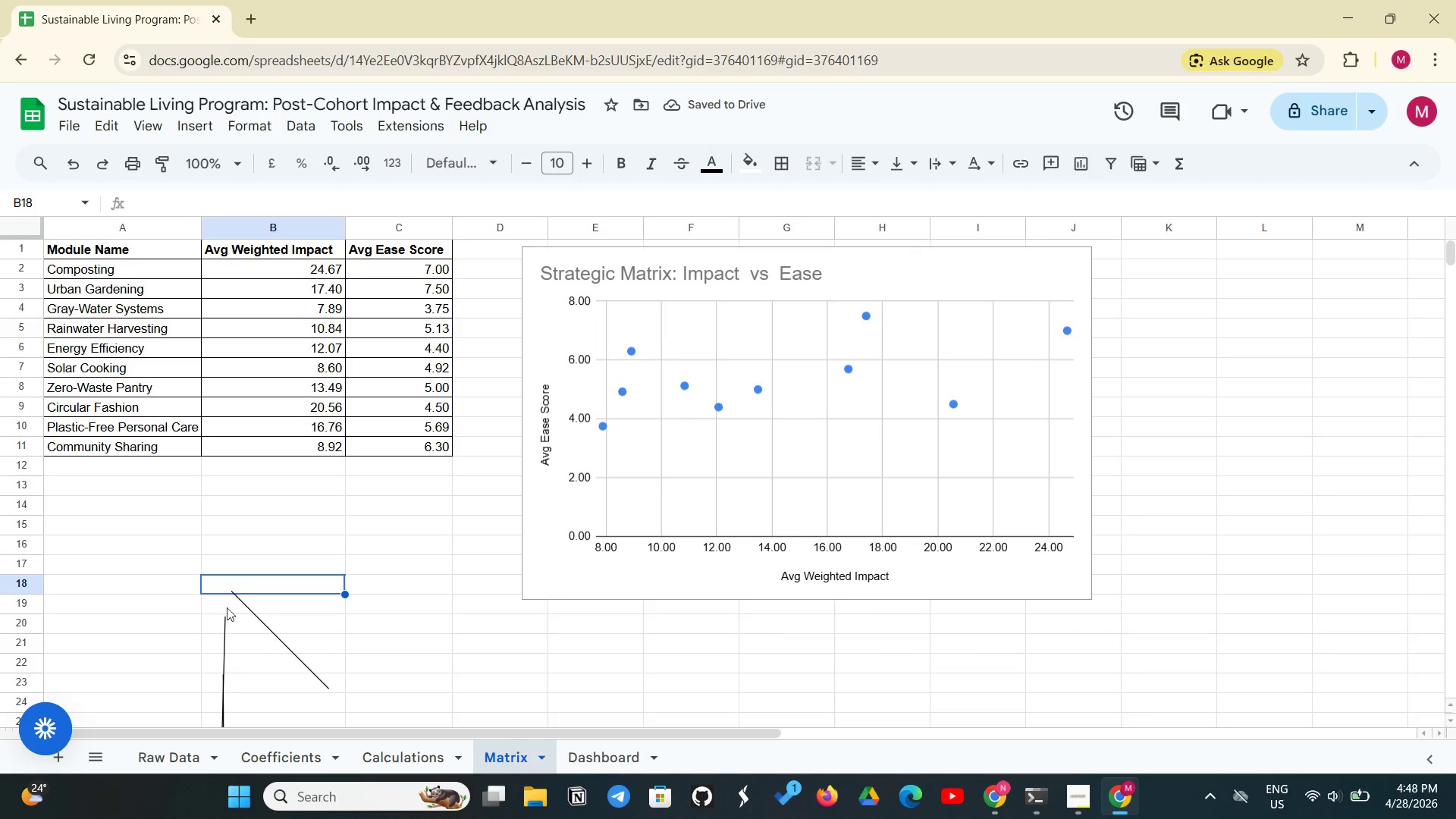 
left_click([260, 632])
 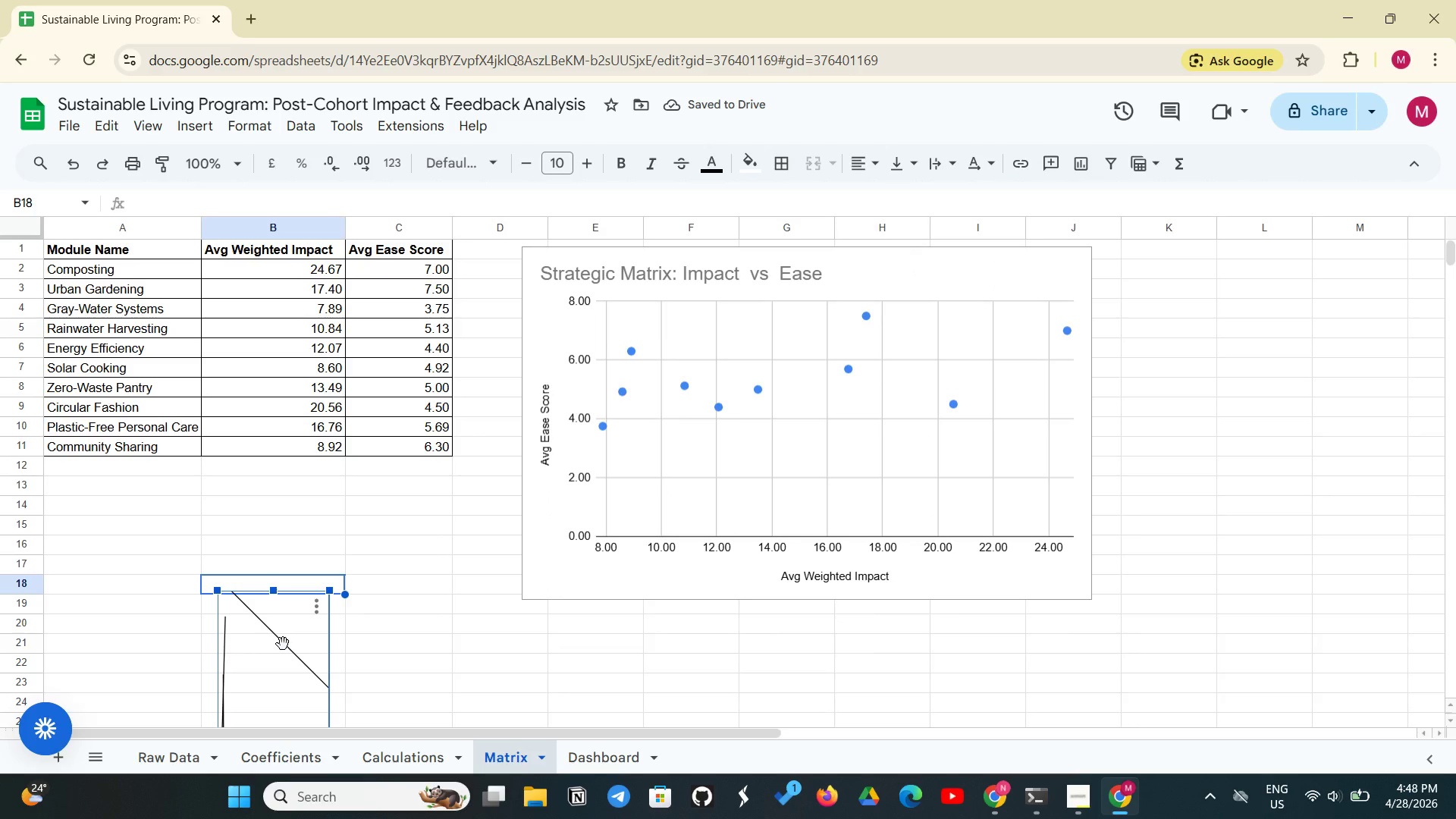 
key(Backspace)
 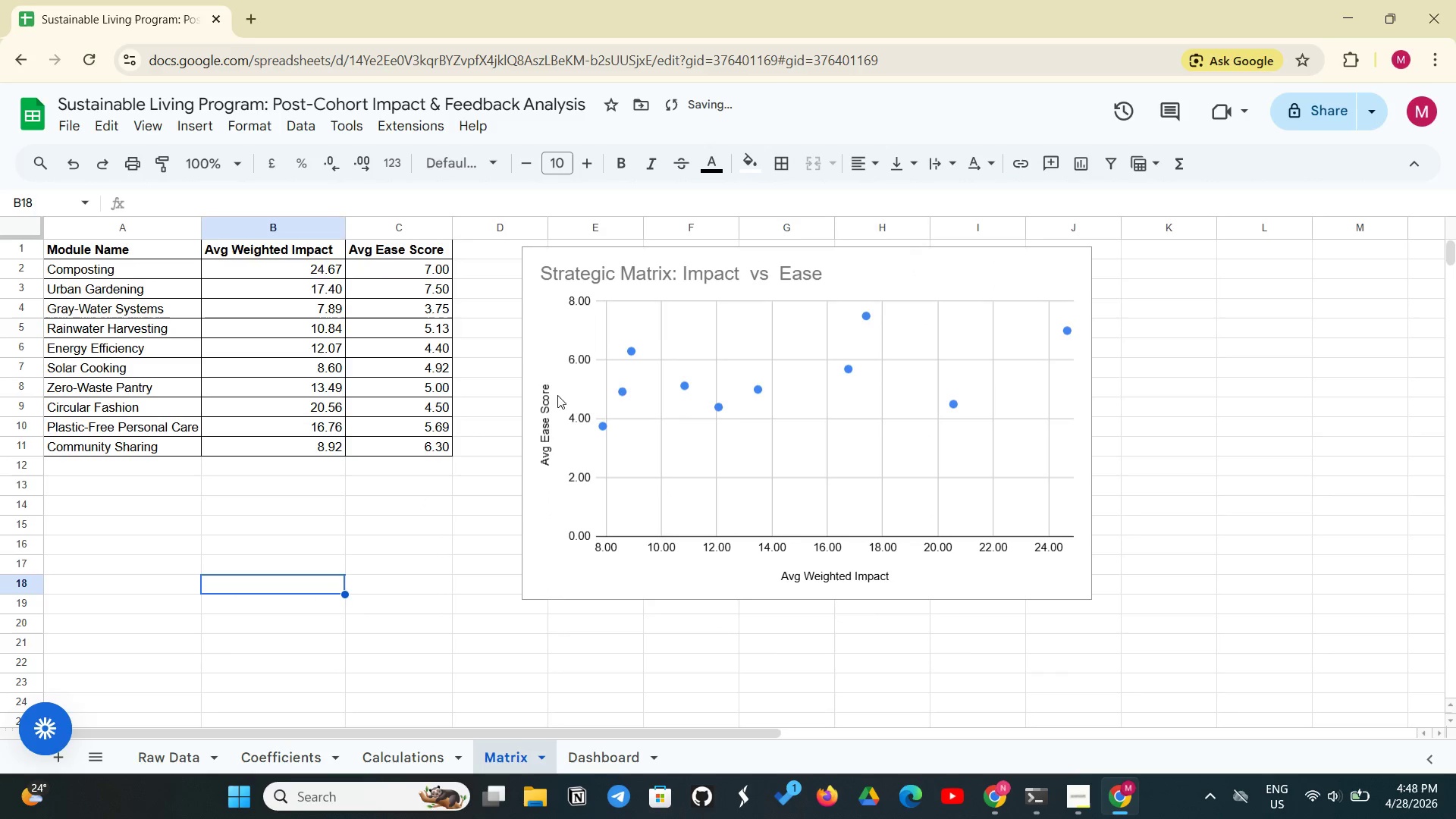 
left_click([686, 366])
 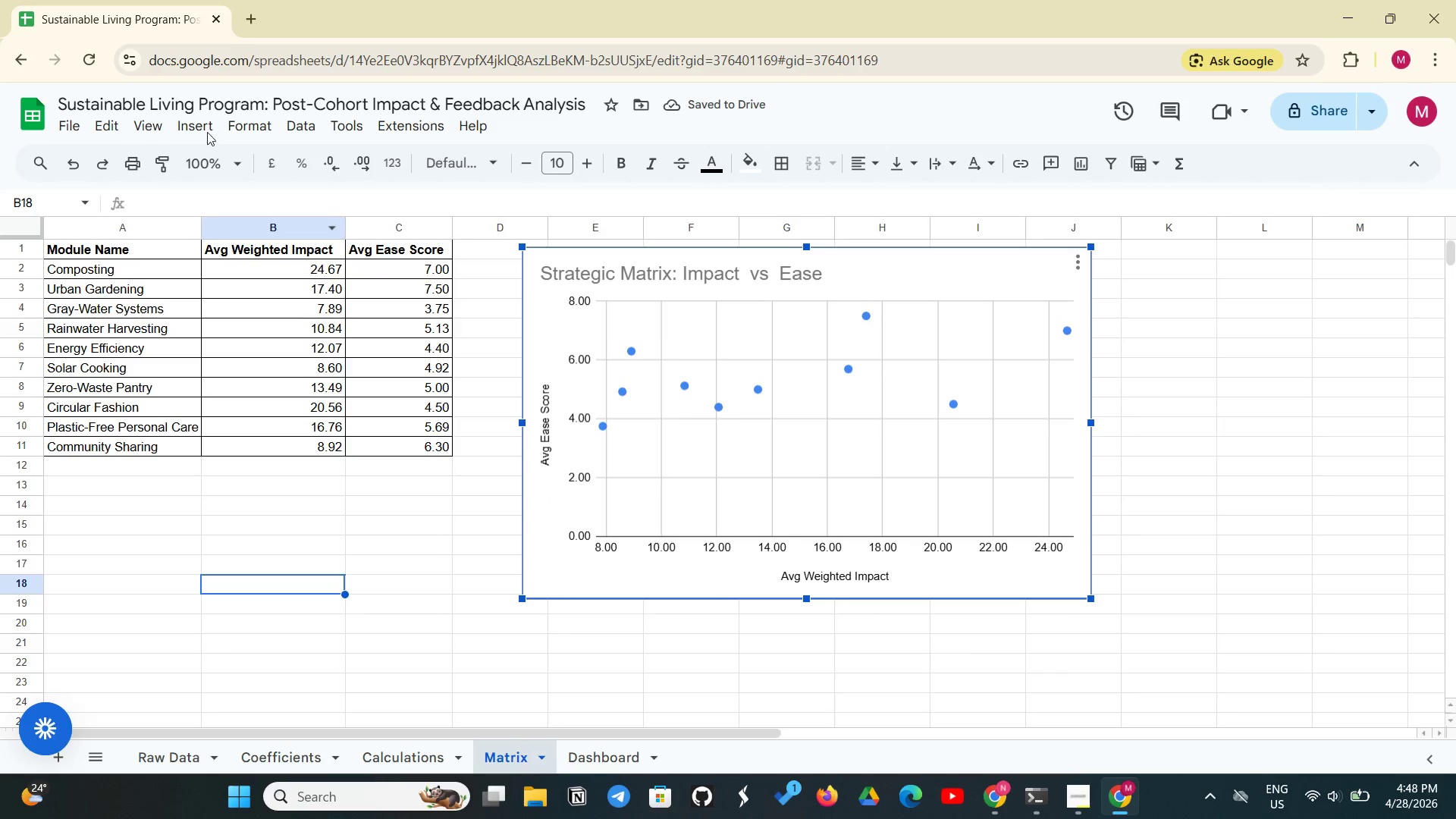 
left_click([206, 130])
 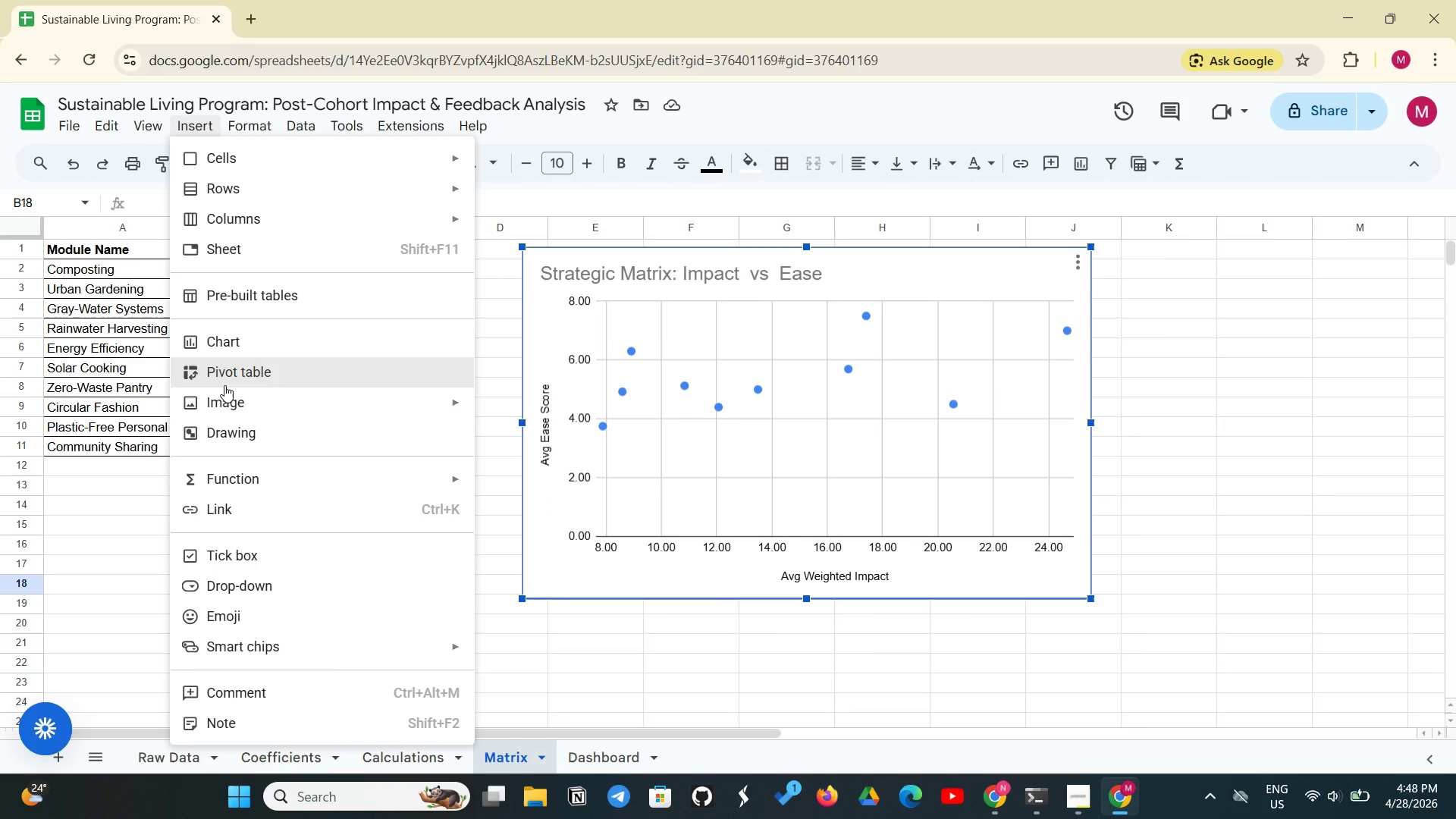 
left_click([207, 435])
 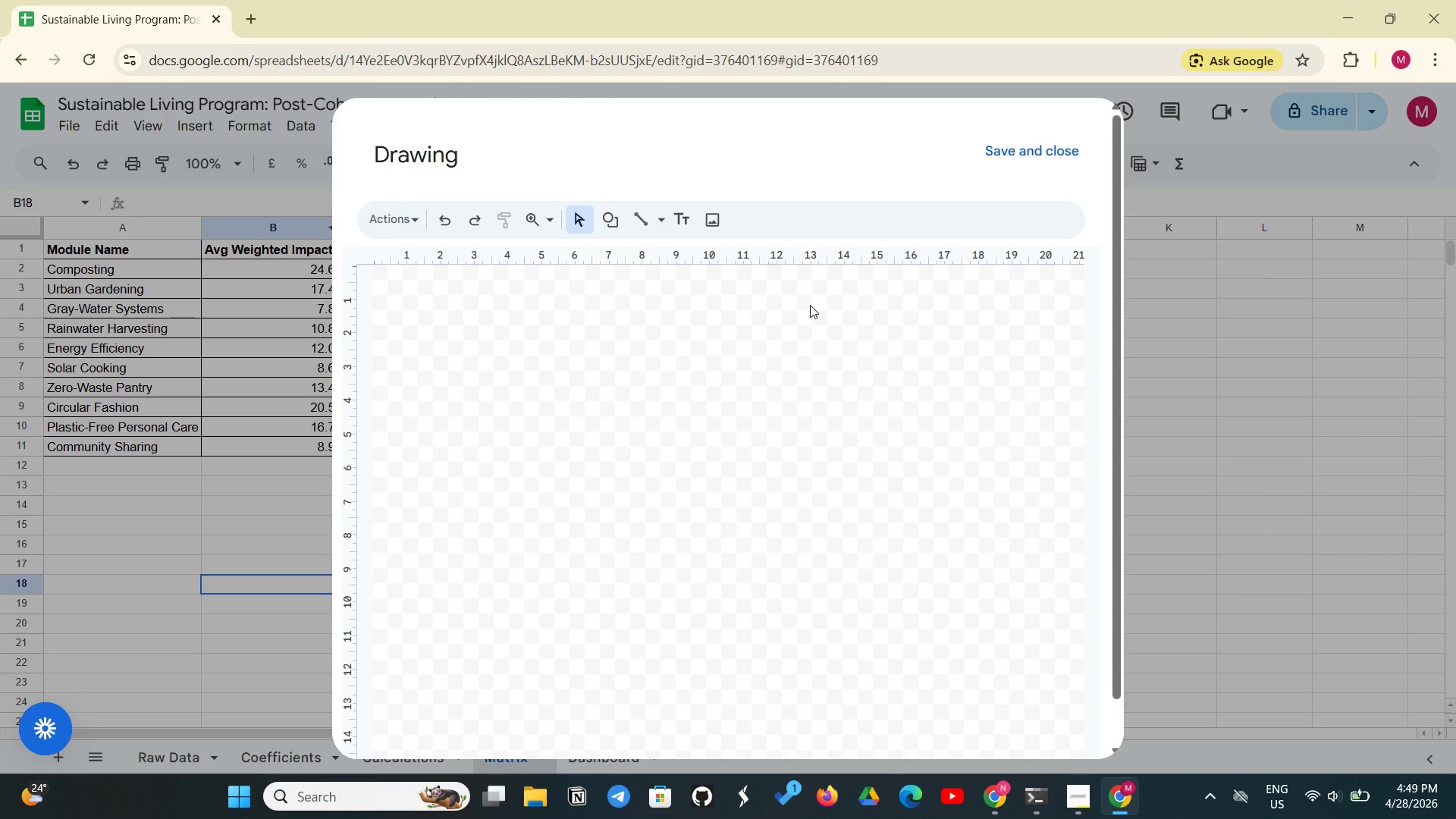 
wait(12.61)
 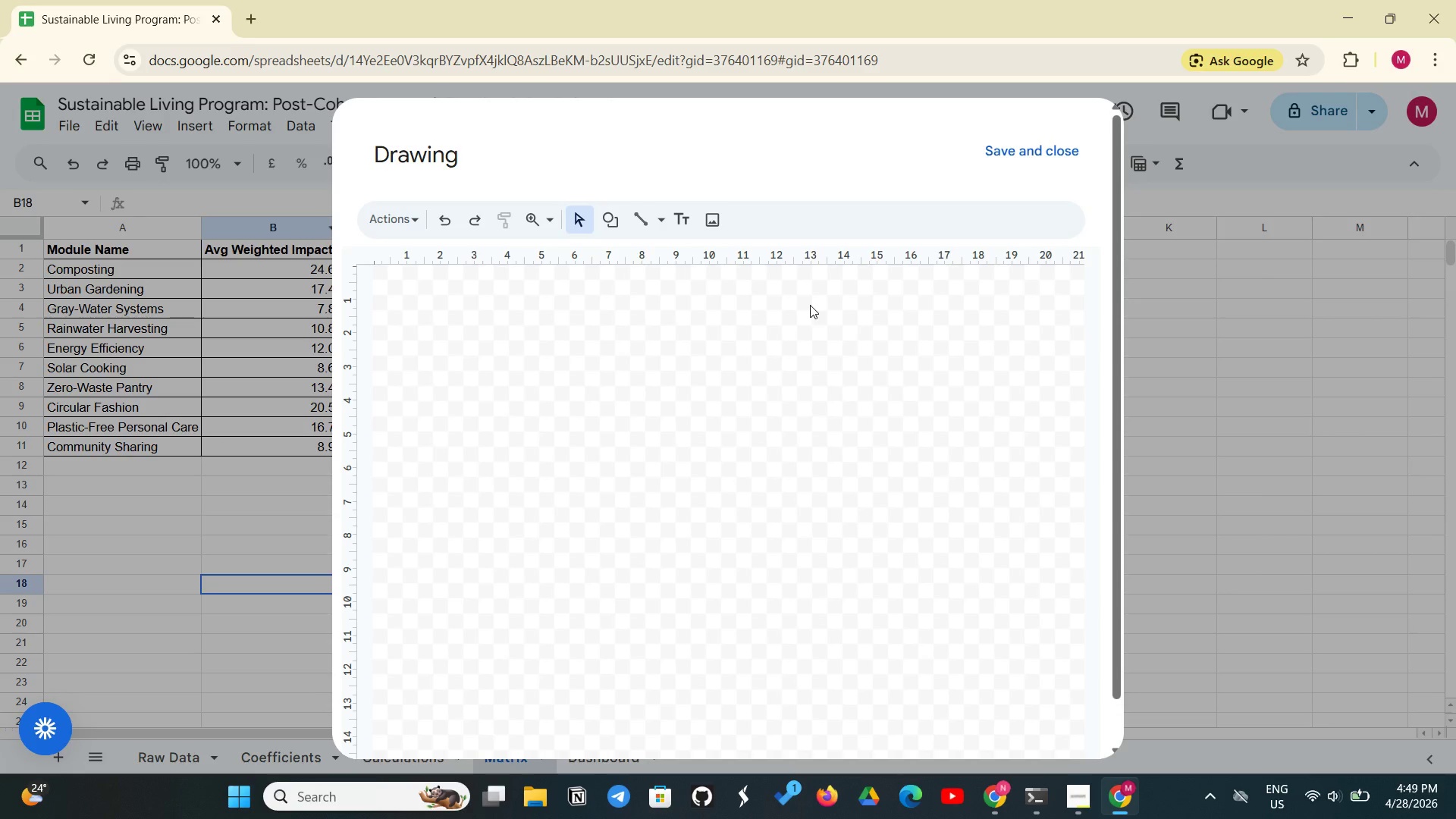 
left_click([646, 224])
 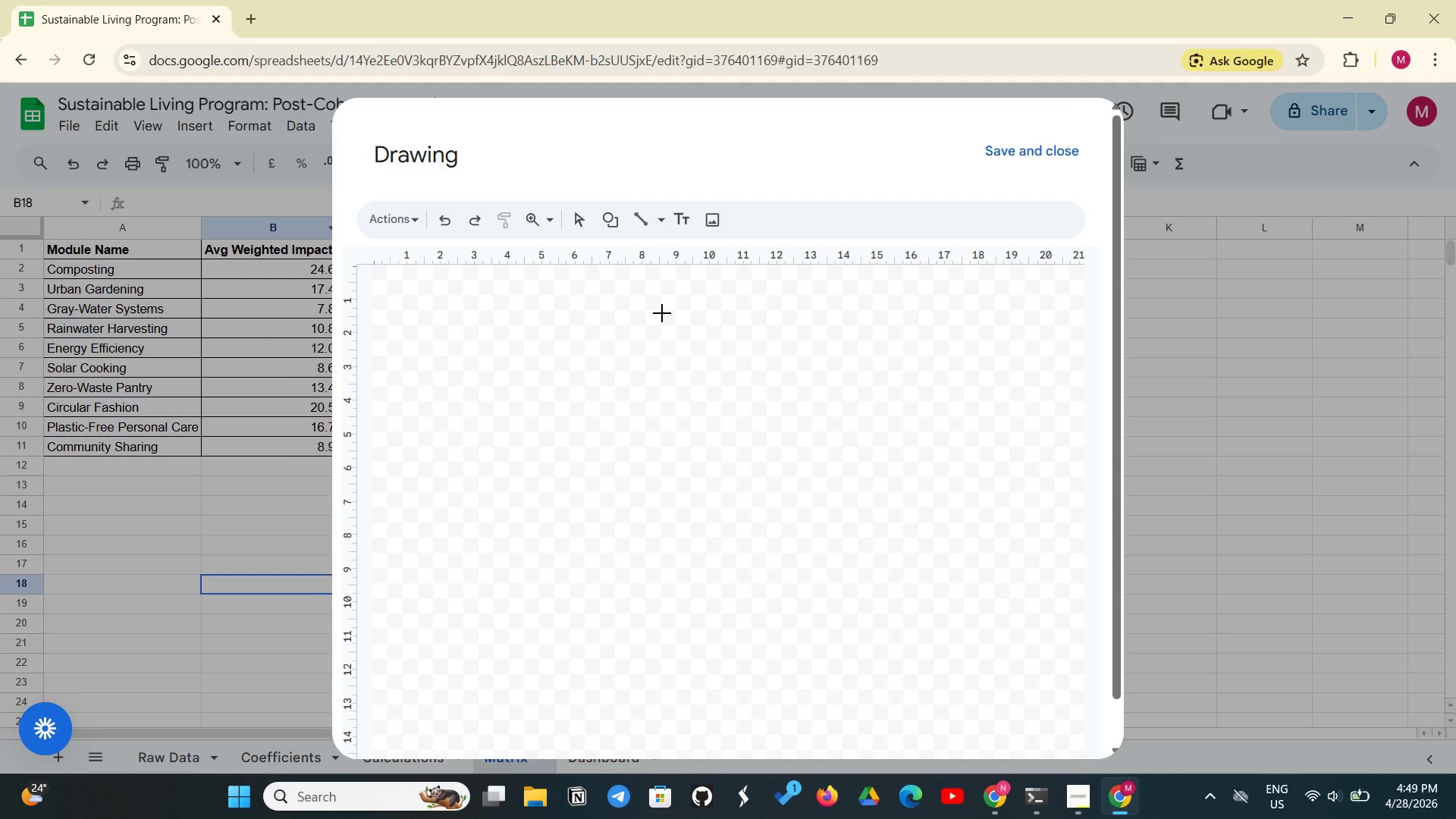 
double_click([662, 313])
 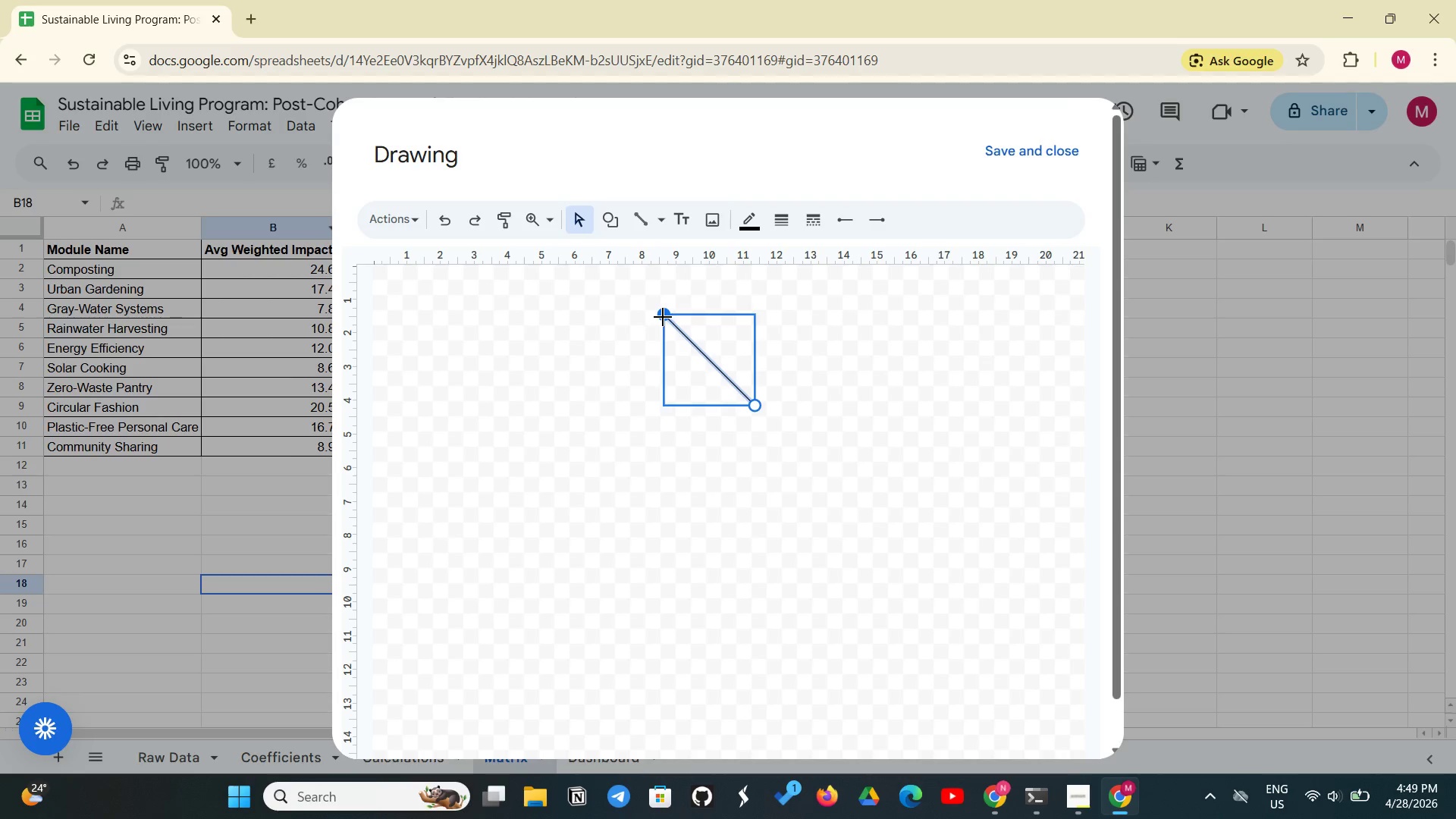 
left_click_drag(start_coordinate=[663, 317], to_coordinate=[691, 657])
 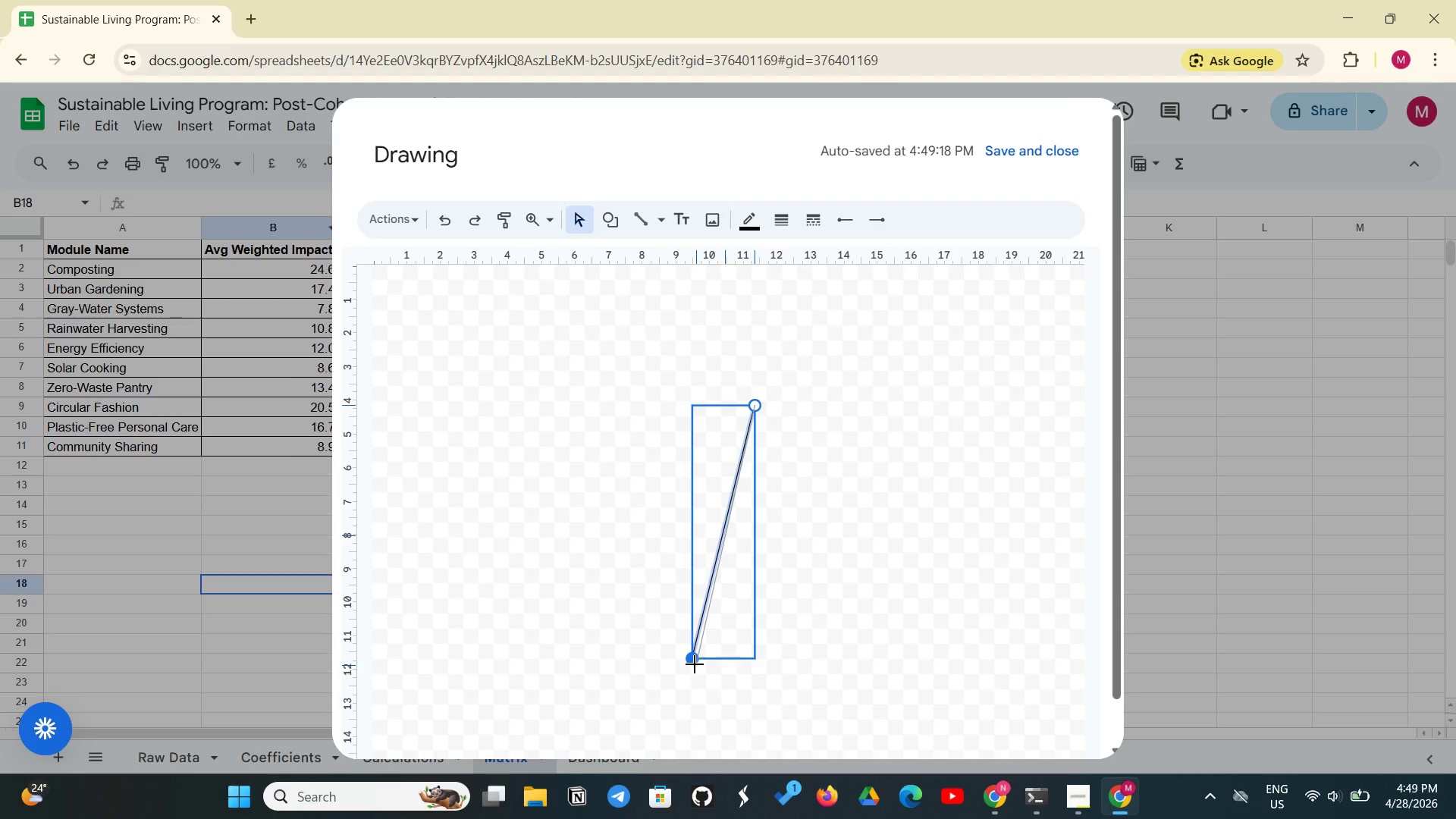 
left_click_drag(start_coordinate=[691, 658], to_coordinate=[826, 690])
 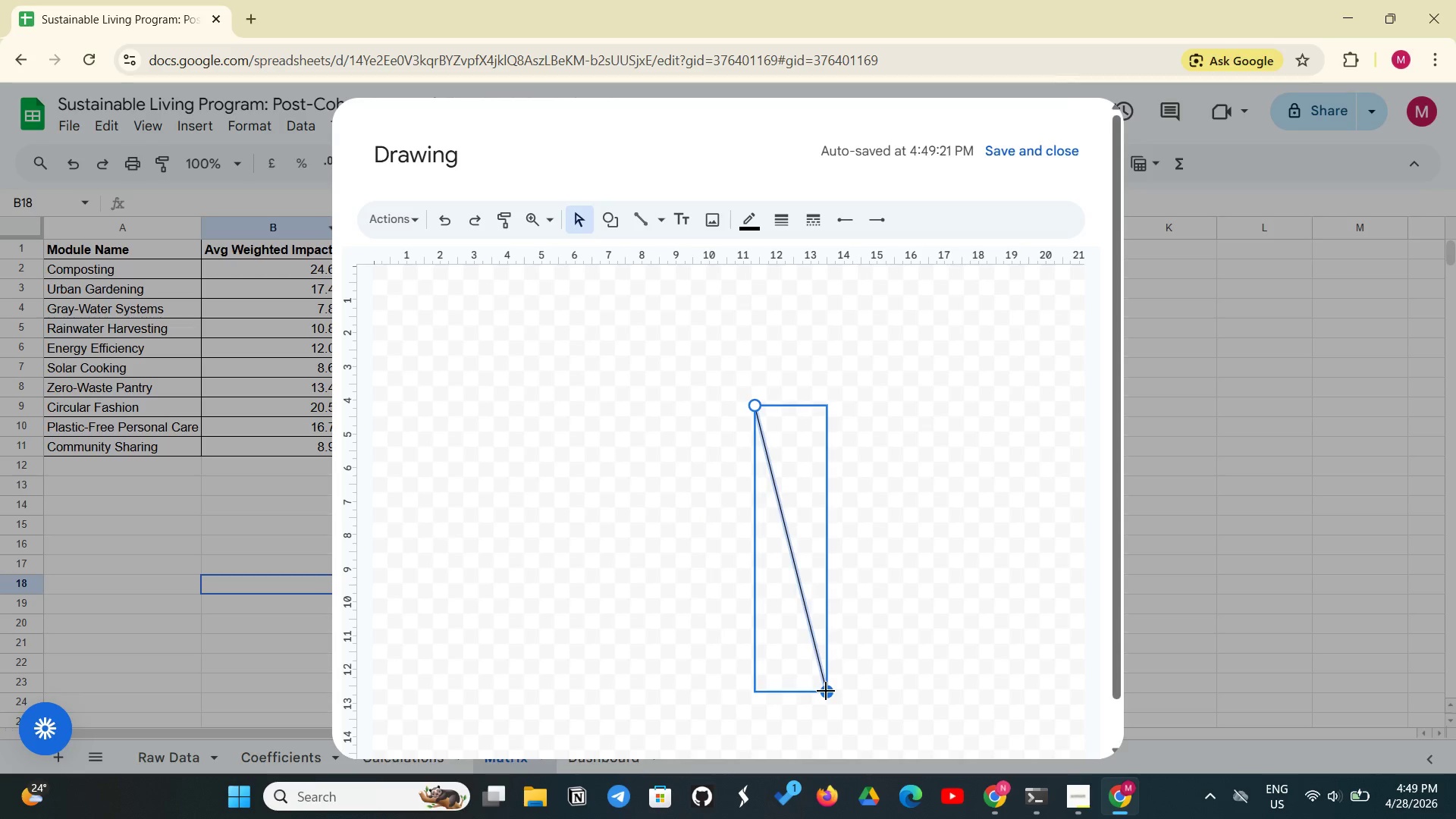 
left_click([826, 691])
 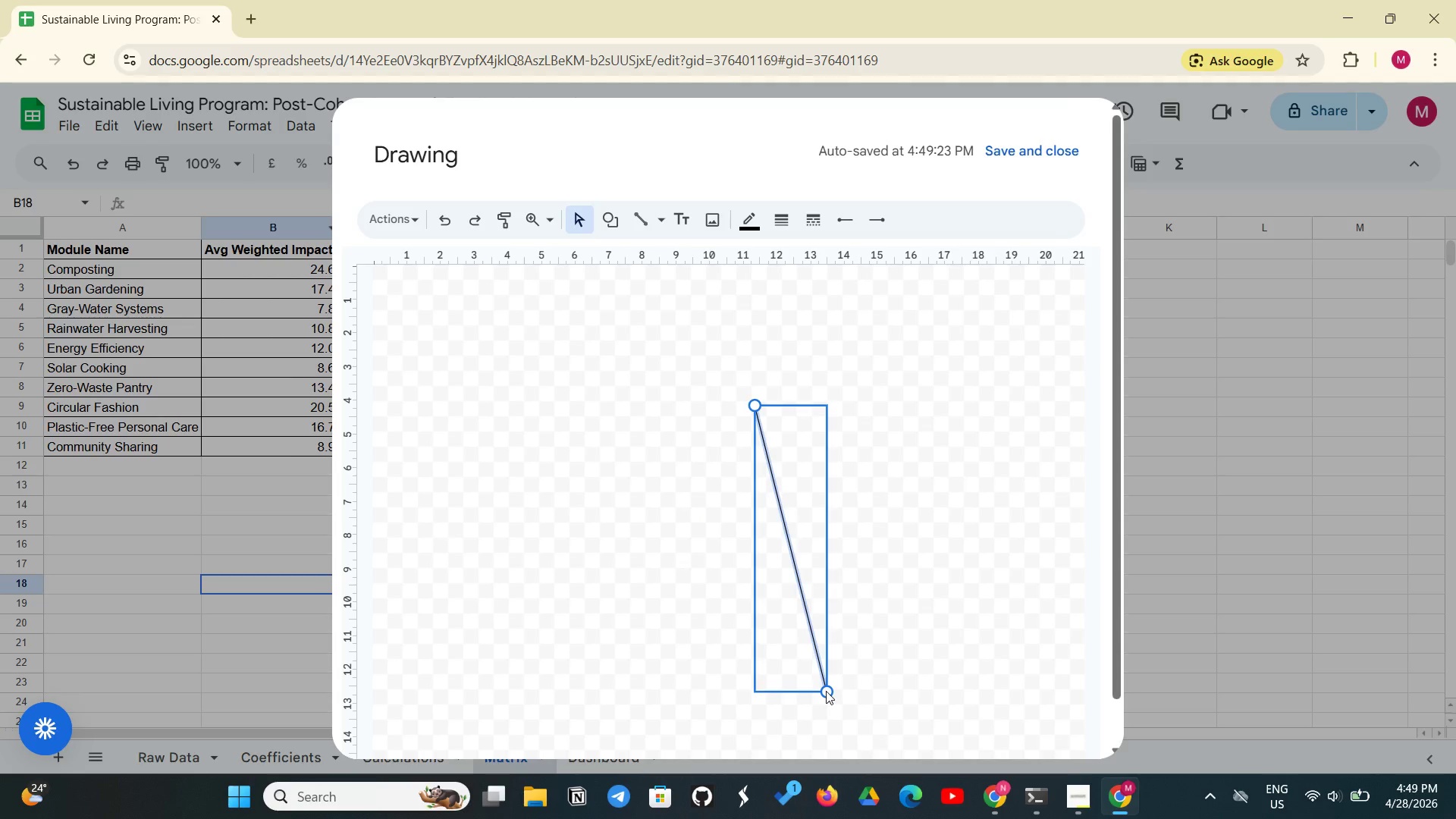 
left_click_drag(start_coordinate=[826, 691], to_coordinate=[764, 696])
 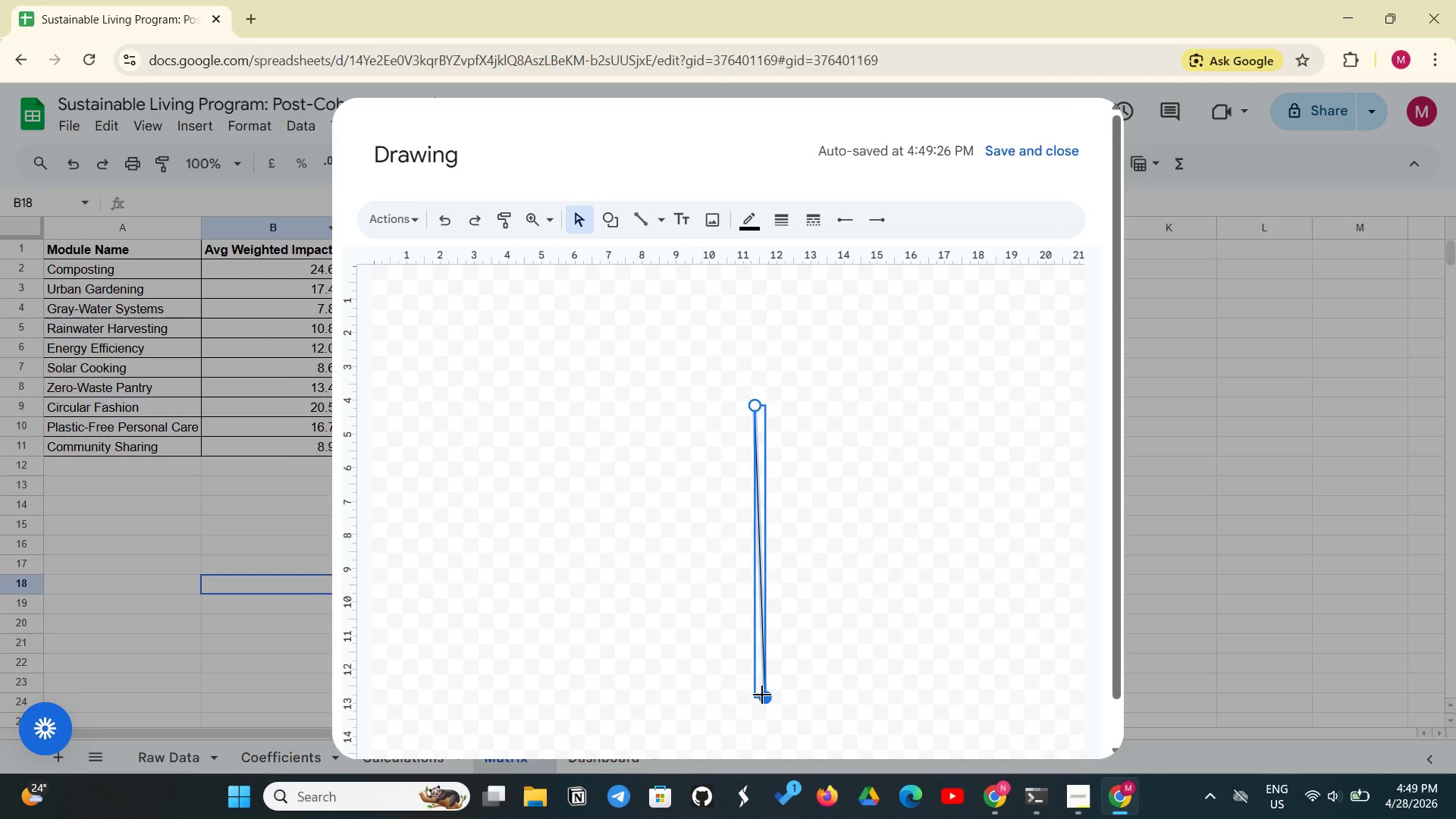 
left_click([762, 695])
 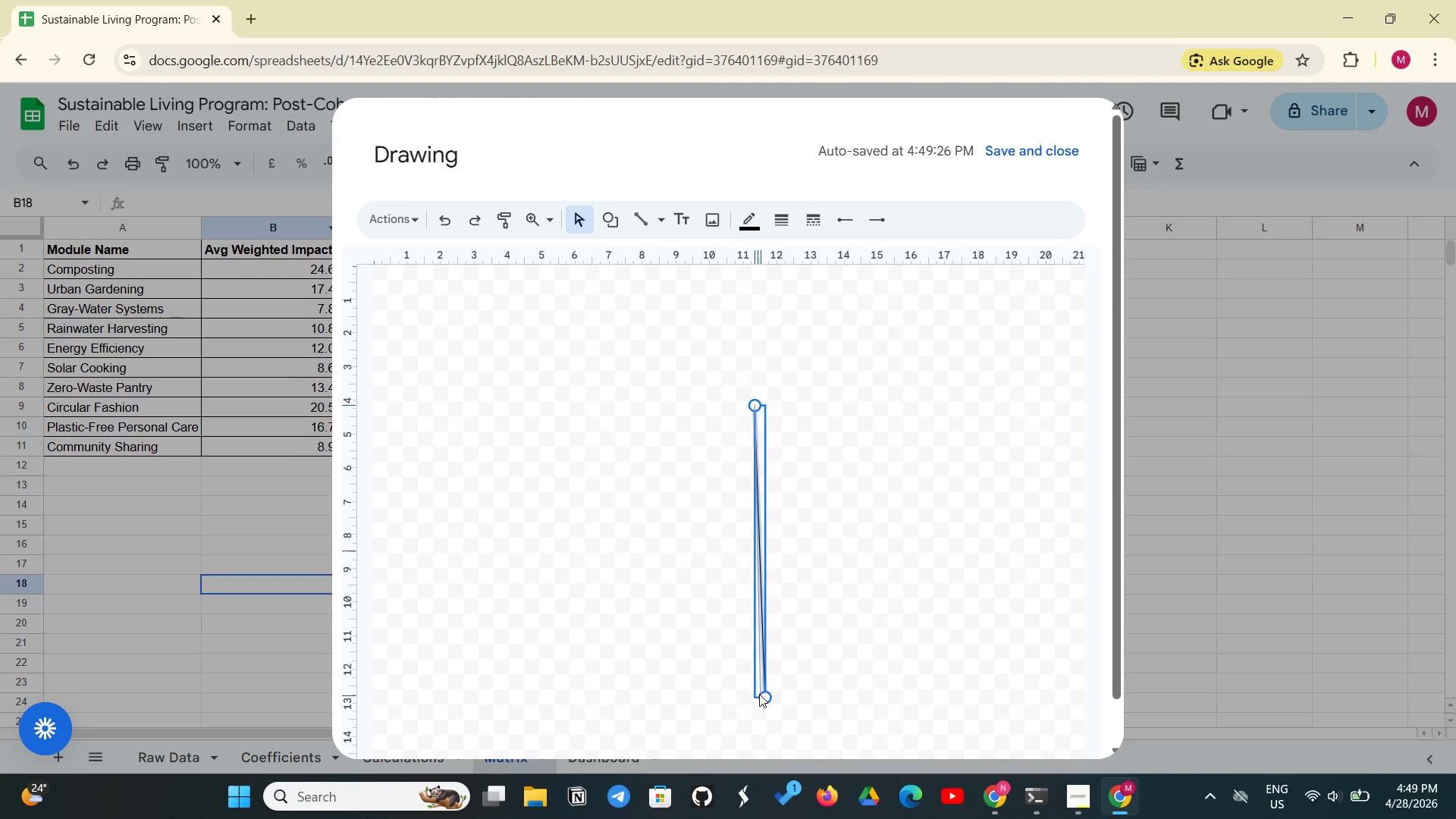 
left_click_drag(start_coordinate=[759, 694], to_coordinate=[751, 692])
 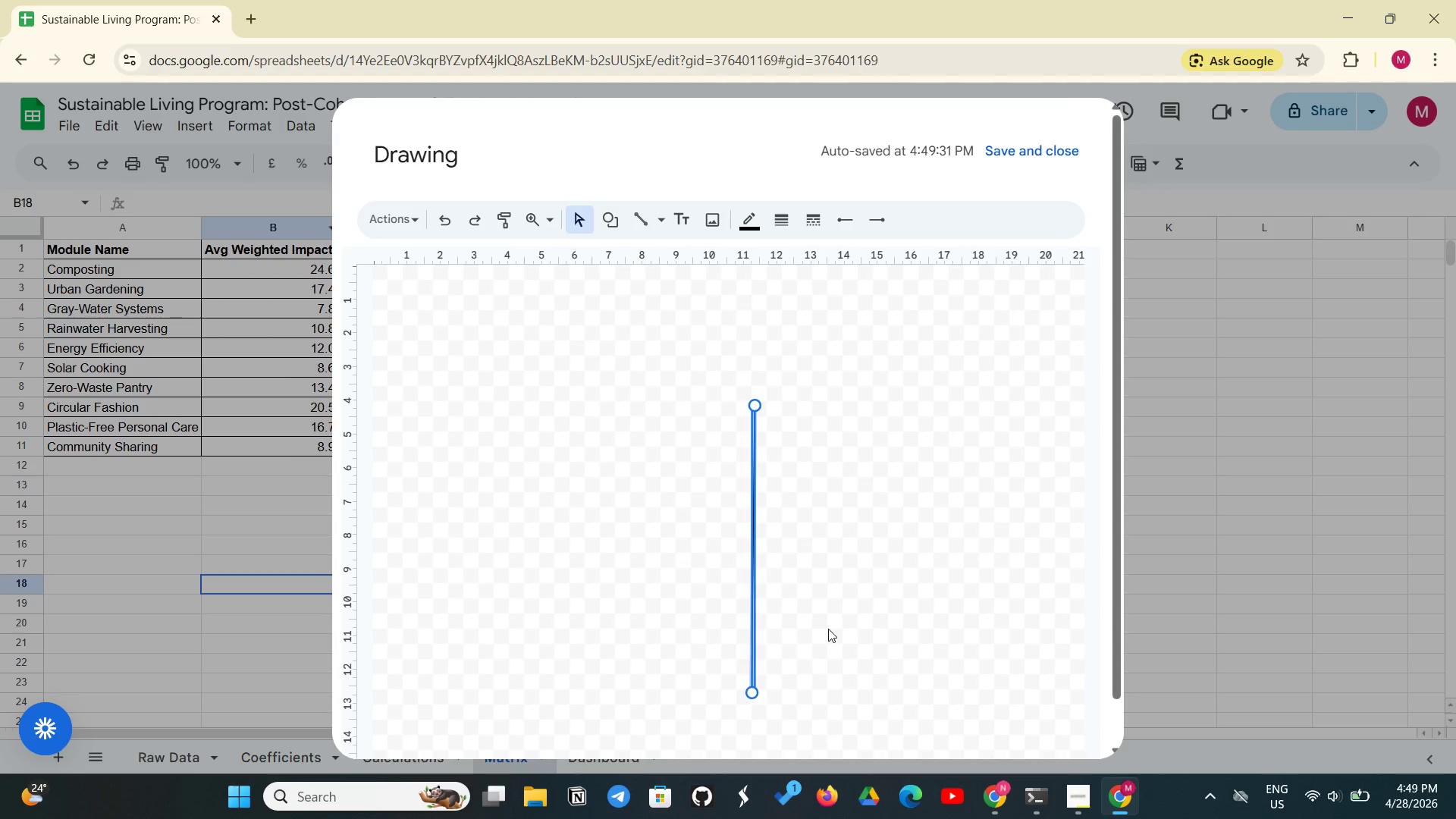 
left_click([829, 628])
 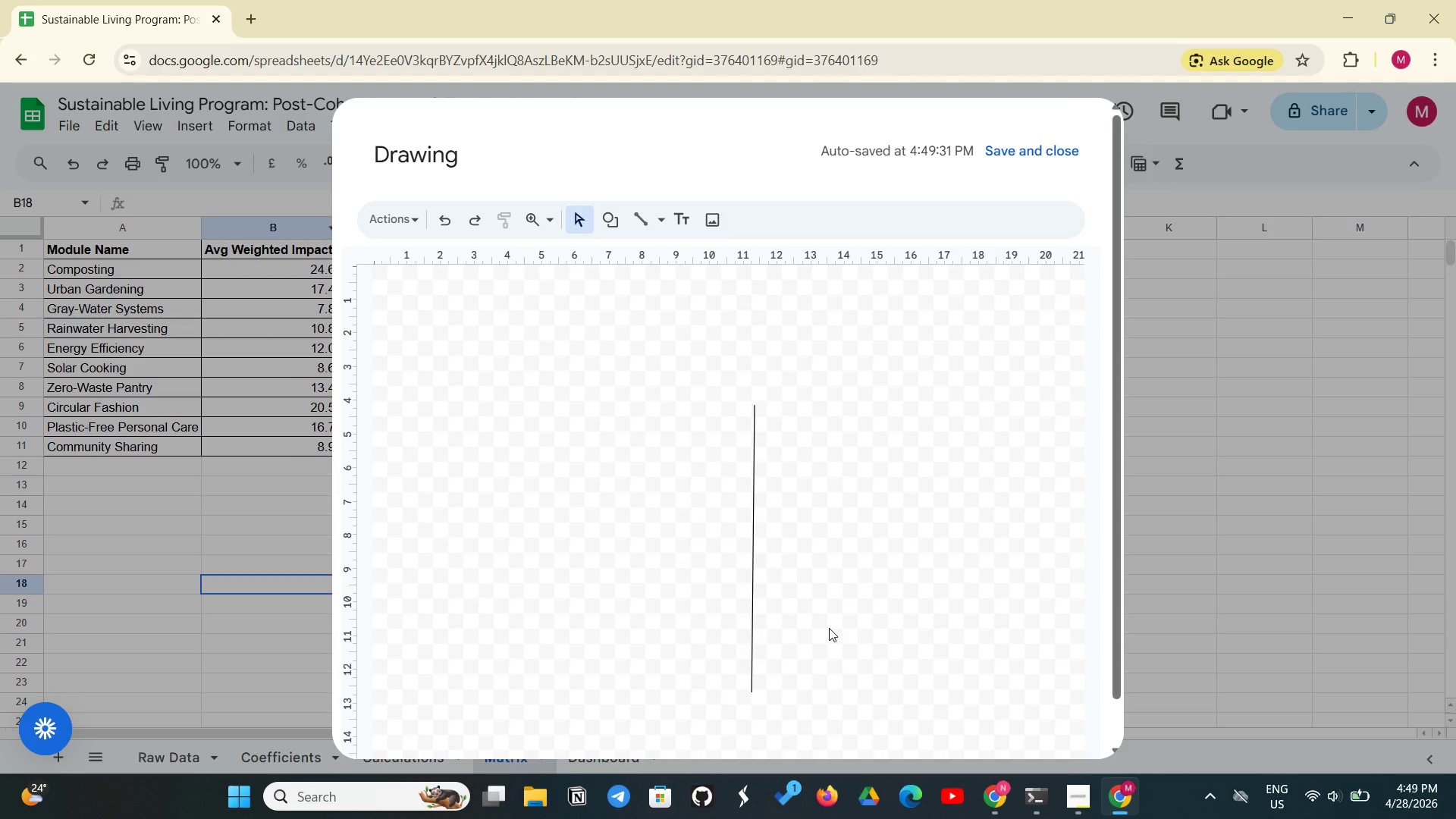 
wait(22.16)
 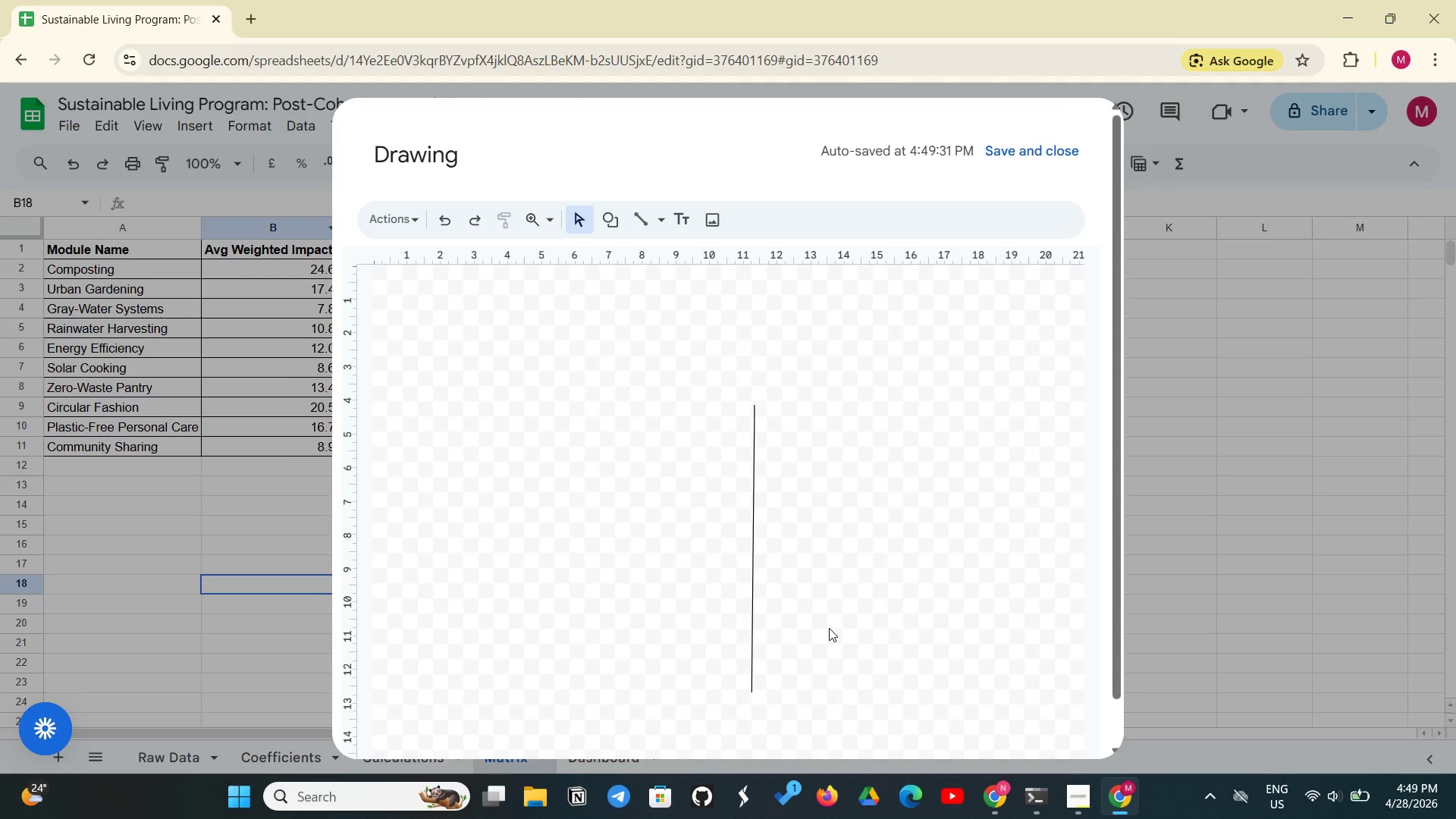 
scroll: coordinate [830, 627], scroll_direction: up, amount: 1.0
 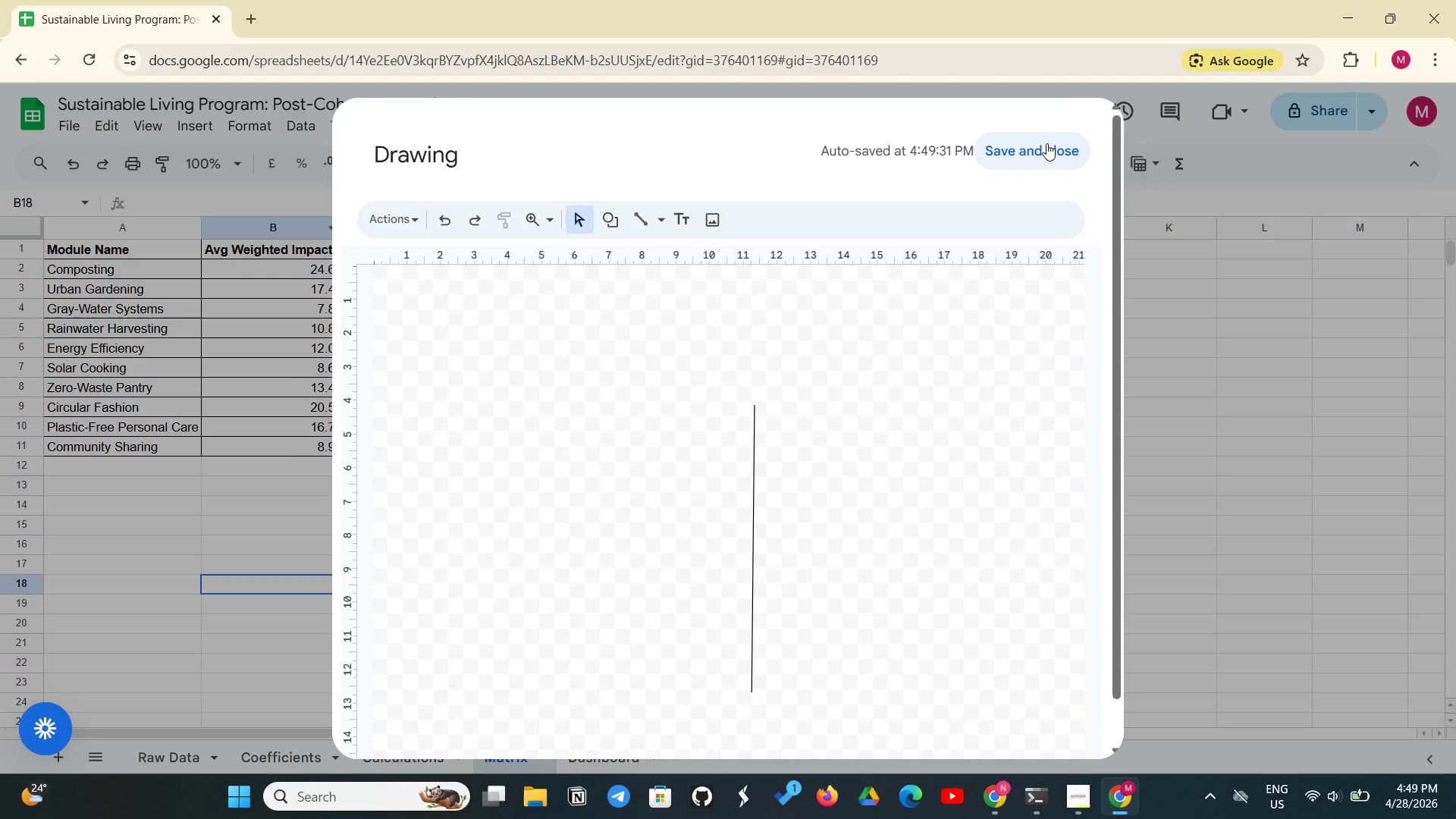 
left_click([1046, 143])
 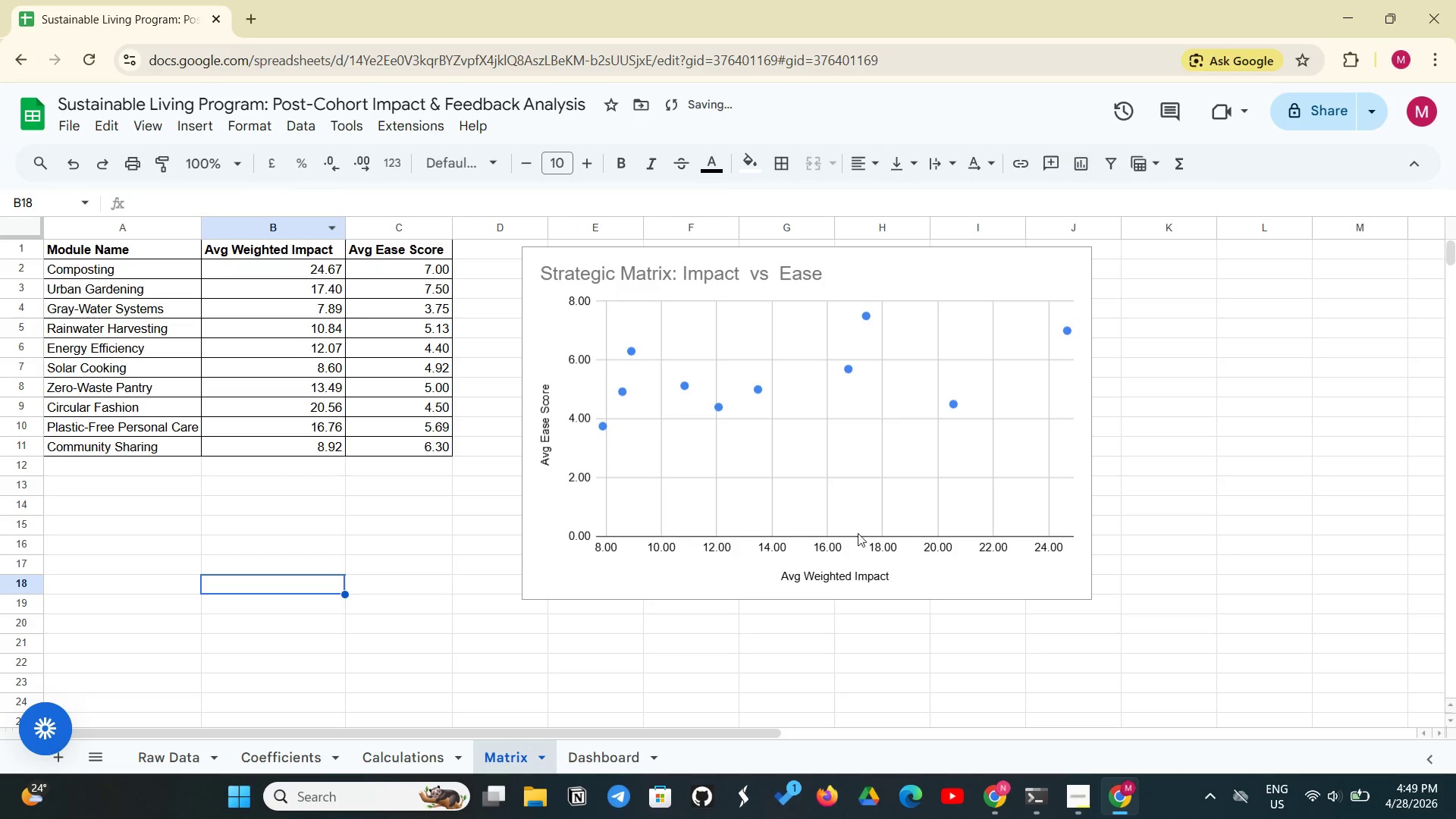 
scroll: coordinate [789, 598], scroll_direction: down, amount: 3.0
 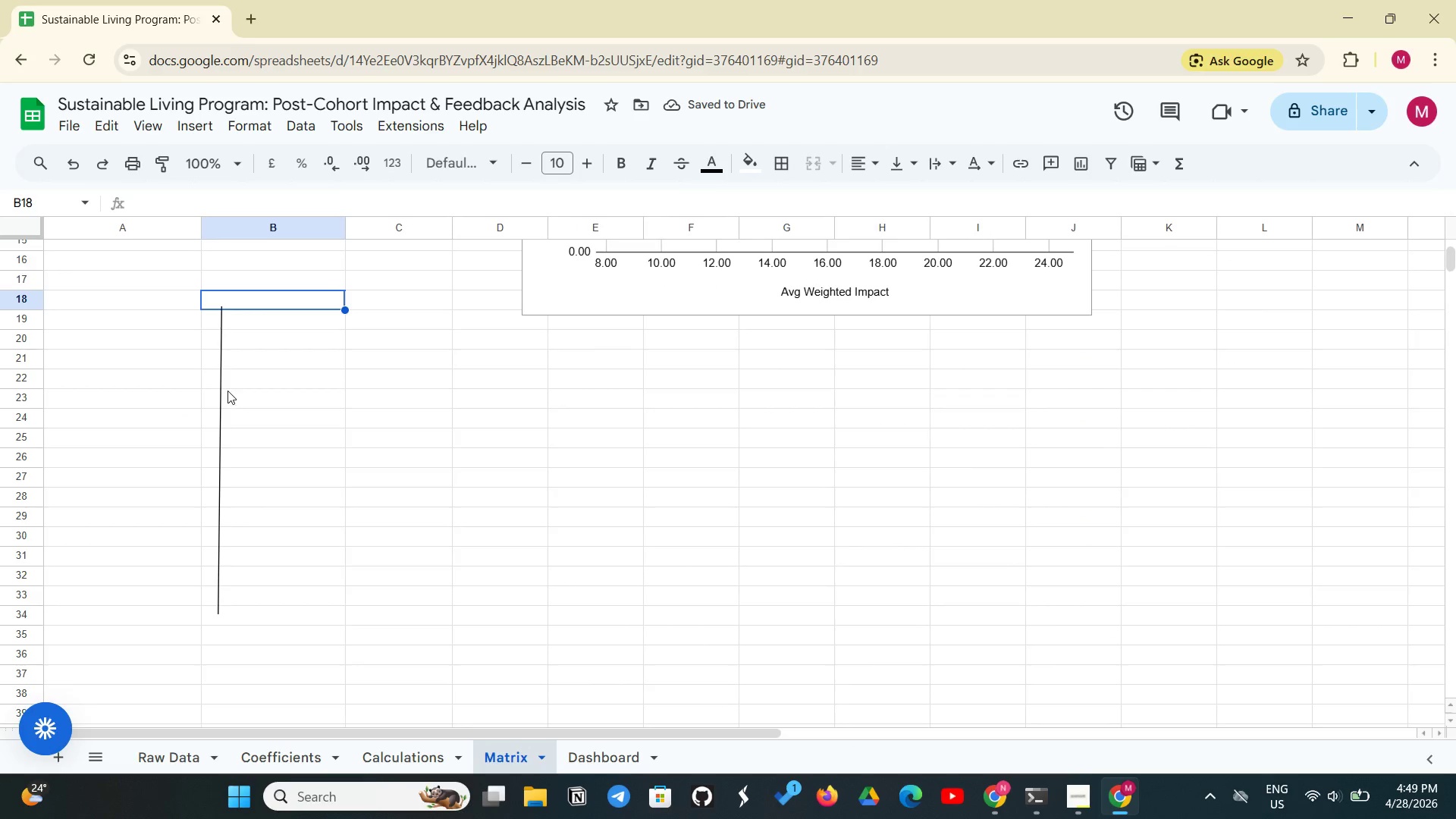 
left_click([222, 388])
 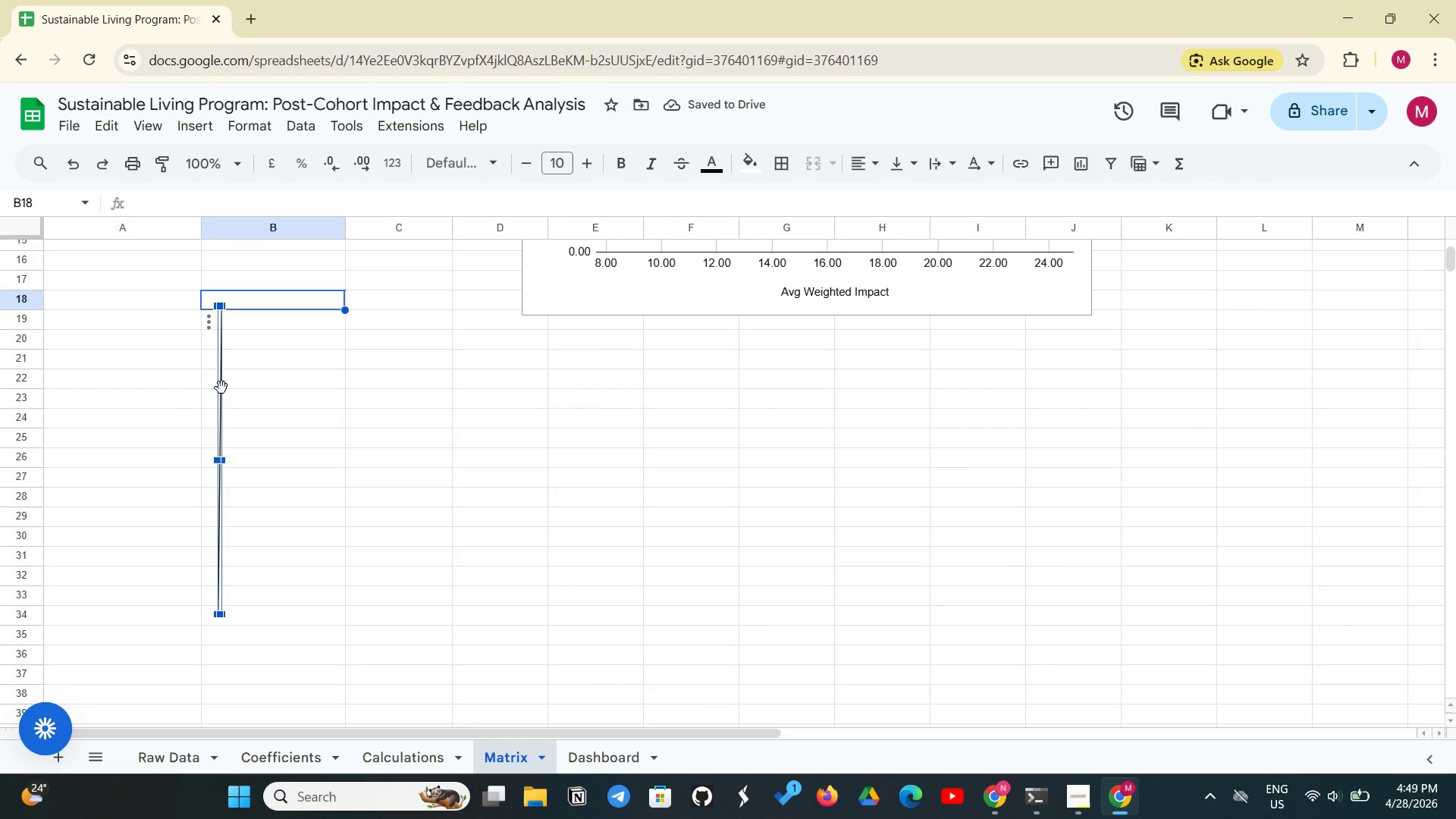 
left_click_drag(start_coordinate=[221, 388], to_coordinate=[202, 384])
 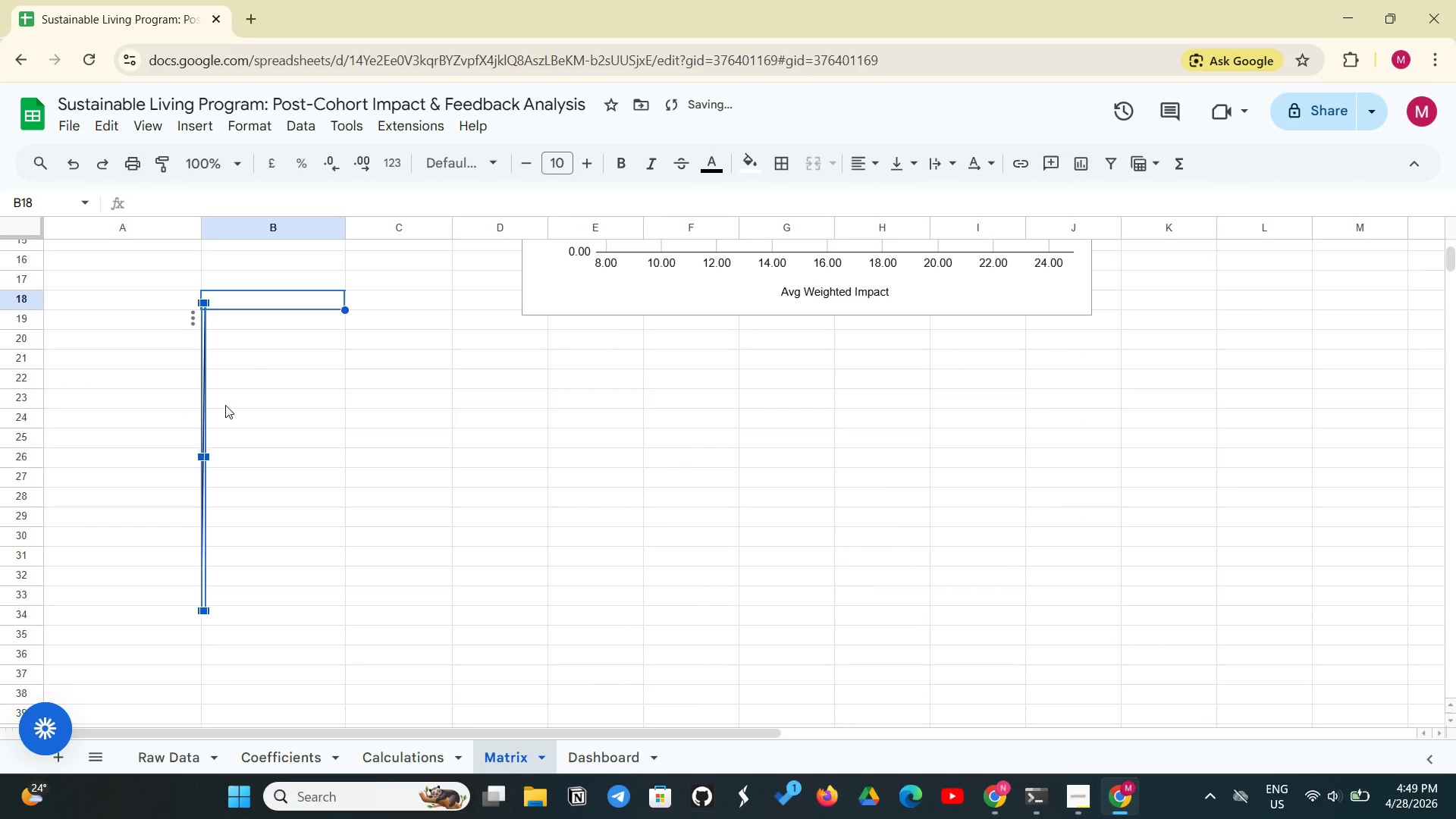 
left_click([226, 410])
 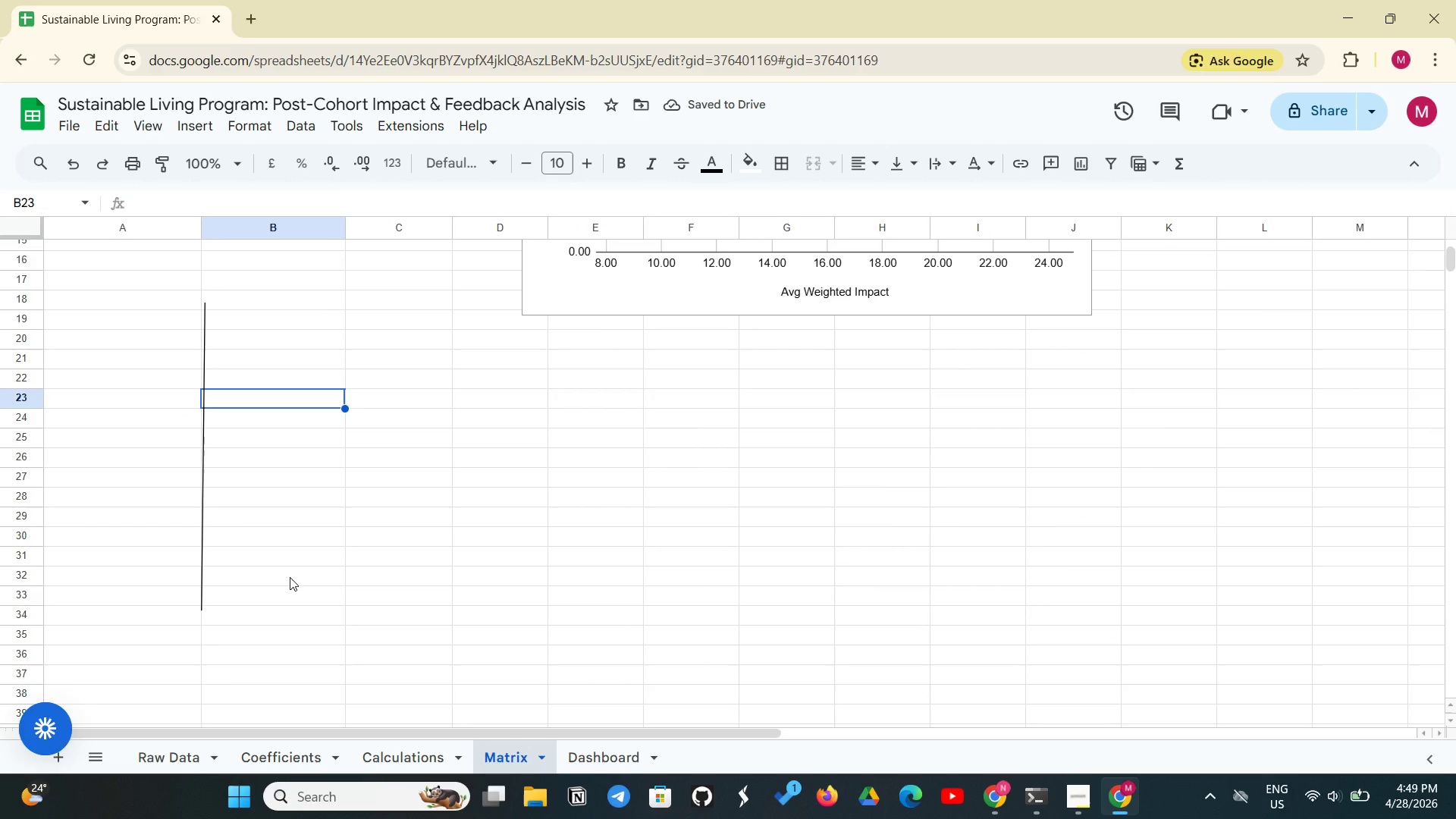 
wait(8.89)
 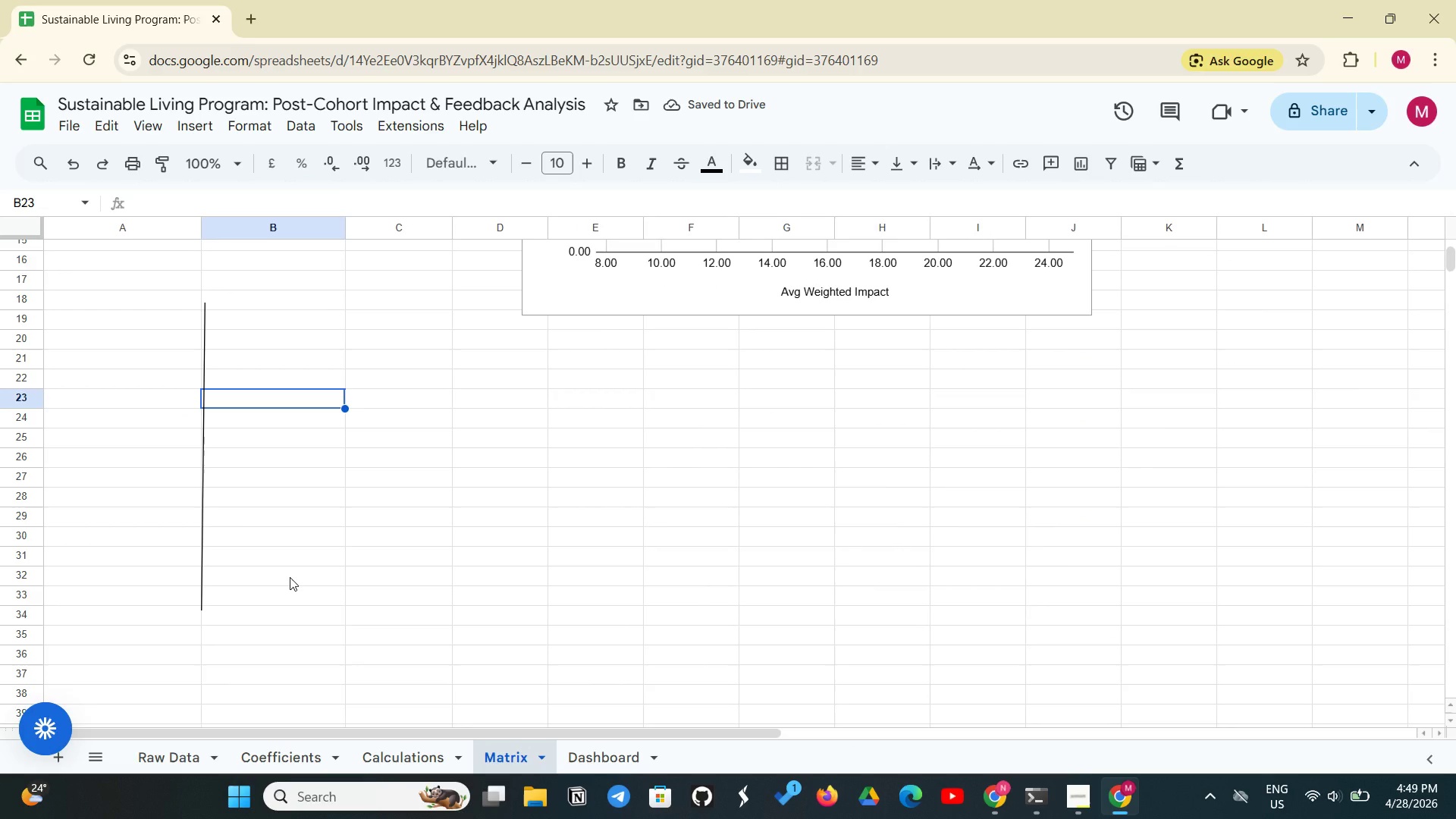 
left_click_drag(start_coordinate=[199, 569], to_coordinate=[231, 570])
 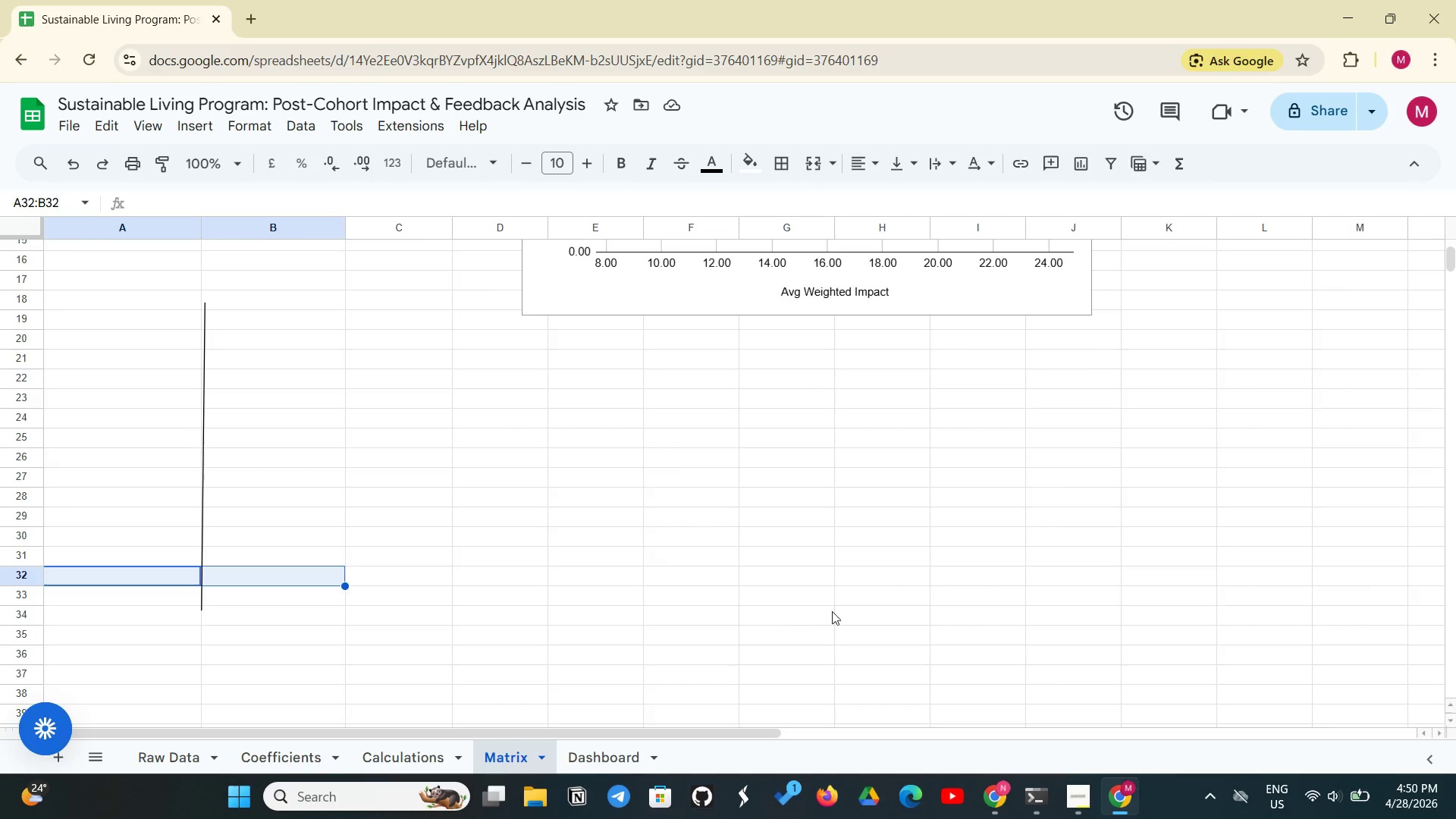 
scroll: coordinate [833, 611], scroll_direction: up, amount: 5.0
 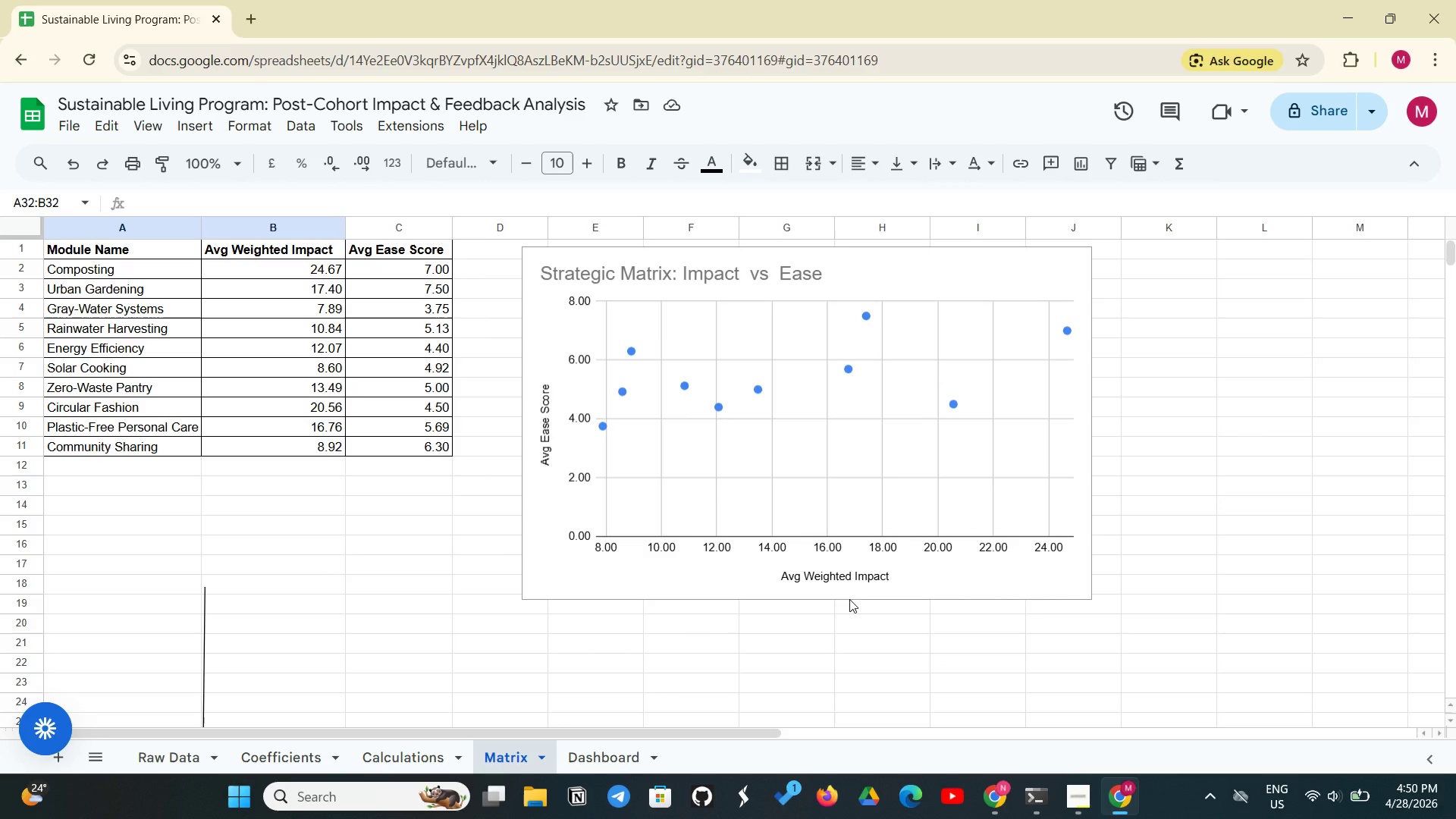 
left_click([849, 599])
 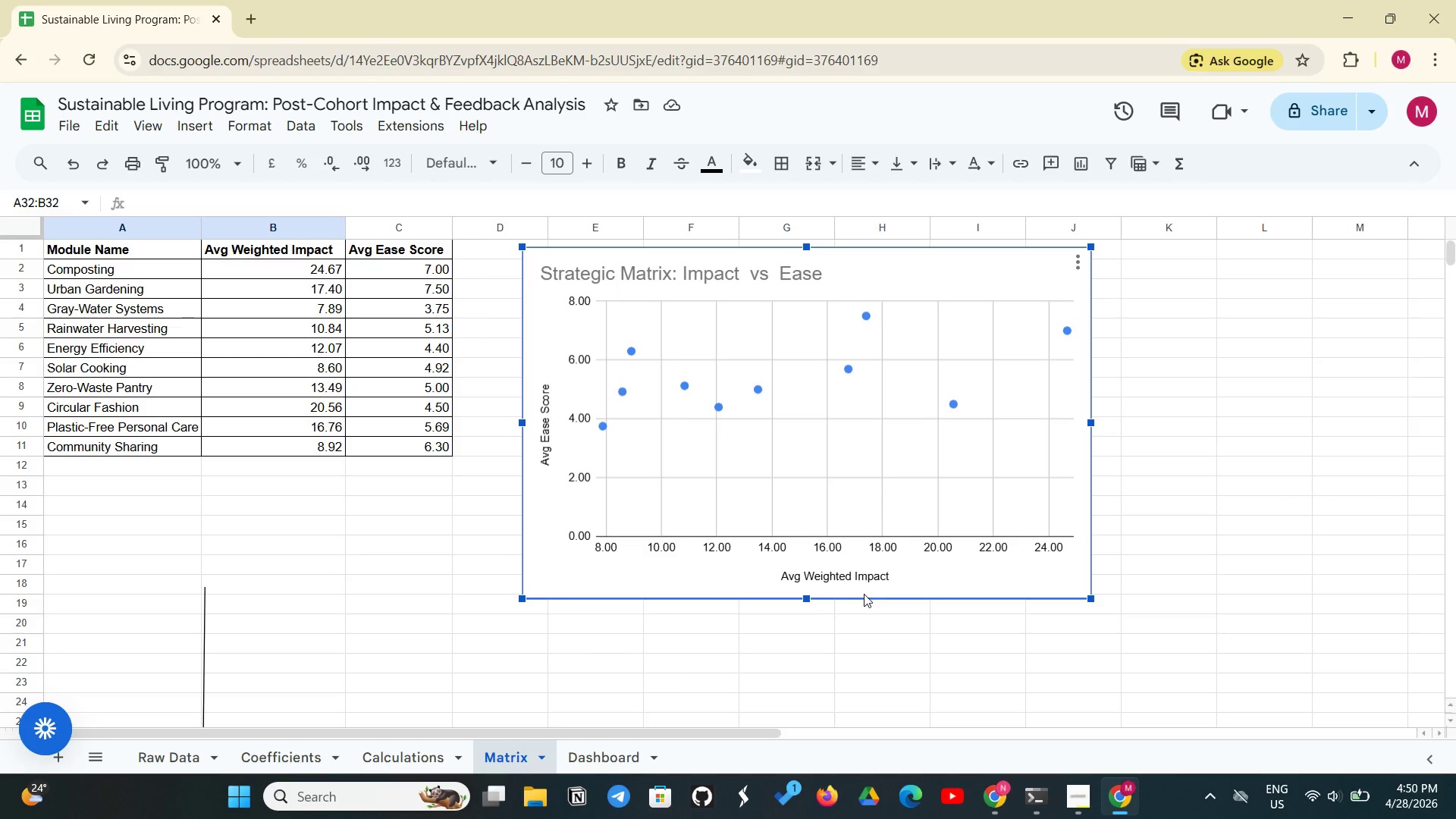 
left_click_drag(start_coordinate=[864, 594], to_coordinate=[912, 801])
 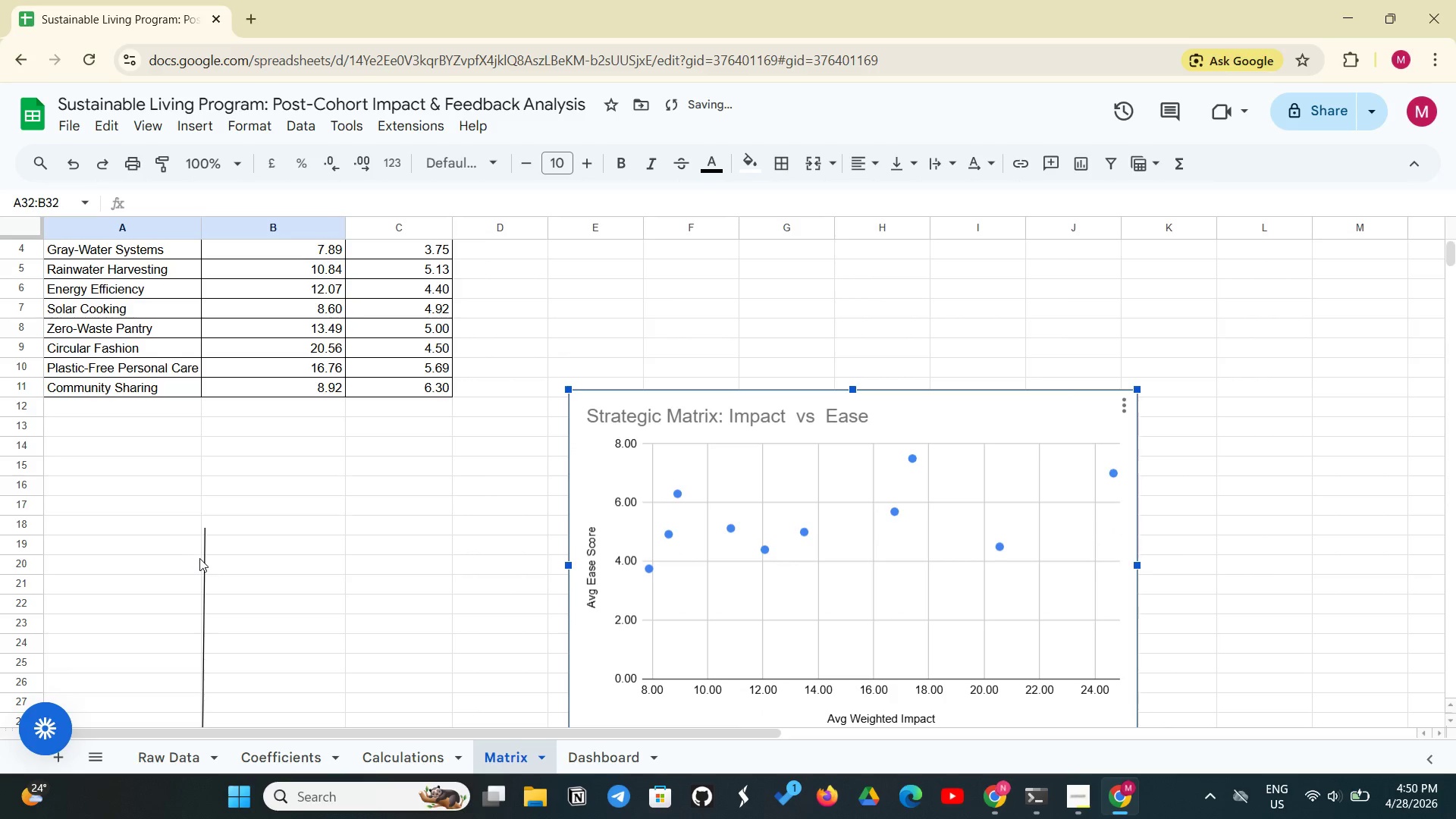 
left_click([199, 558])
 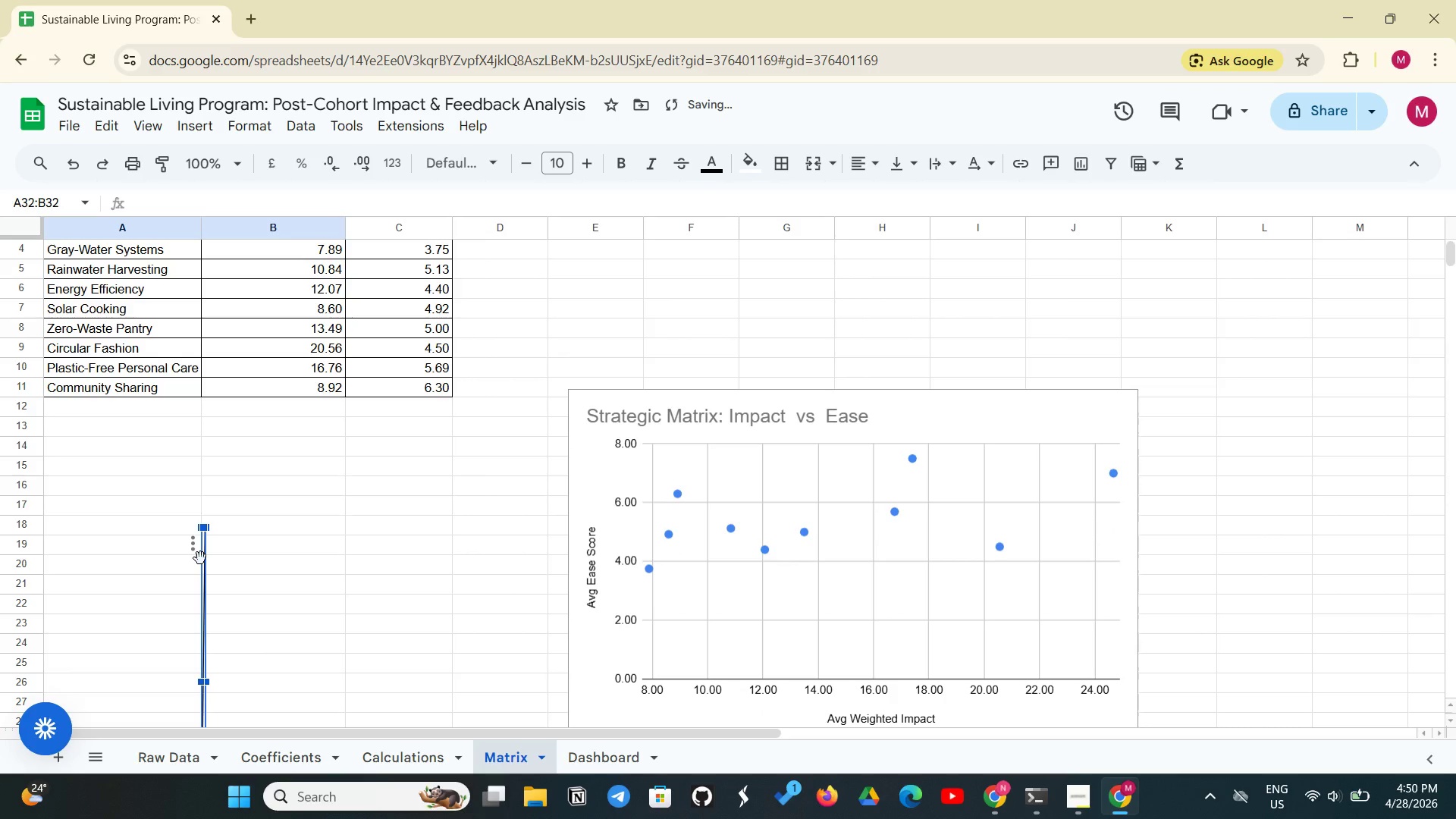 
left_click_drag(start_coordinate=[200, 558], to_coordinate=[581, 321])
 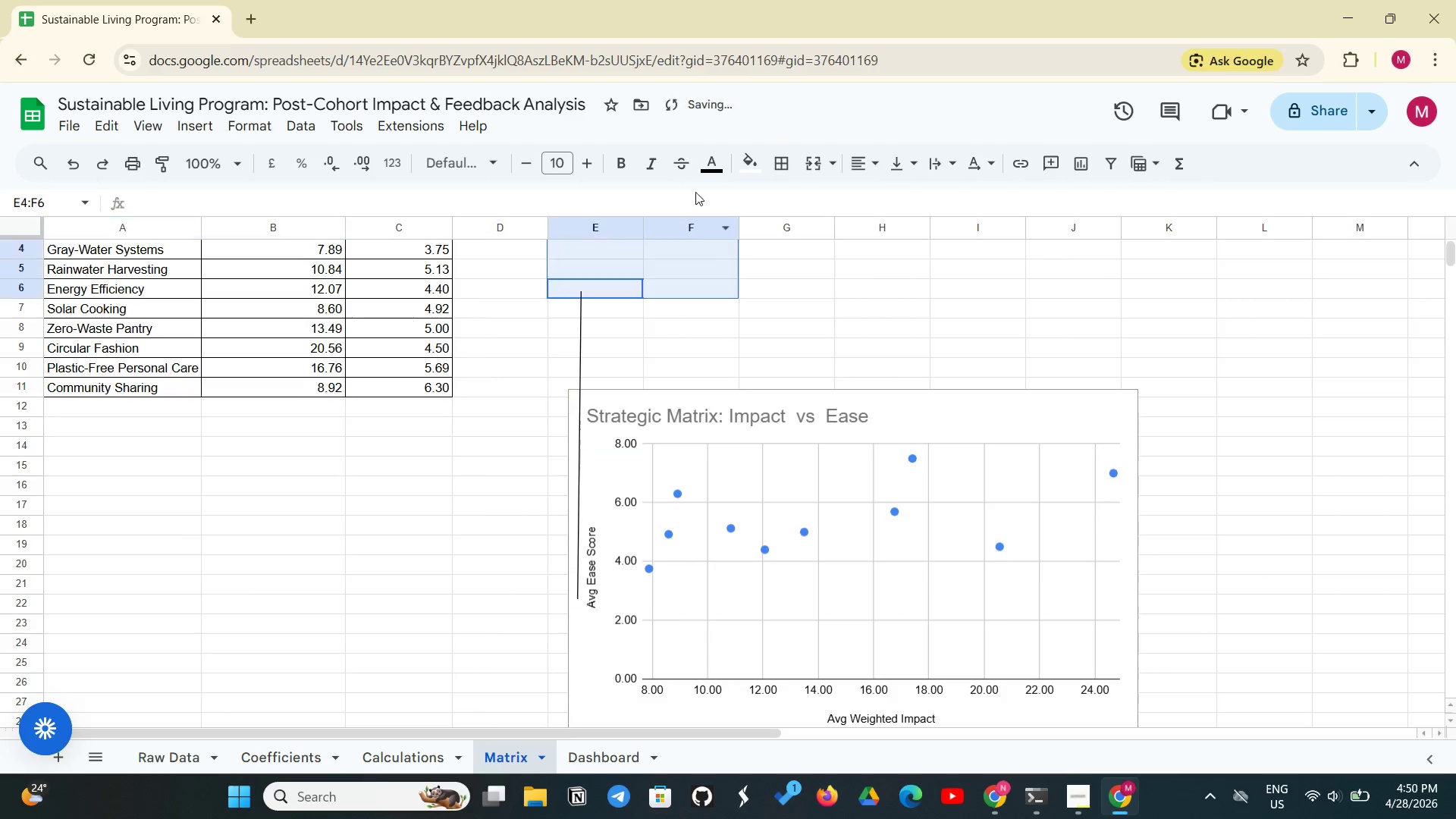 
left_click_drag(start_coordinate=[618, 292], to_coordinate=[719, 149])
 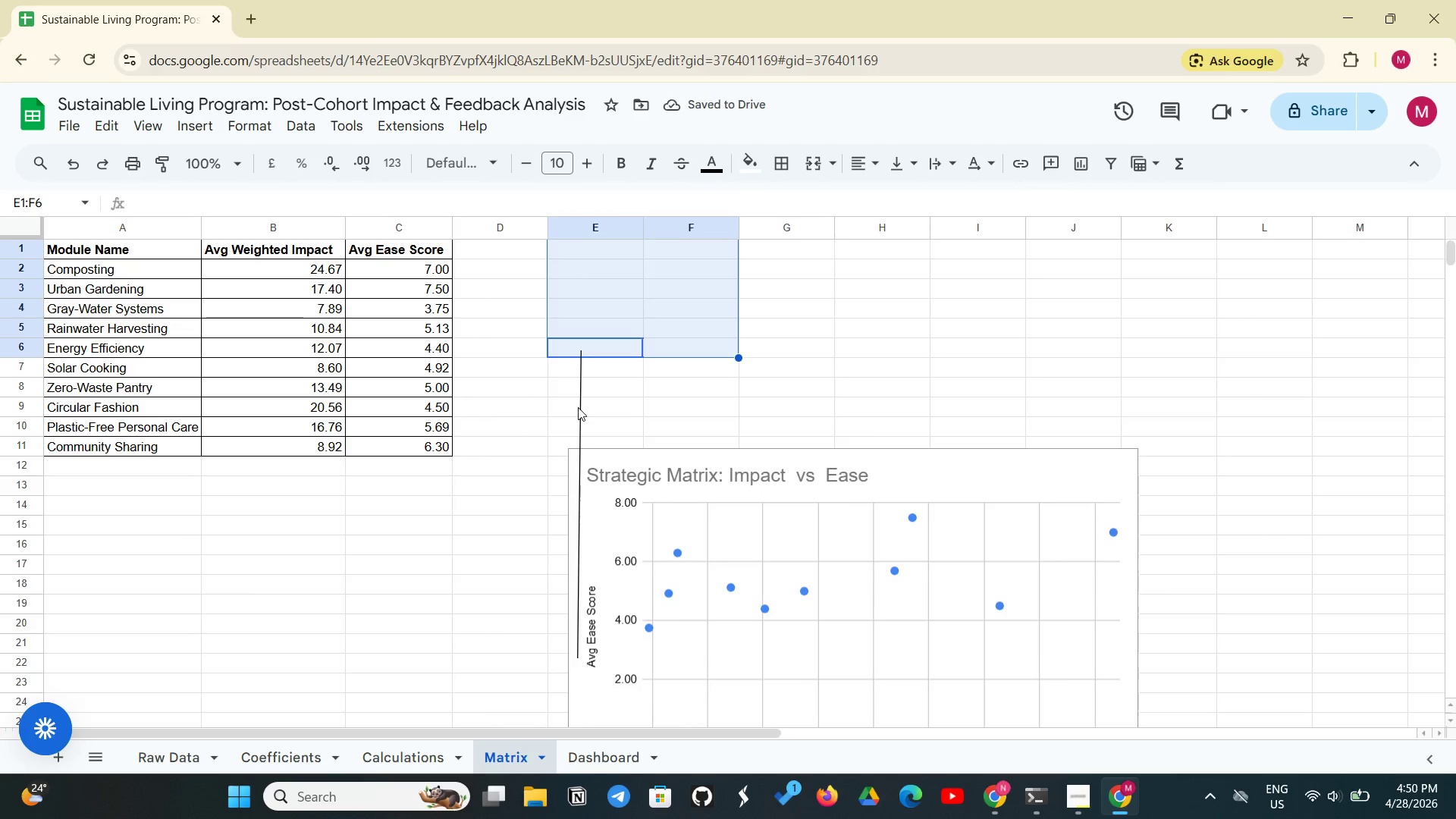 
left_click([578, 407])
 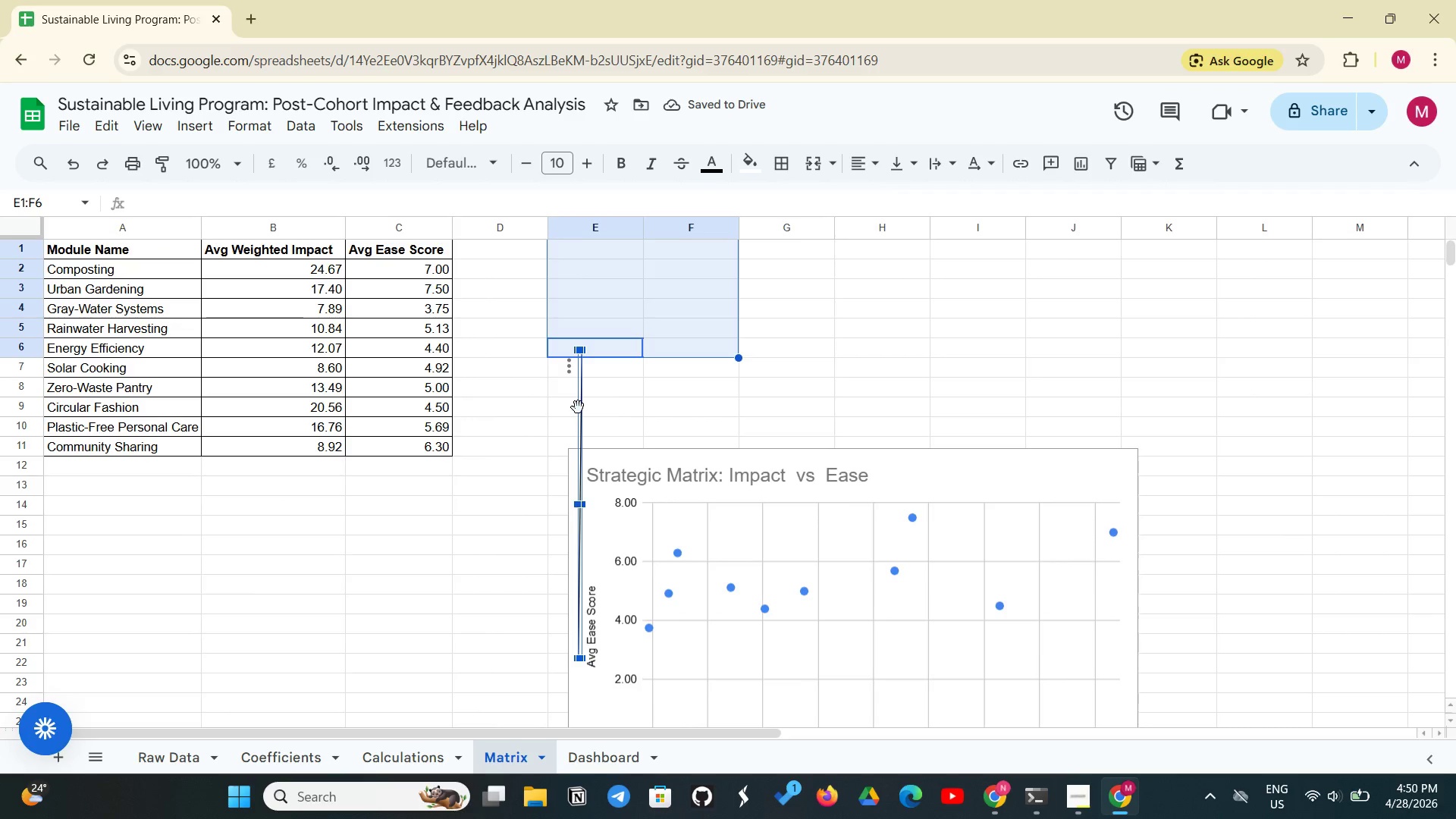 
left_click_drag(start_coordinate=[578, 407], to_coordinate=[695, 233])
 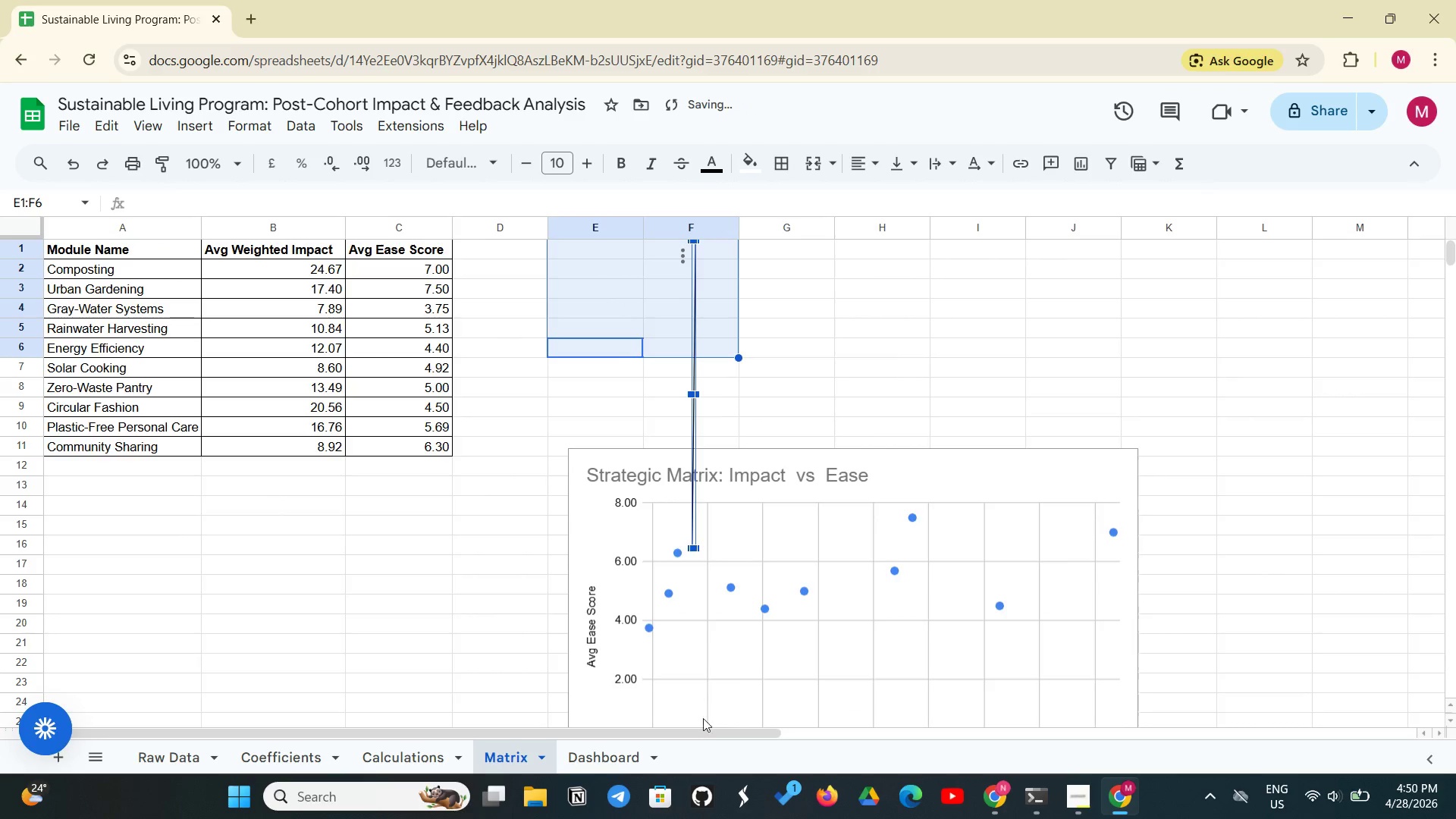 
scroll: coordinate [706, 726], scroll_direction: down, amount: 2.0
 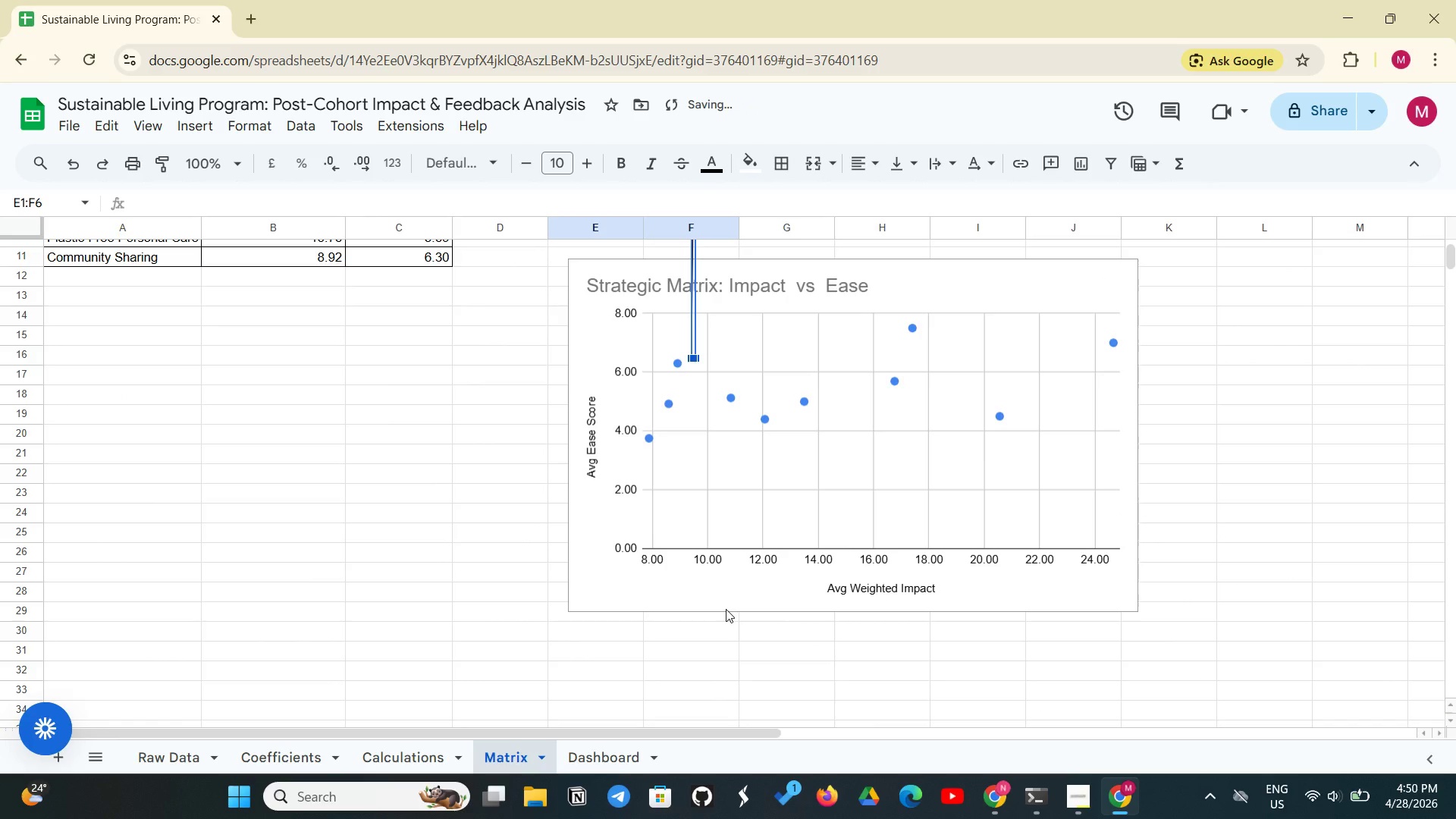 
left_click([726, 609])
 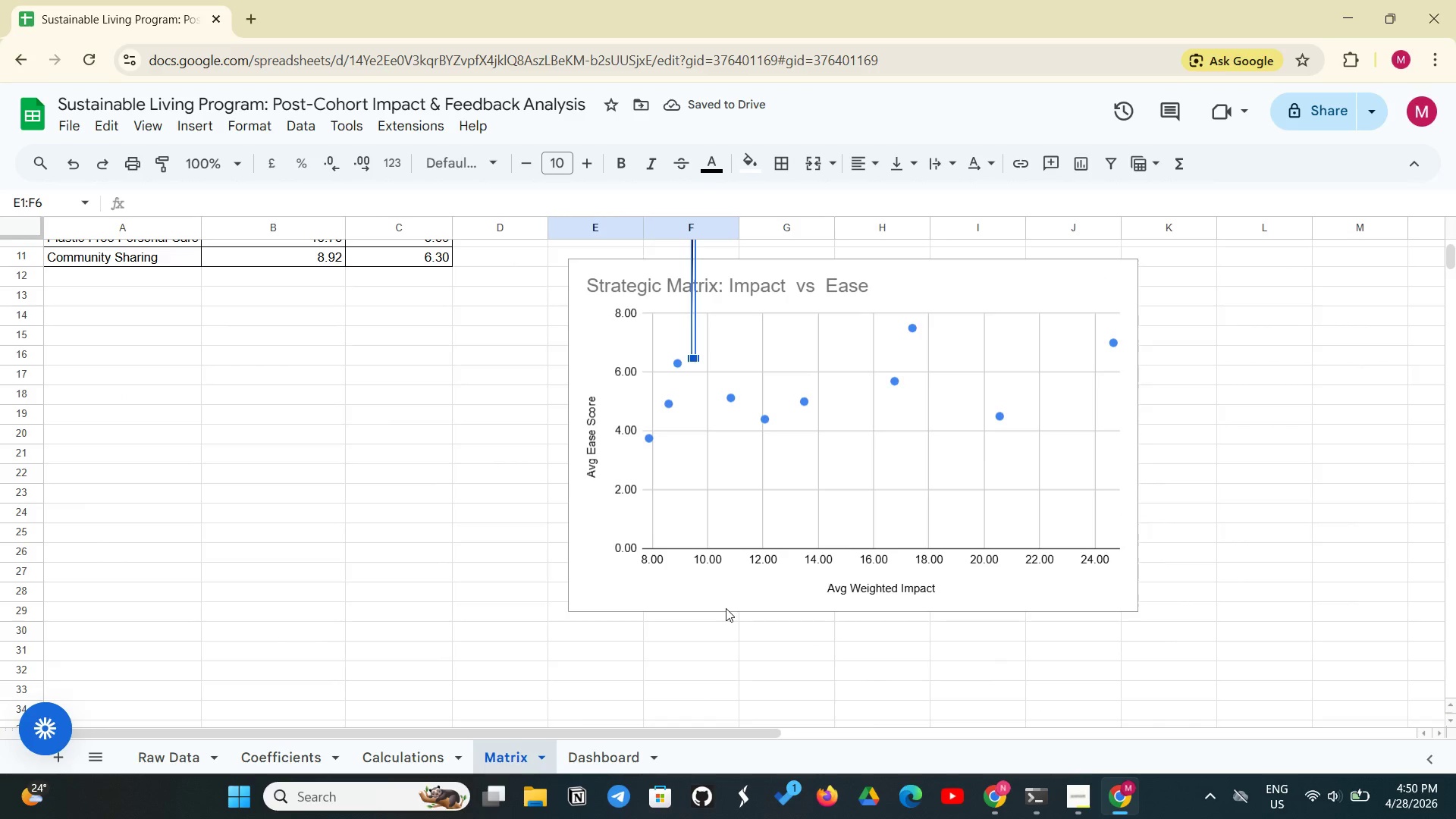 
left_click([726, 608])
 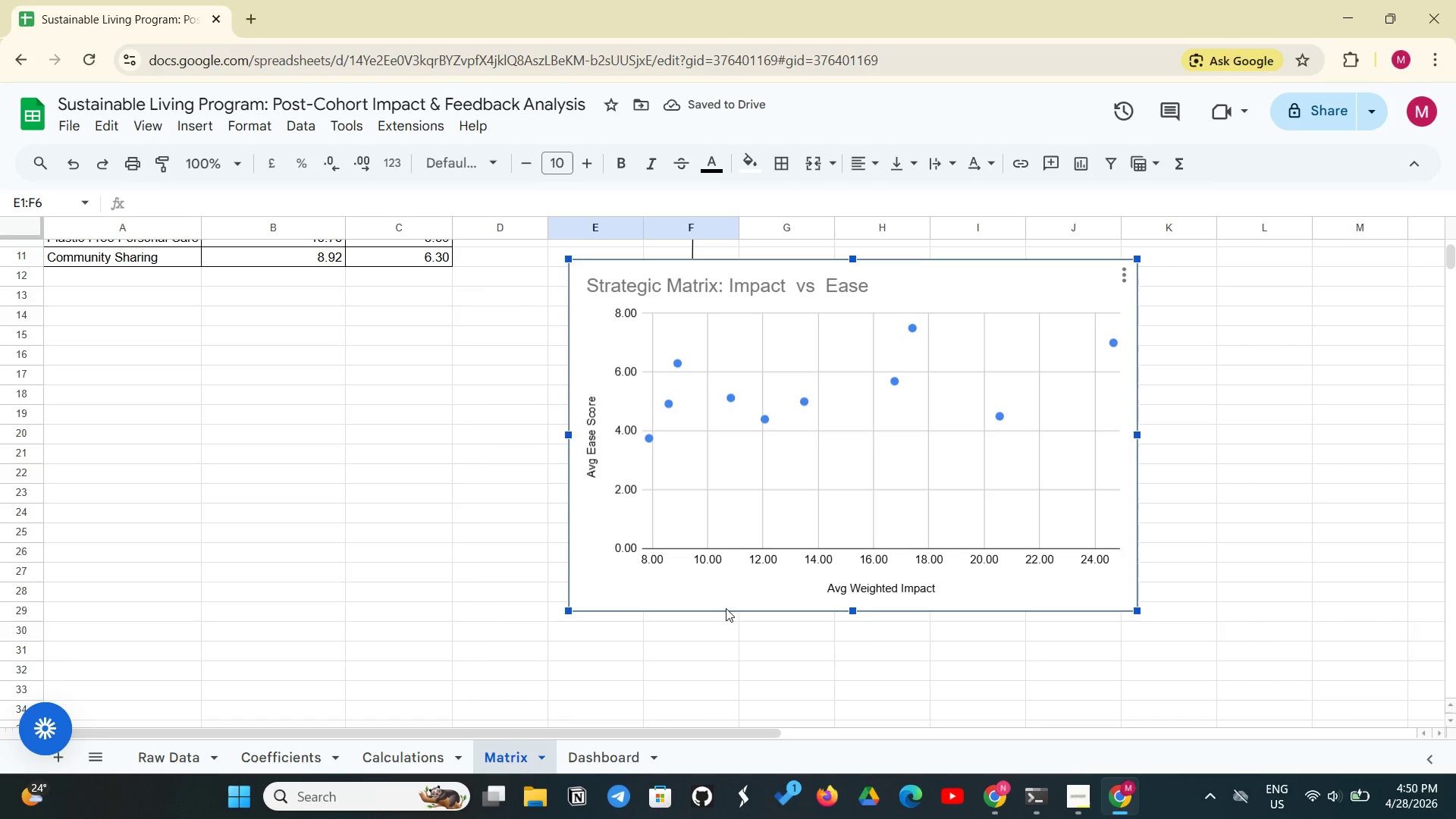 
left_click_drag(start_coordinate=[726, 608], to_coordinate=[726, 765])
 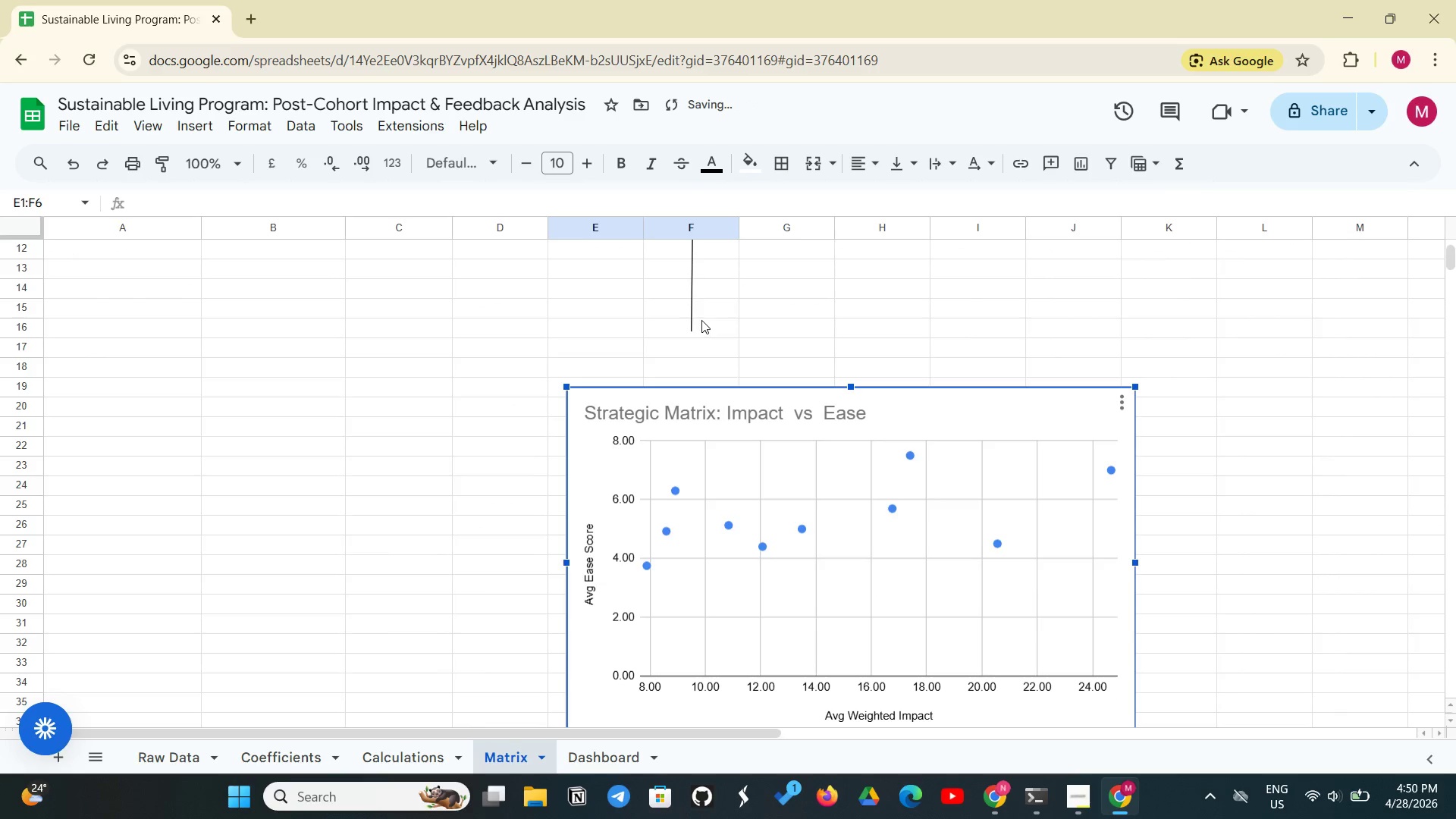 
scroll: coordinate [703, 319], scroll_direction: up, amount: 4.0
 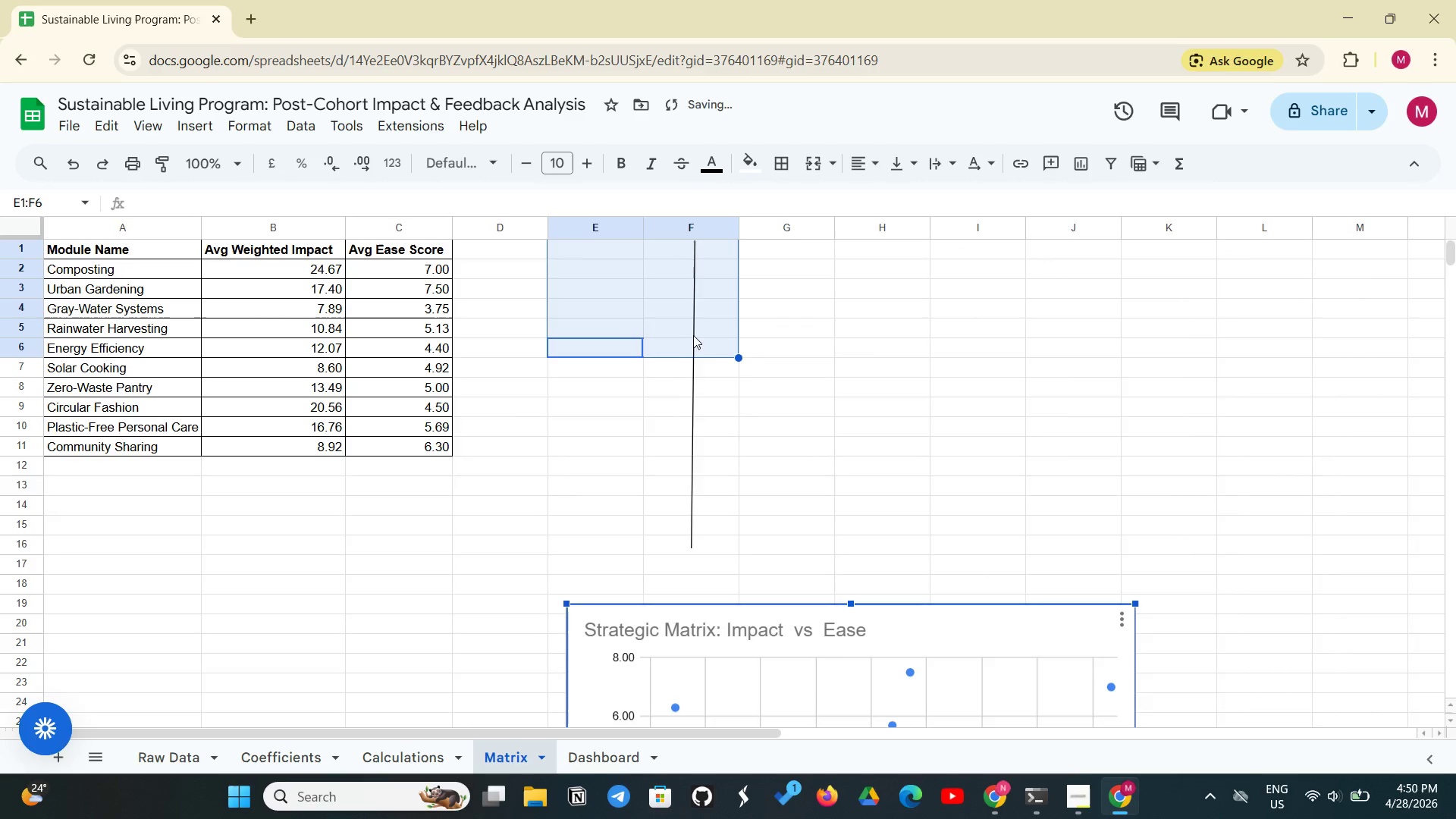 
left_click([693, 335])
 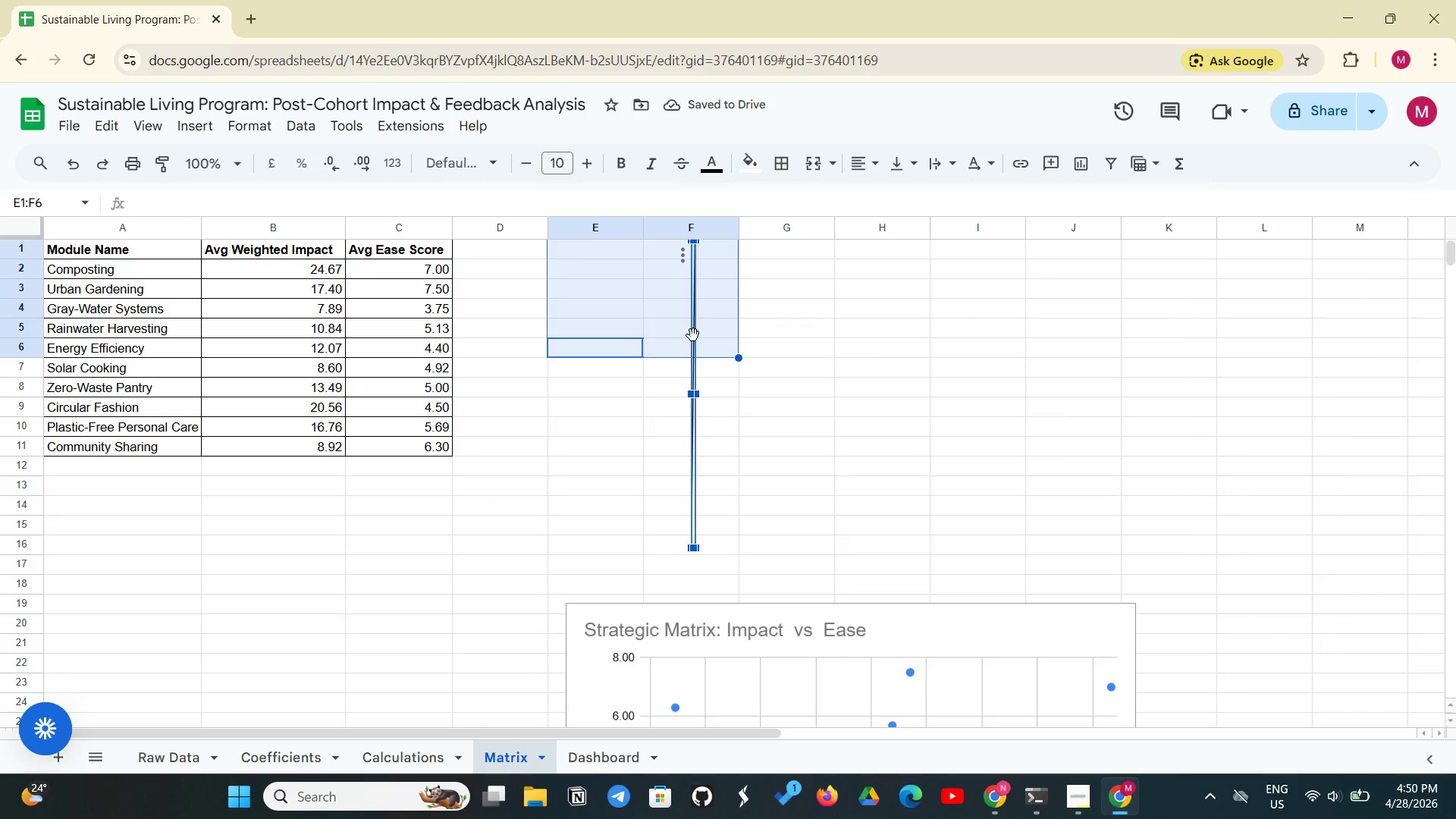 
left_click_drag(start_coordinate=[693, 335], to_coordinate=[688, 336])
 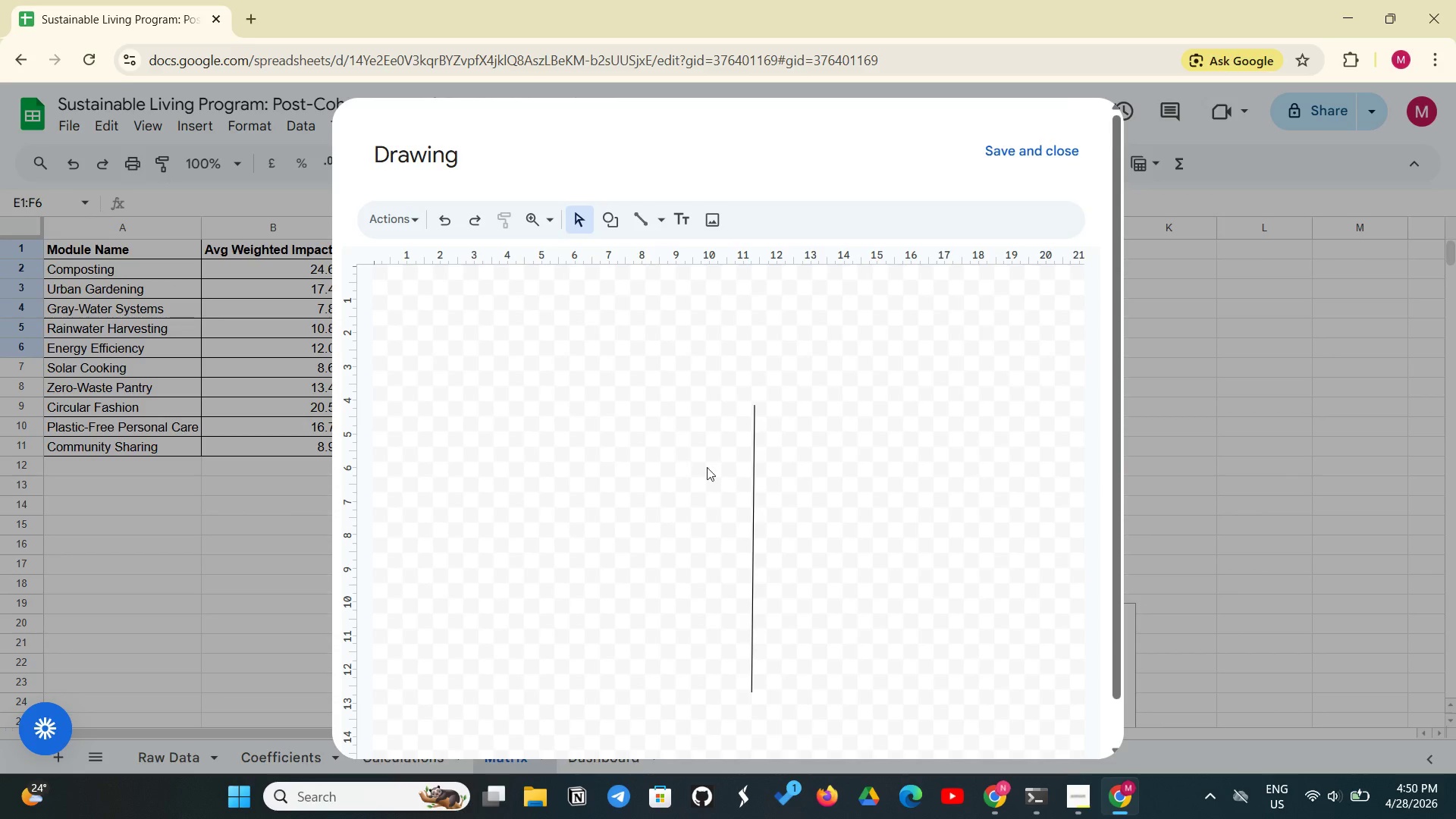 
left_click_drag(start_coordinate=[753, 458], to_coordinate=[708, 452])
 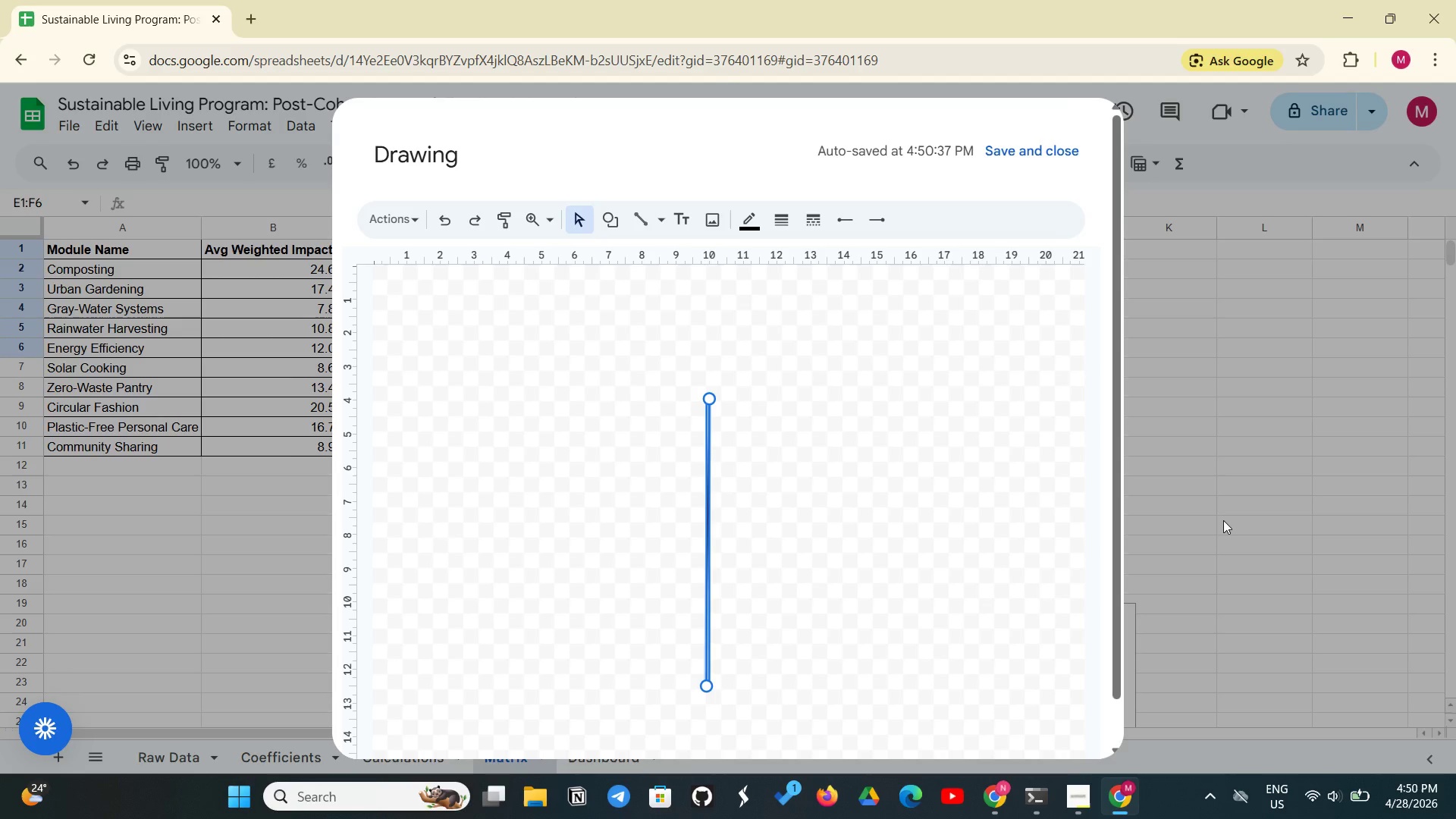 
left_click([1223, 520])
 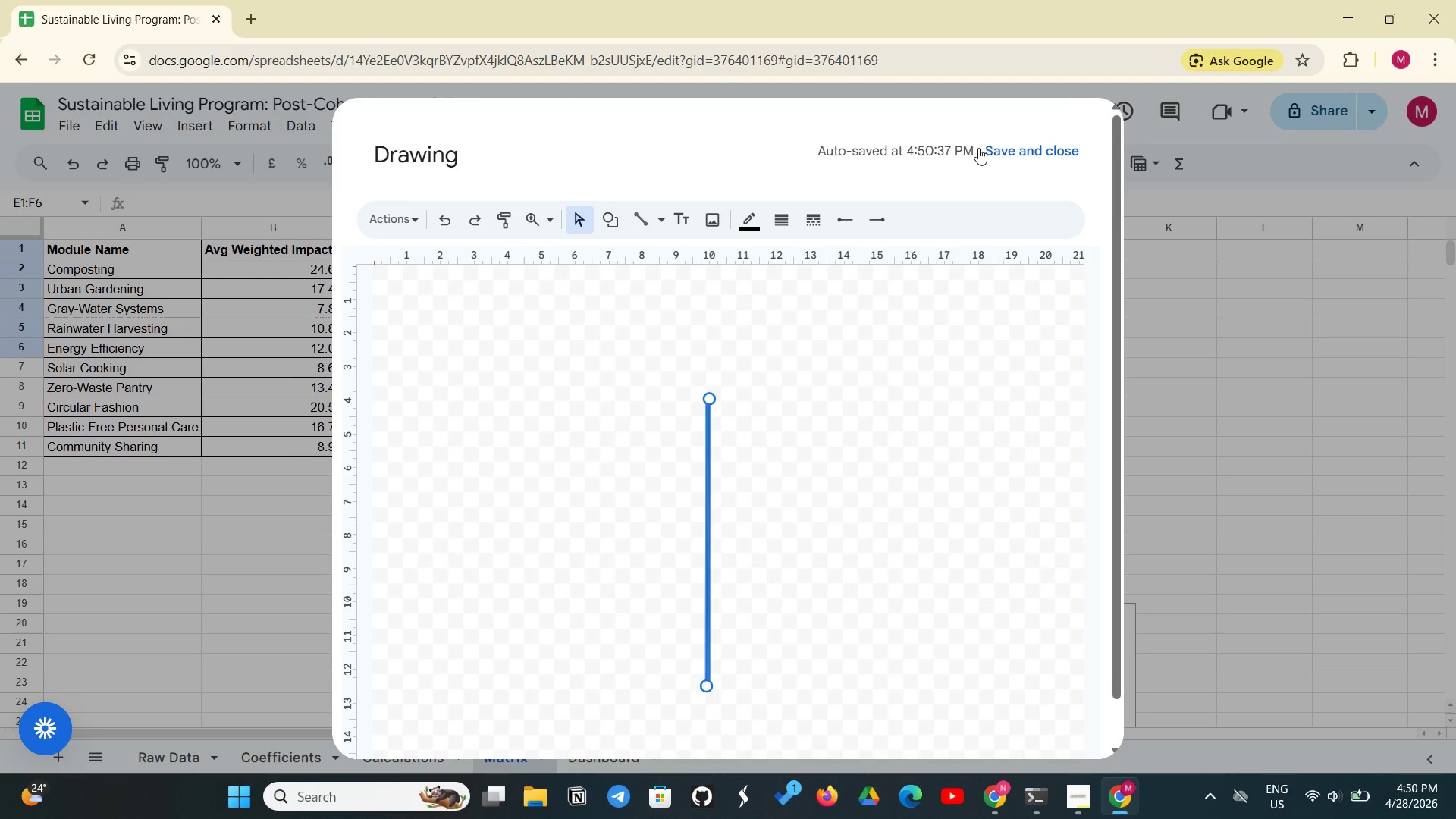 
left_click([1007, 146])
 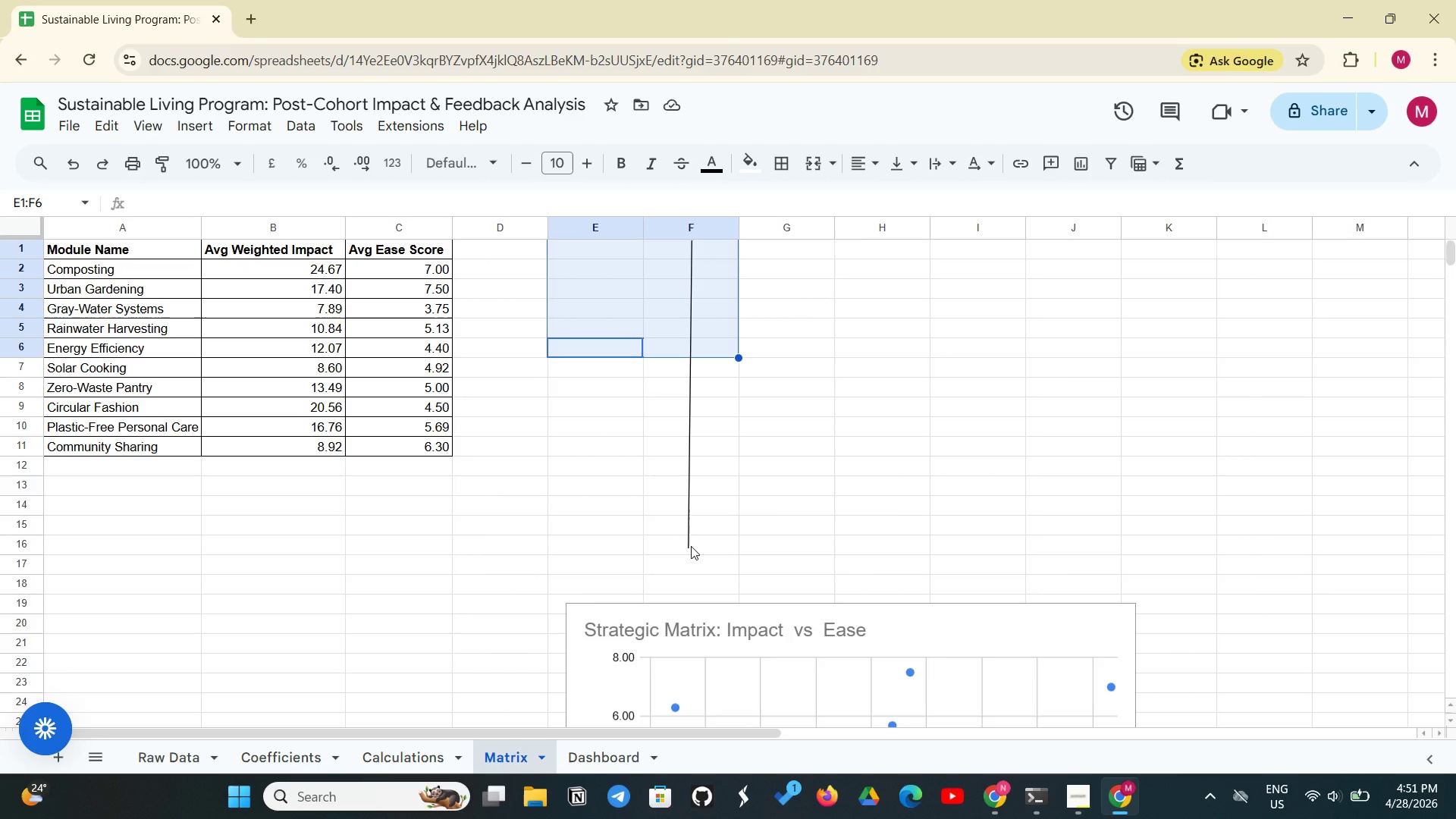 
wait(41.14)
 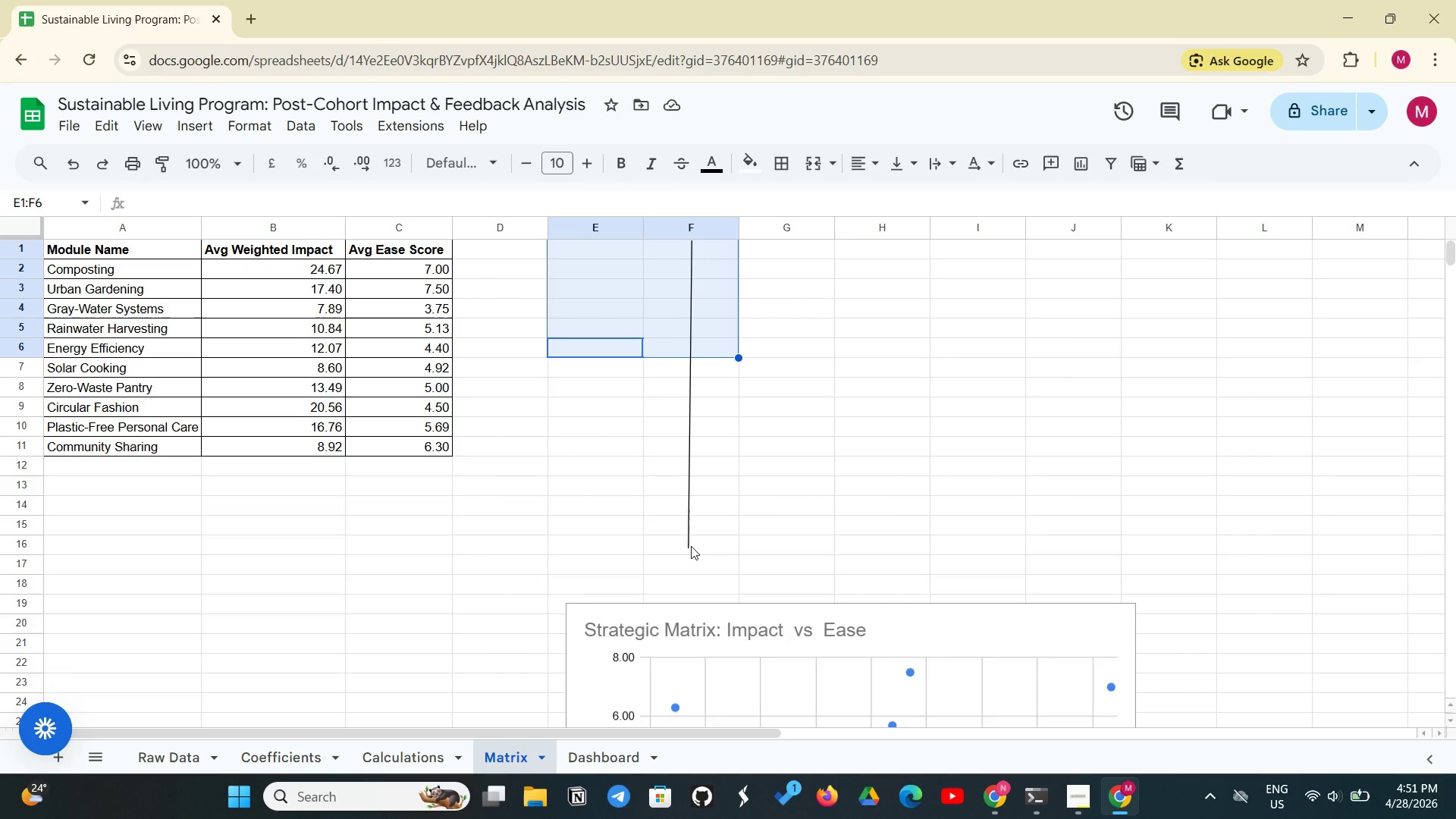 
left_click([207, 118])
 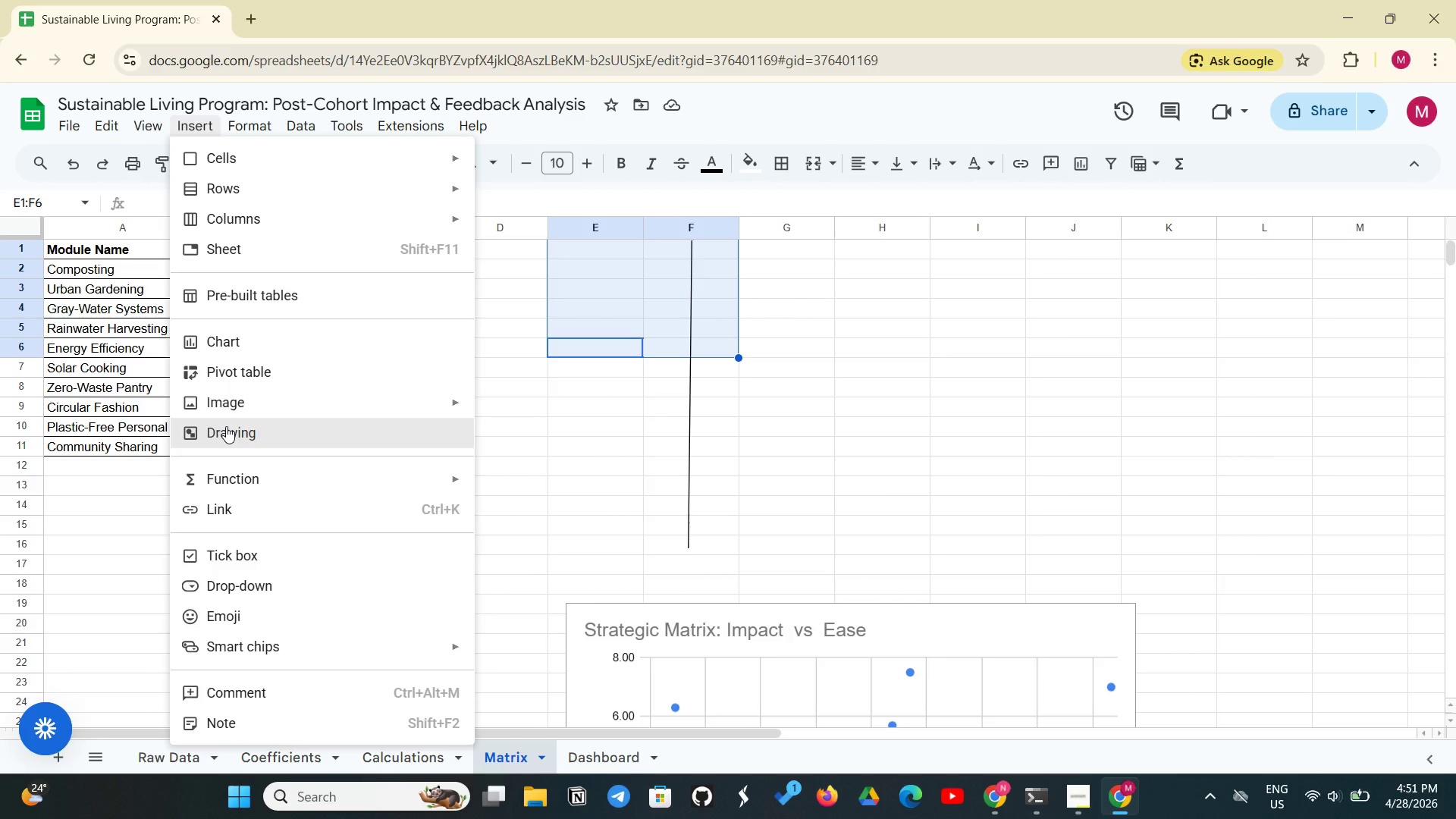 
left_click([226, 426])
 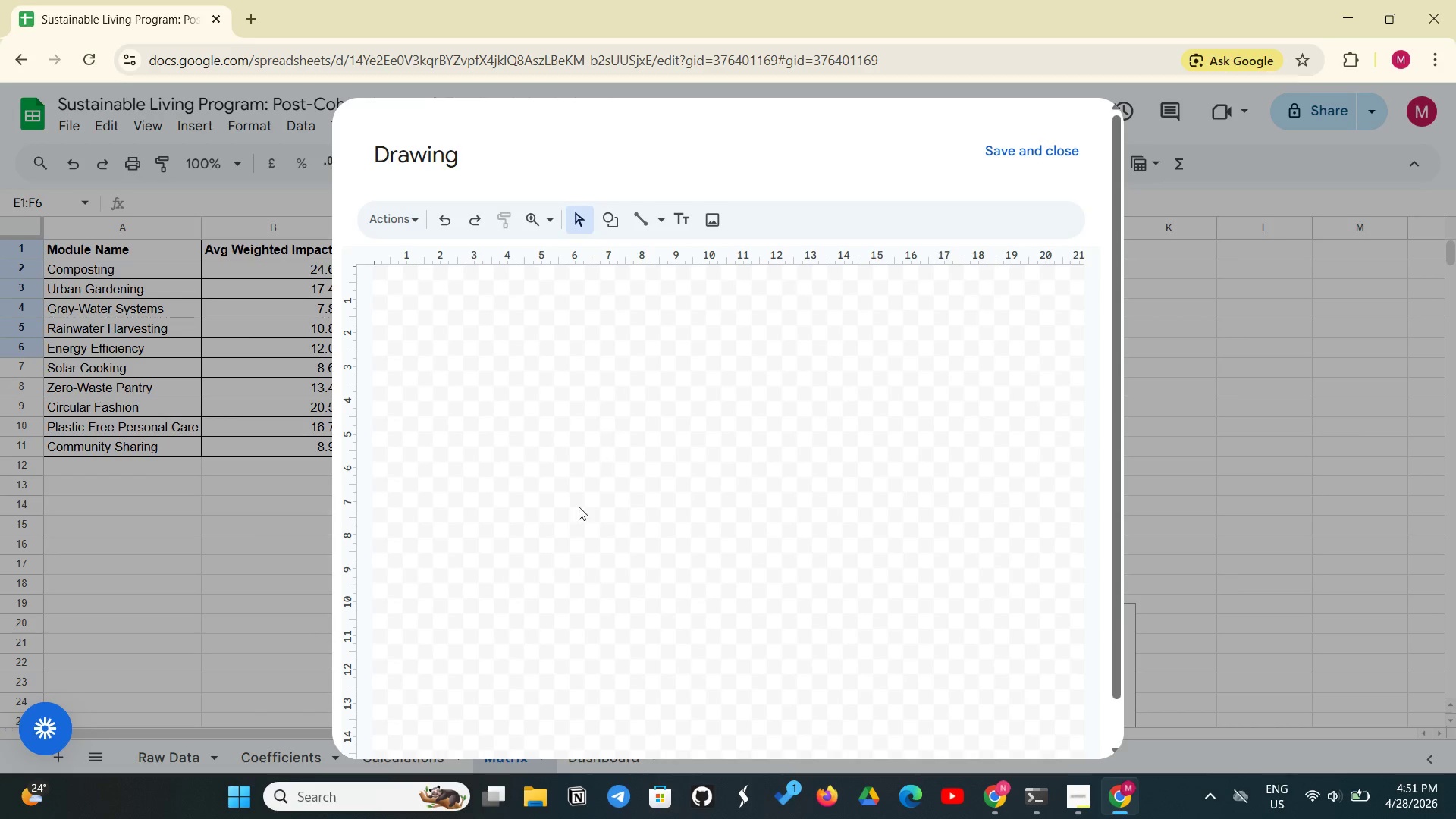 
left_click([524, 515])
 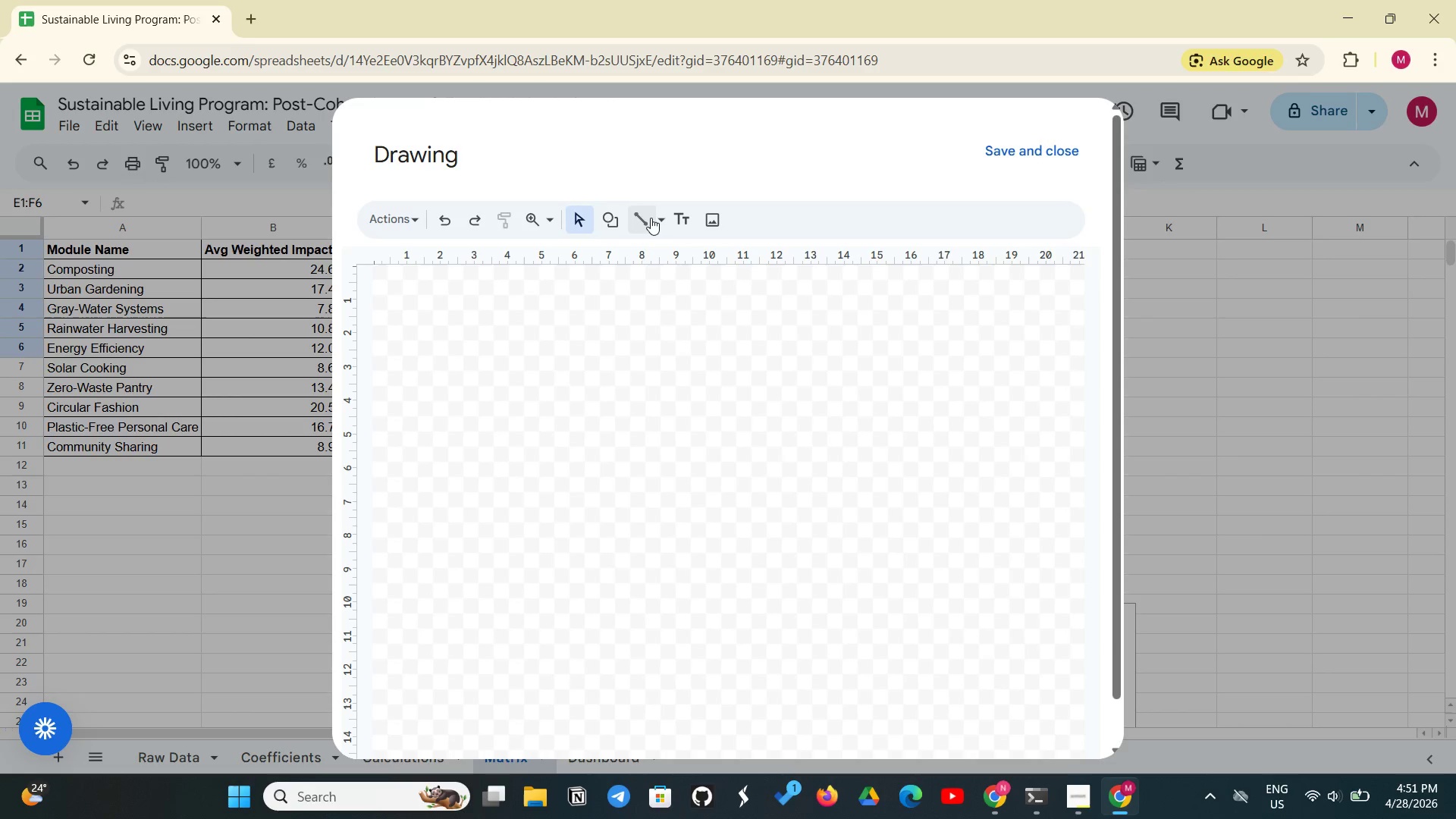 
left_click([650, 218])
 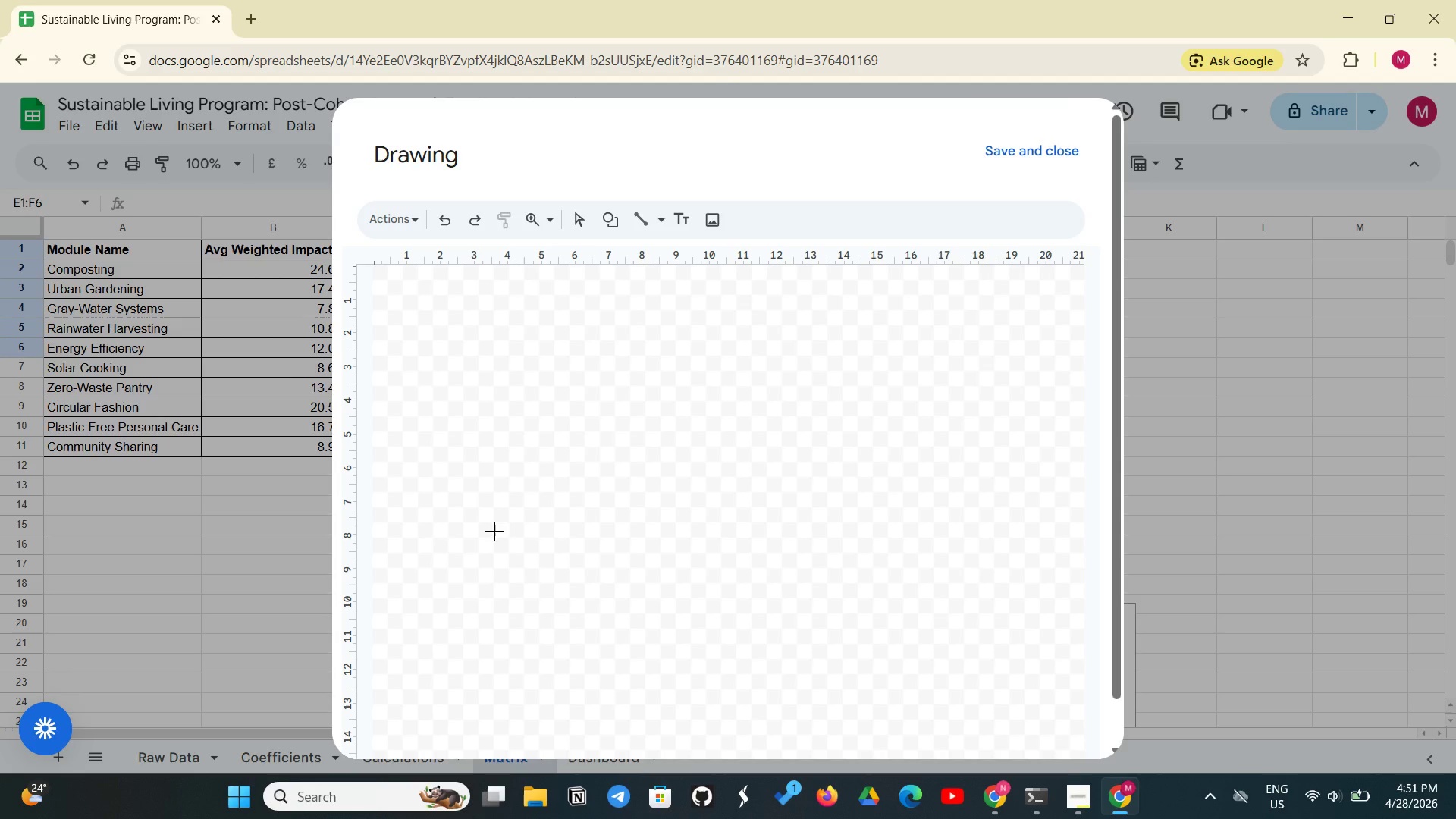 
left_click_drag(start_coordinate=[494, 532], to_coordinate=[705, 538])
 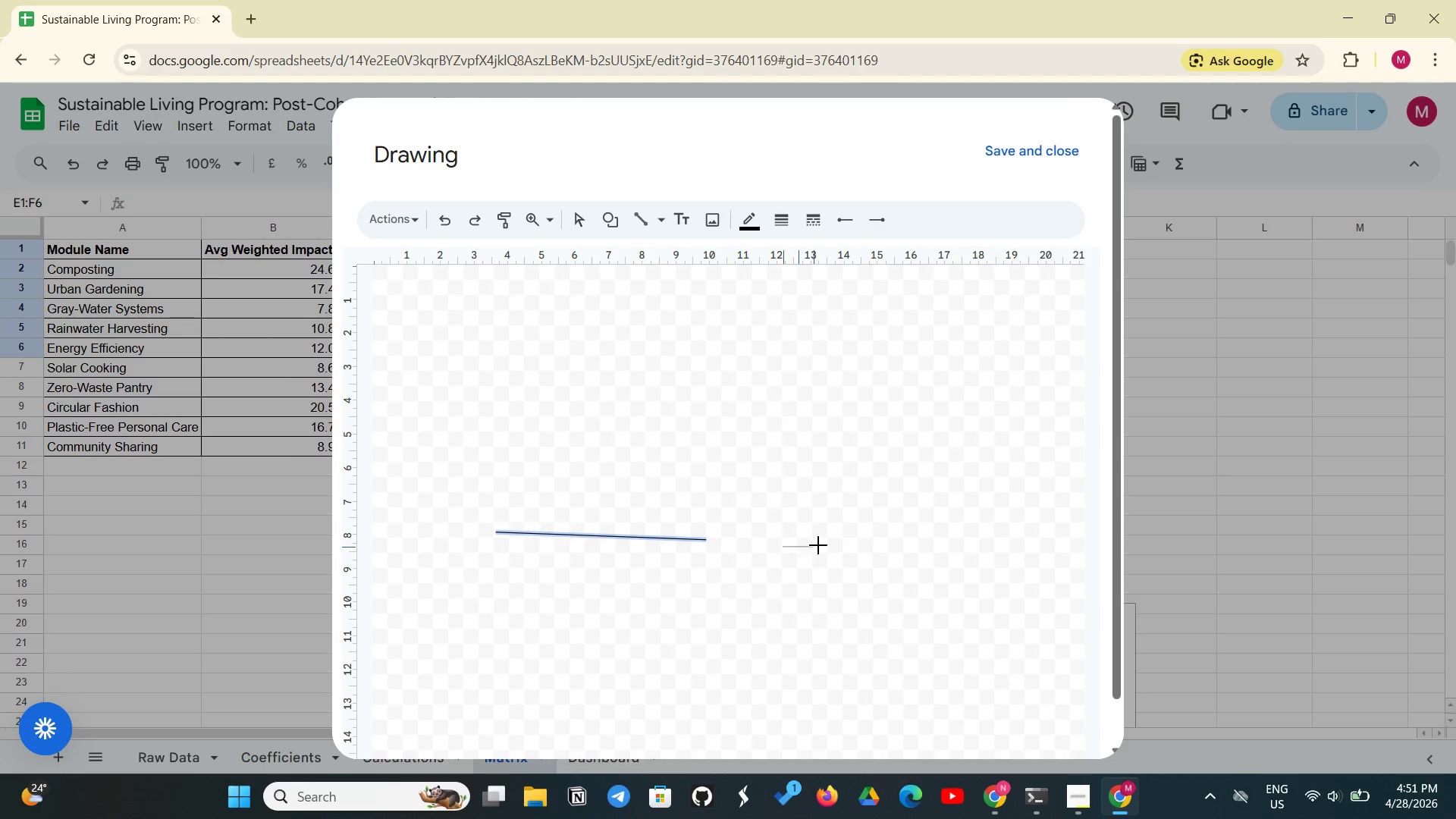 
left_click_drag(start_coordinate=[782, 545], to_coordinate=[839, 545])
 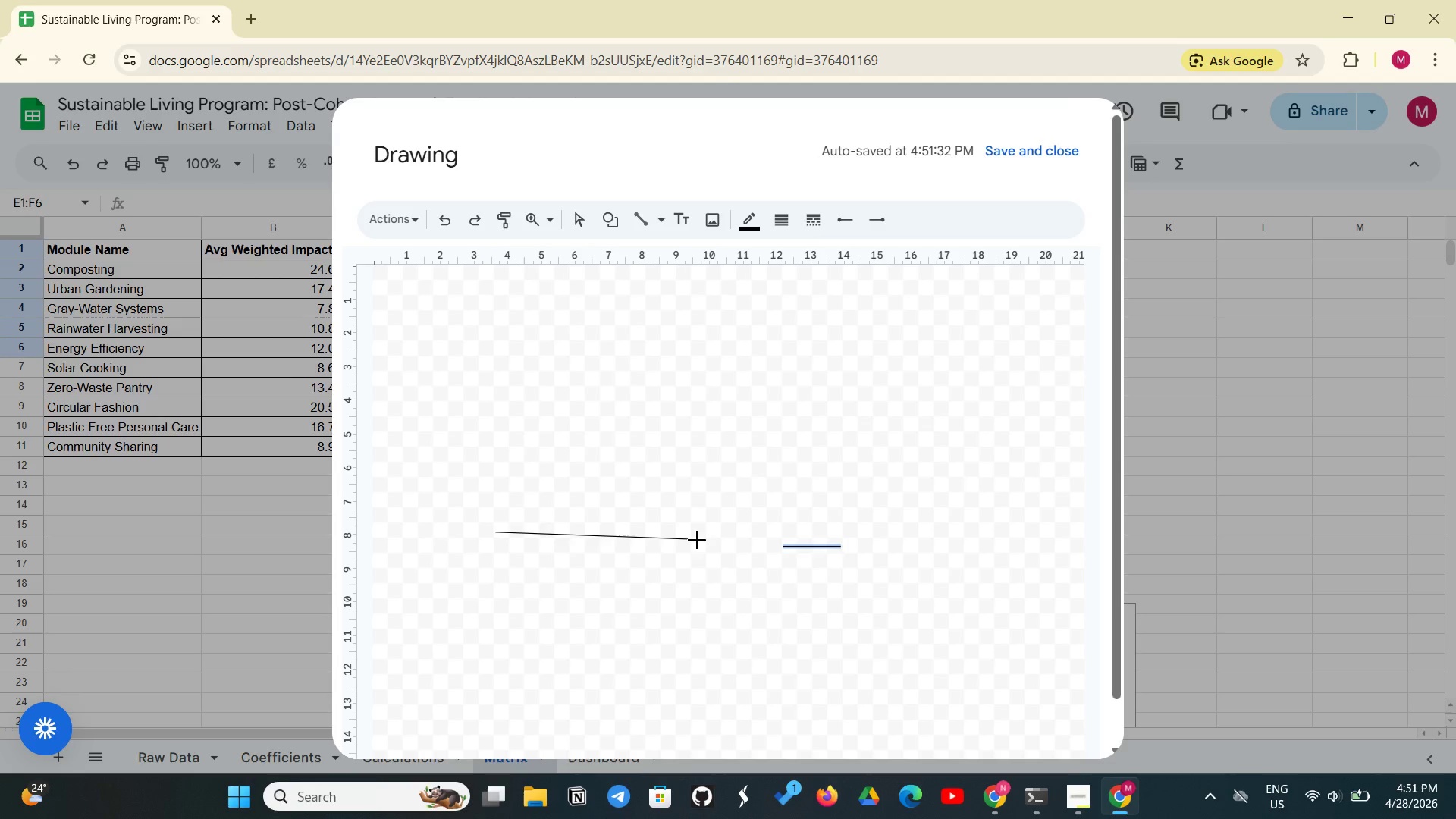 
left_click_drag(start_coordinate=[697, 540], to_coordinate=[843, 542])
 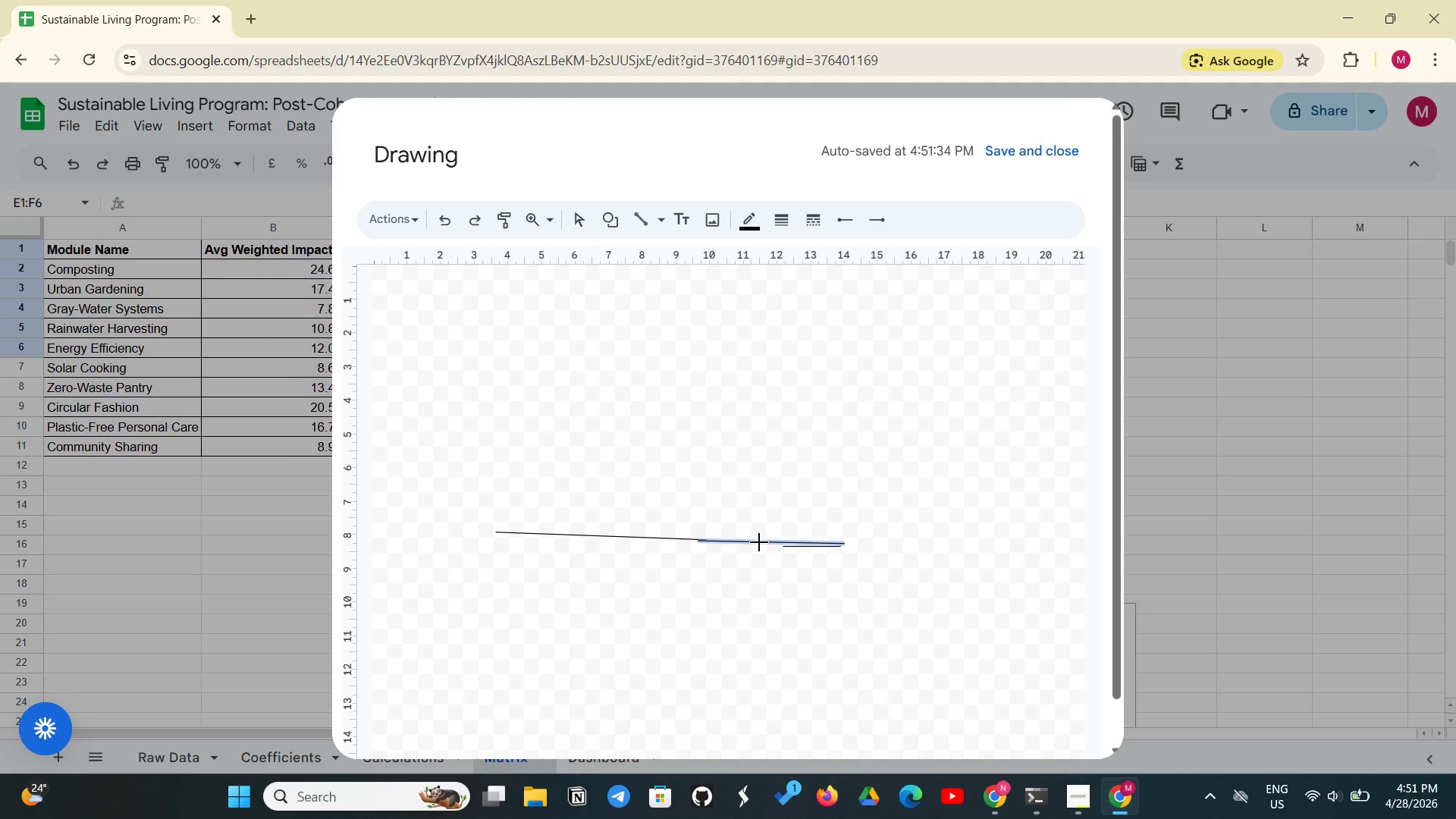 
left_click_drag(start_coordinate=[759, 542], to_coordinate=[786, 527])
 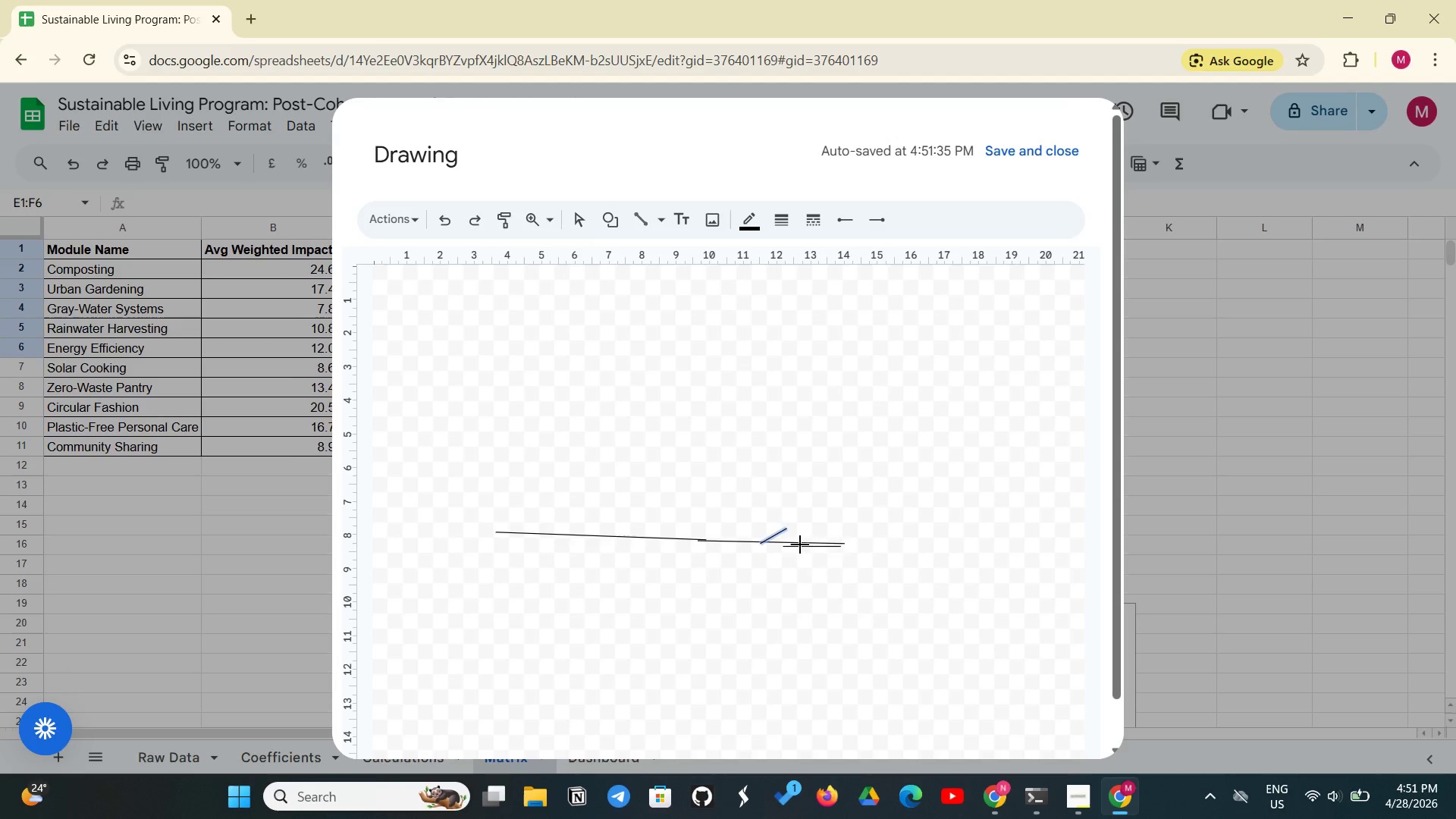 
left_click([800, 544])
 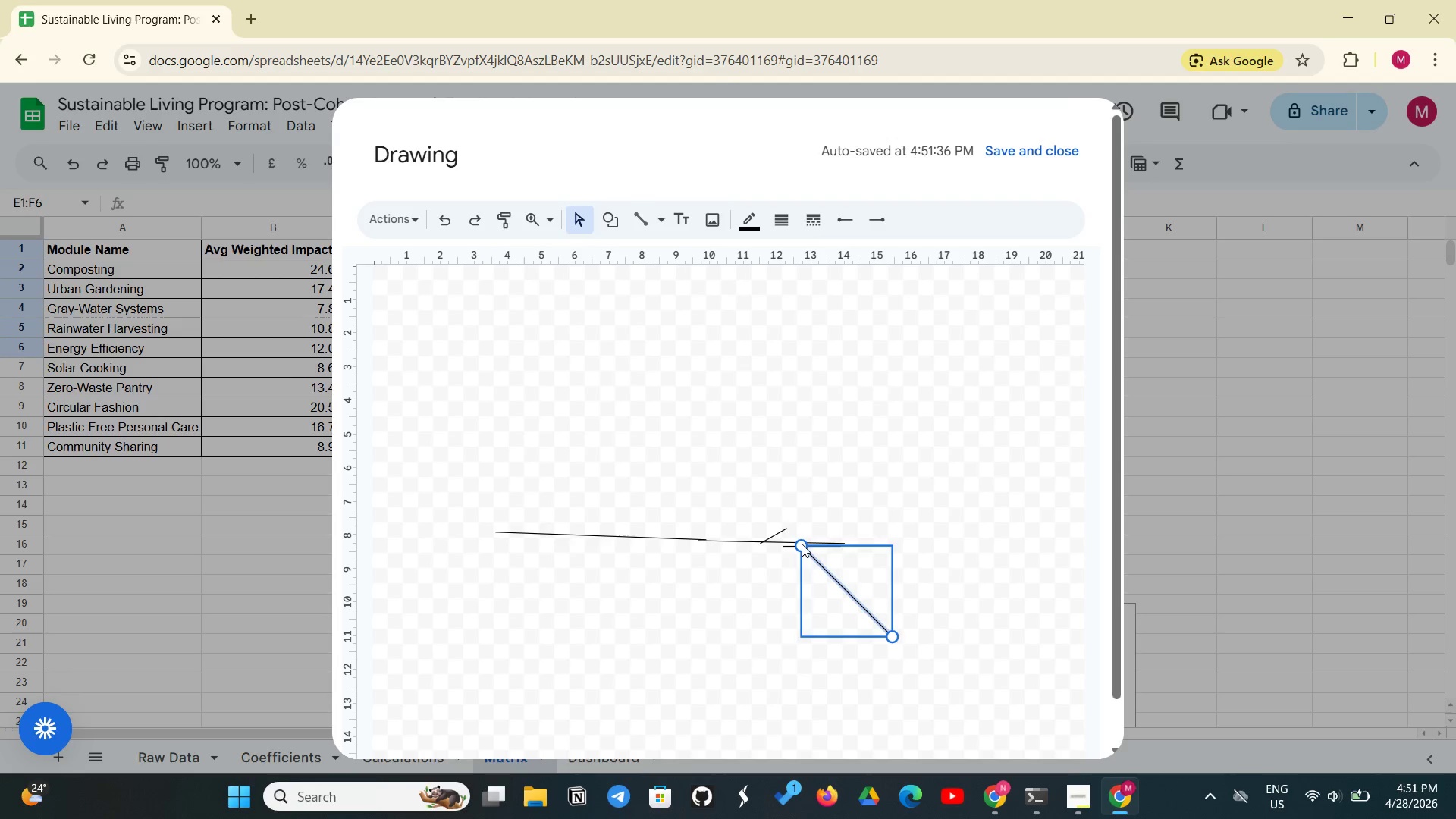 
left_click_drag(start_coordinate=[802, 544], to_coordinate=[1015, 651])
 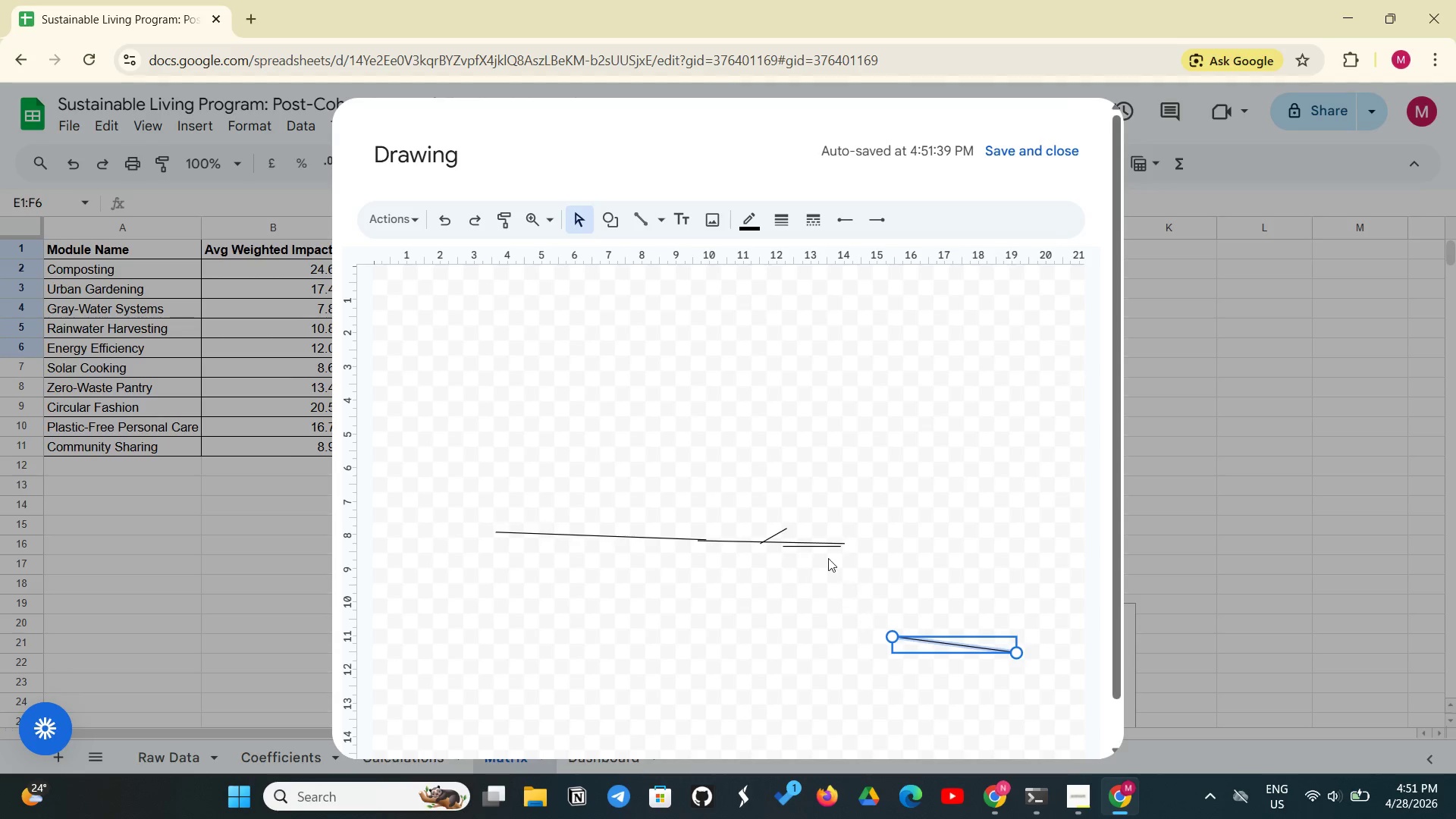 
left_click([818, 548])
 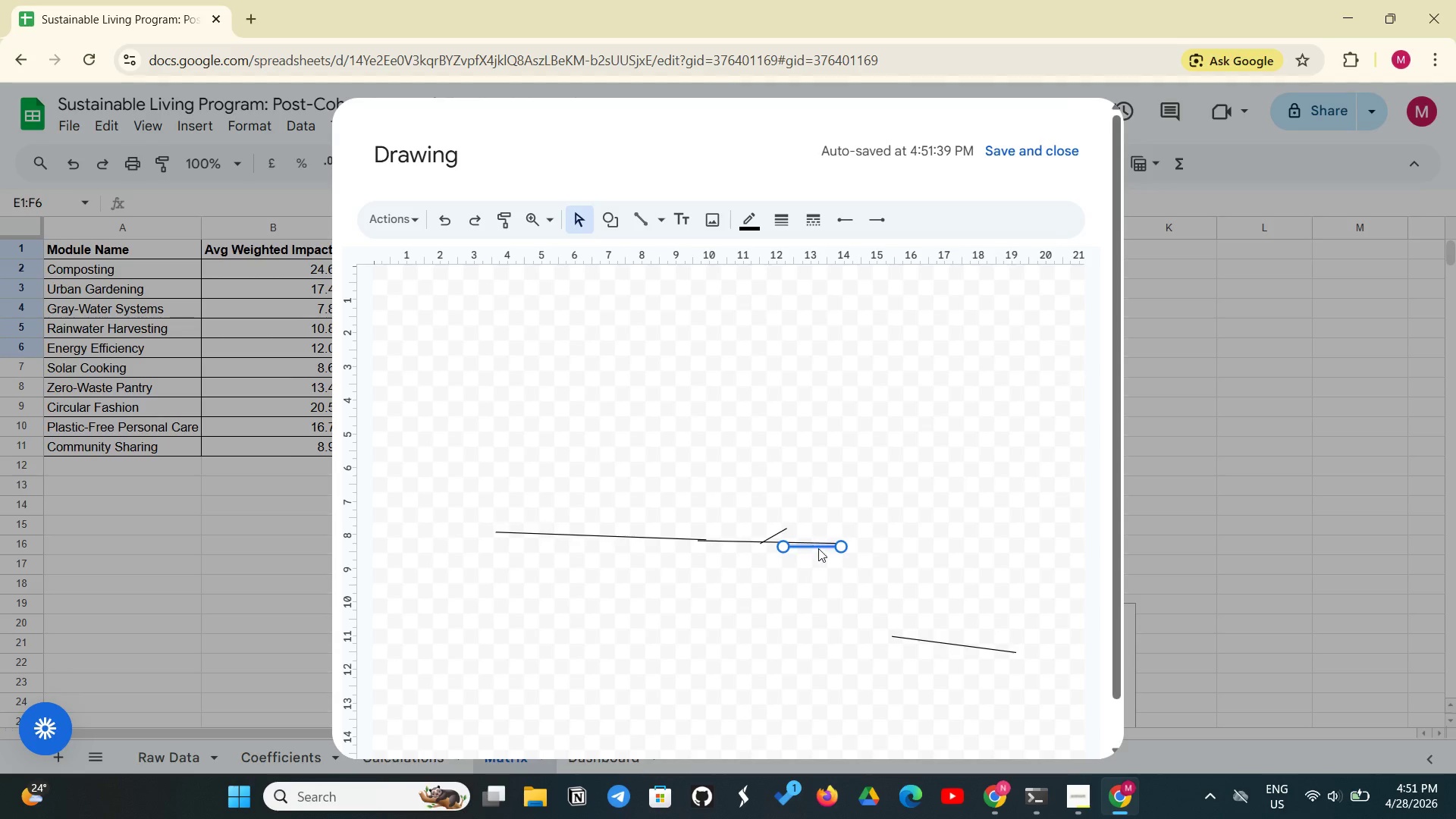 
left_click([818, 548])
 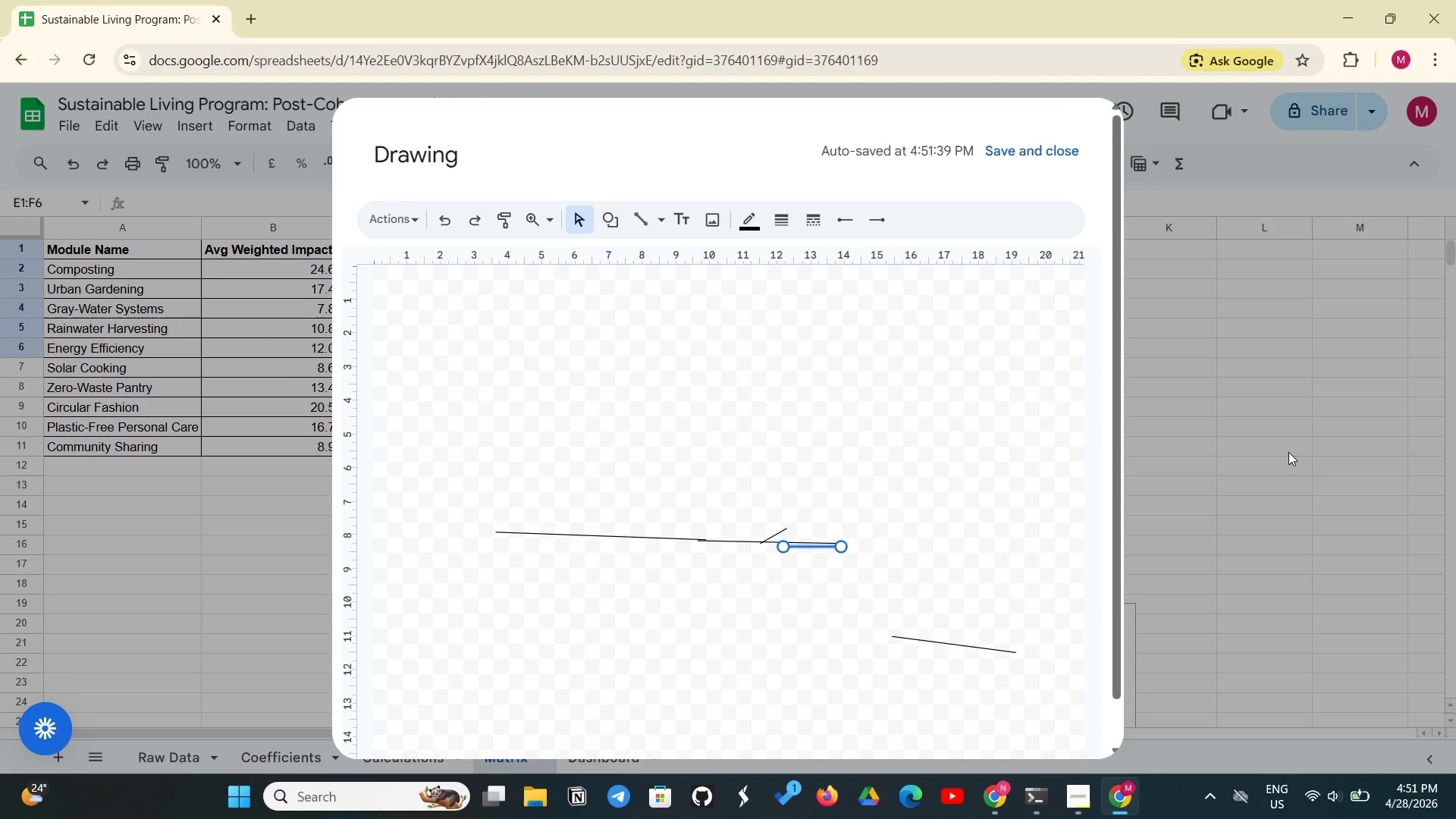 
left_click([1289, 452])
 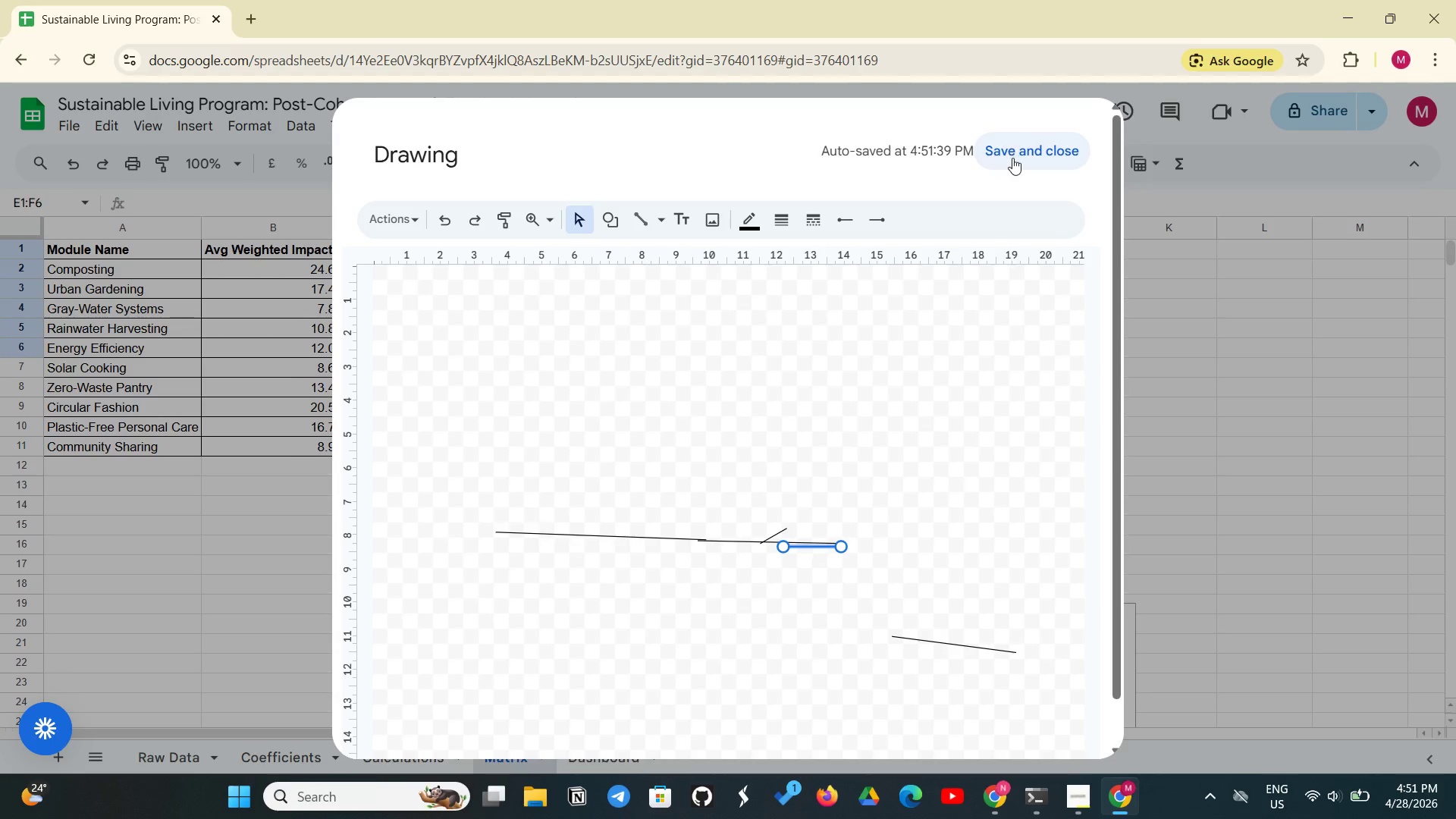 
left_click([1012, 158])
 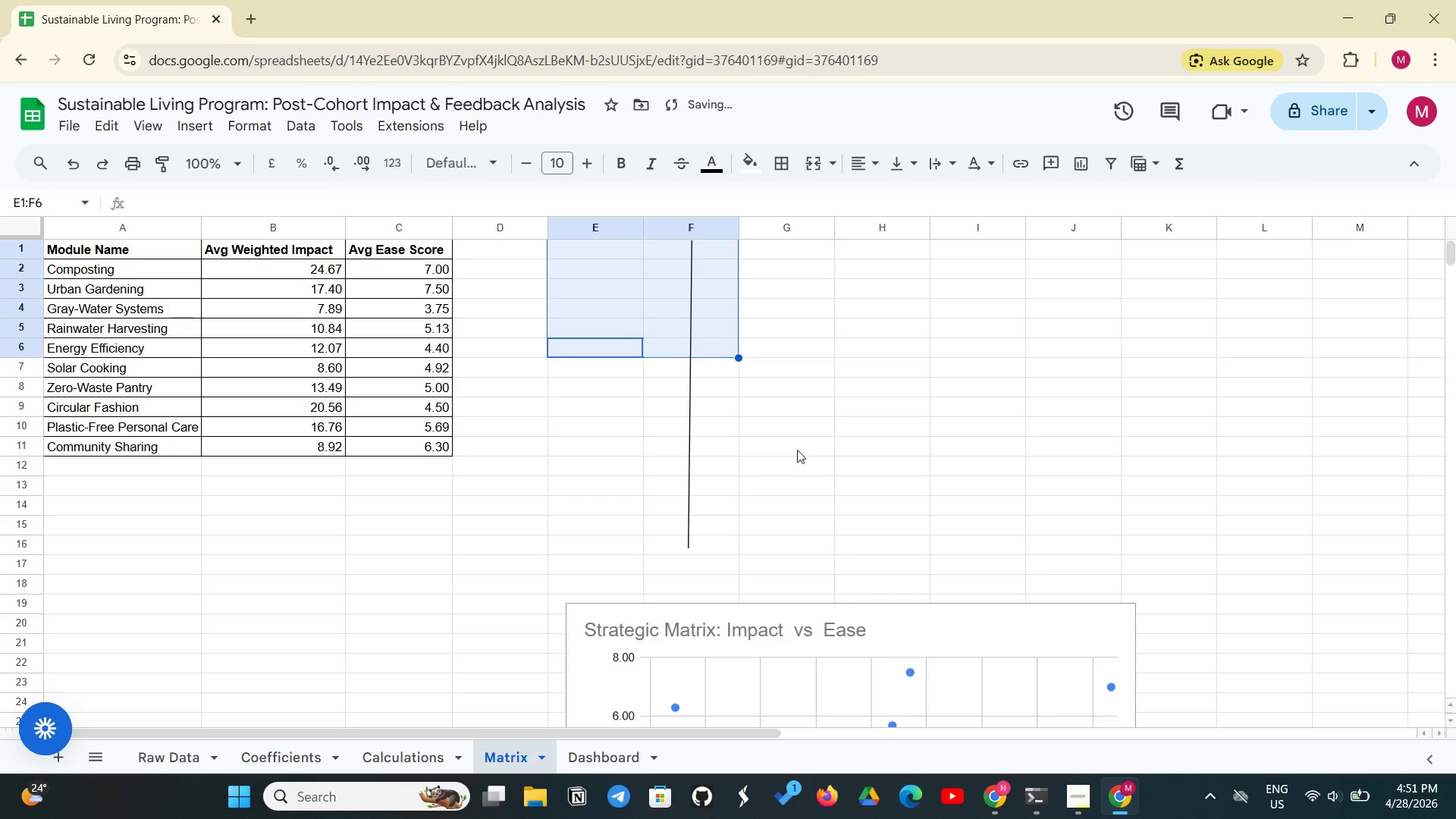 
scroll: coordinate [801, 449], scroll_direction: down, amount: 5.0
 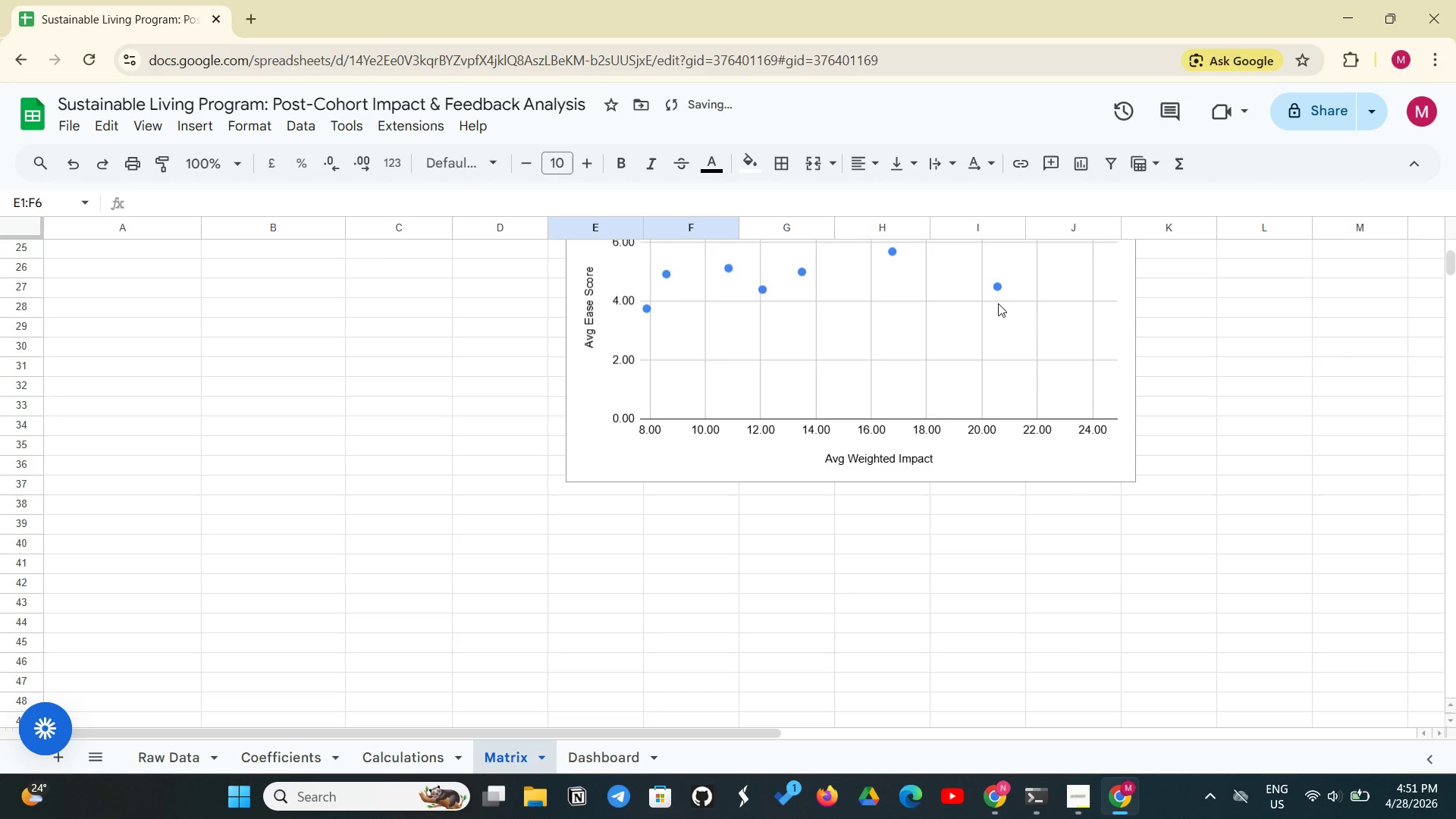 
scroll: coordinate [947, 343], scroll_direction: up, amount: 5.0
 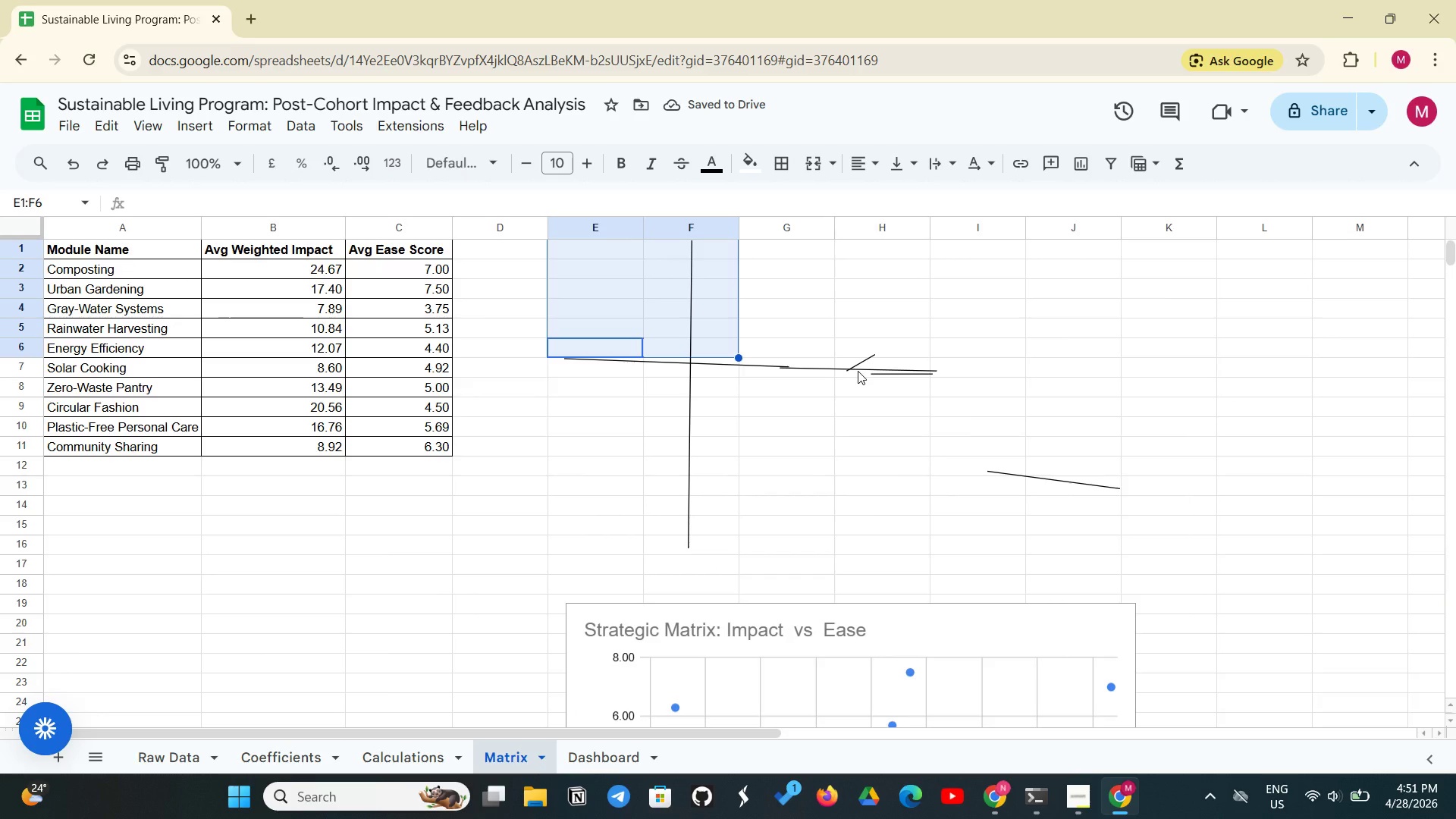 
left_click([858, 371])
 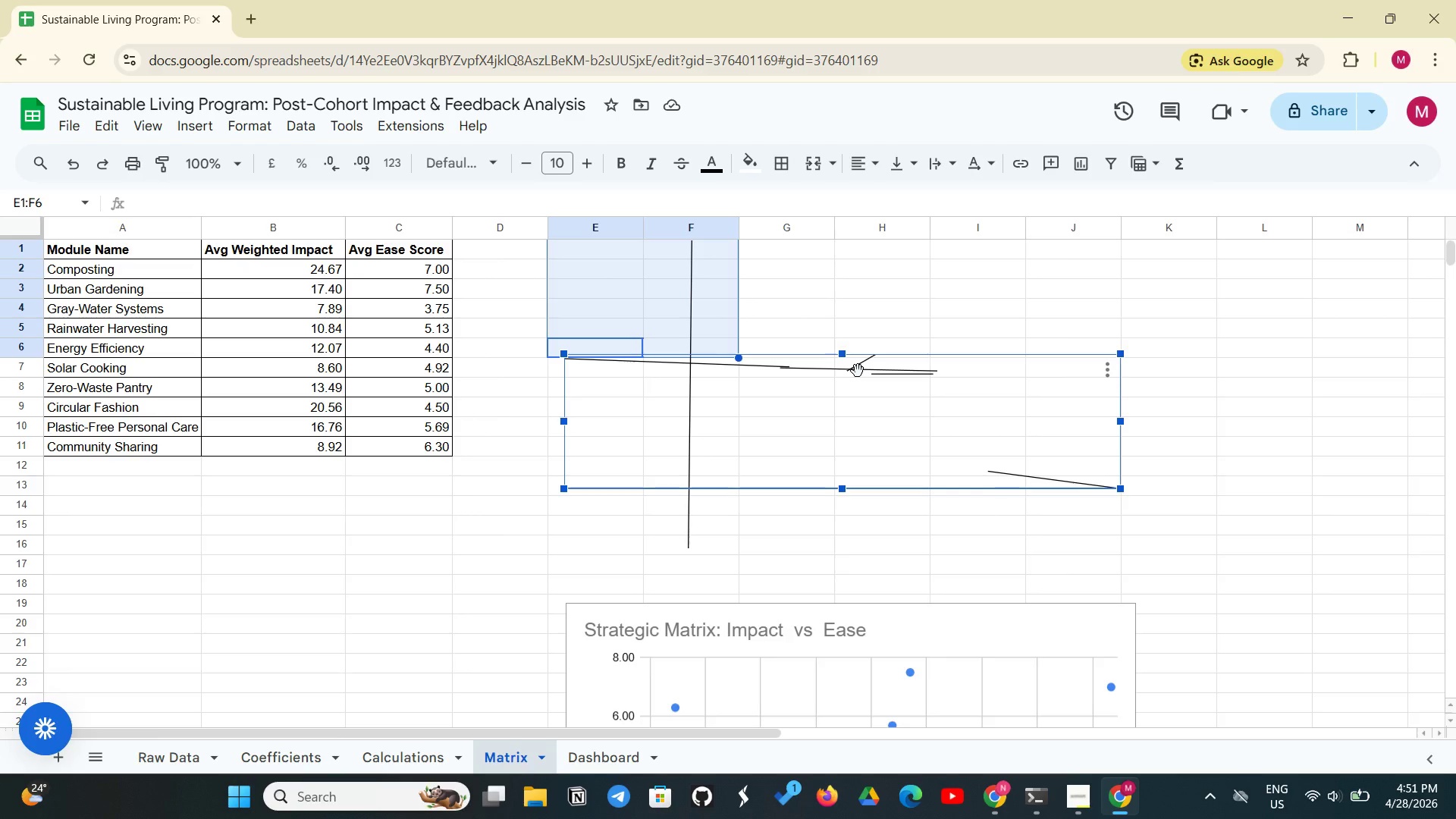 
key(Backspace)
 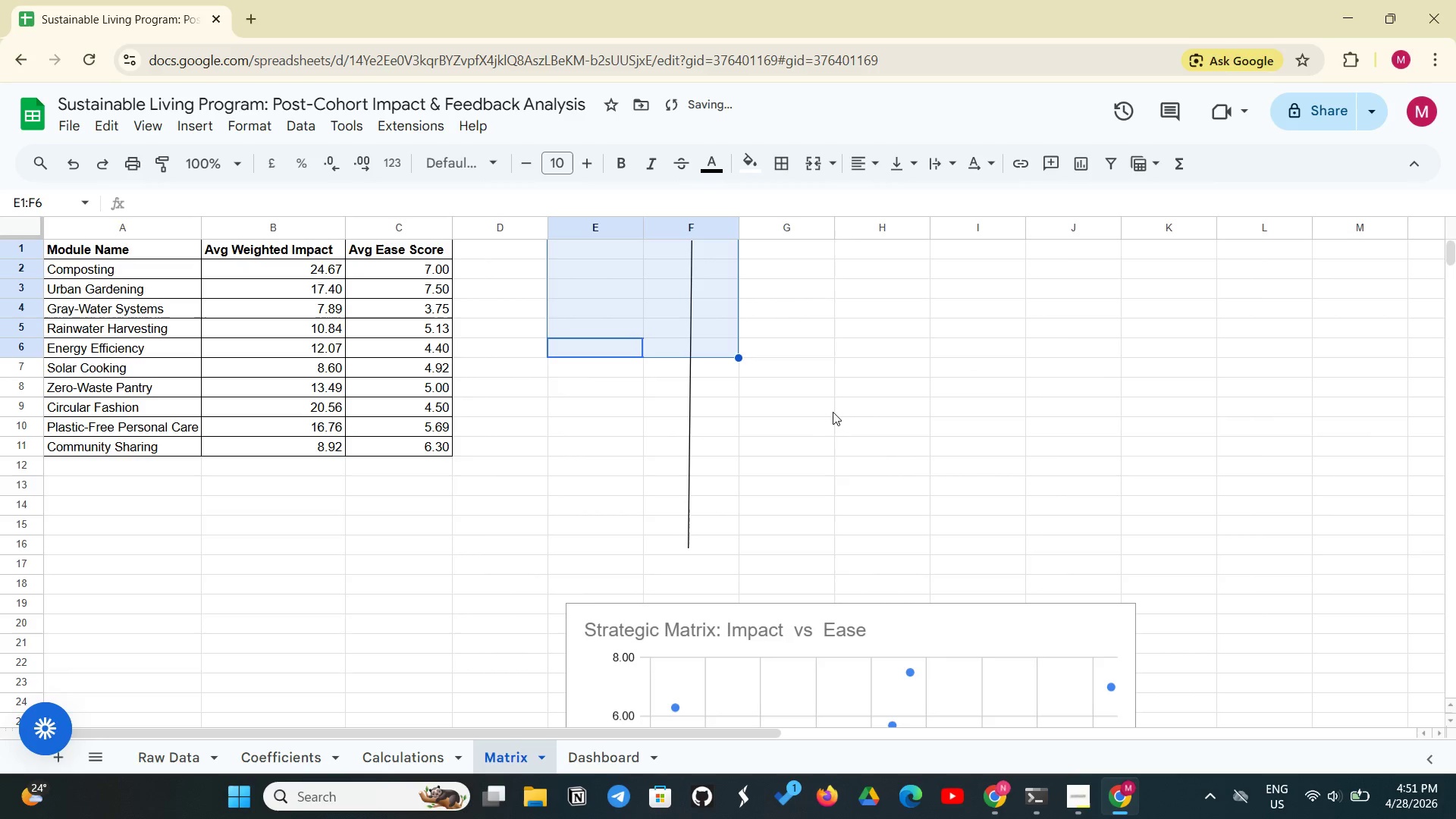 
left_click([815, 444])
 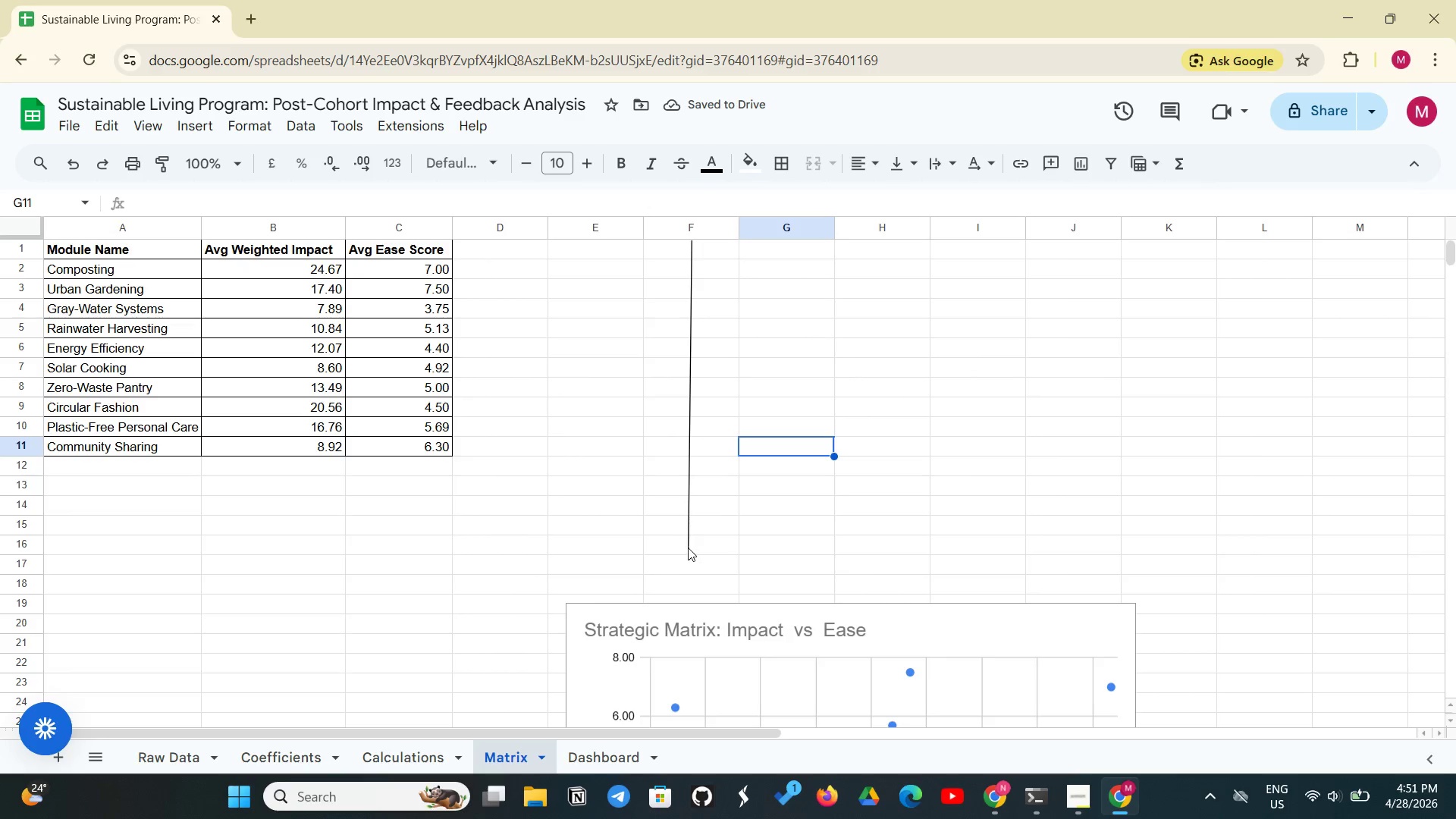 
left_click([688, 548])
 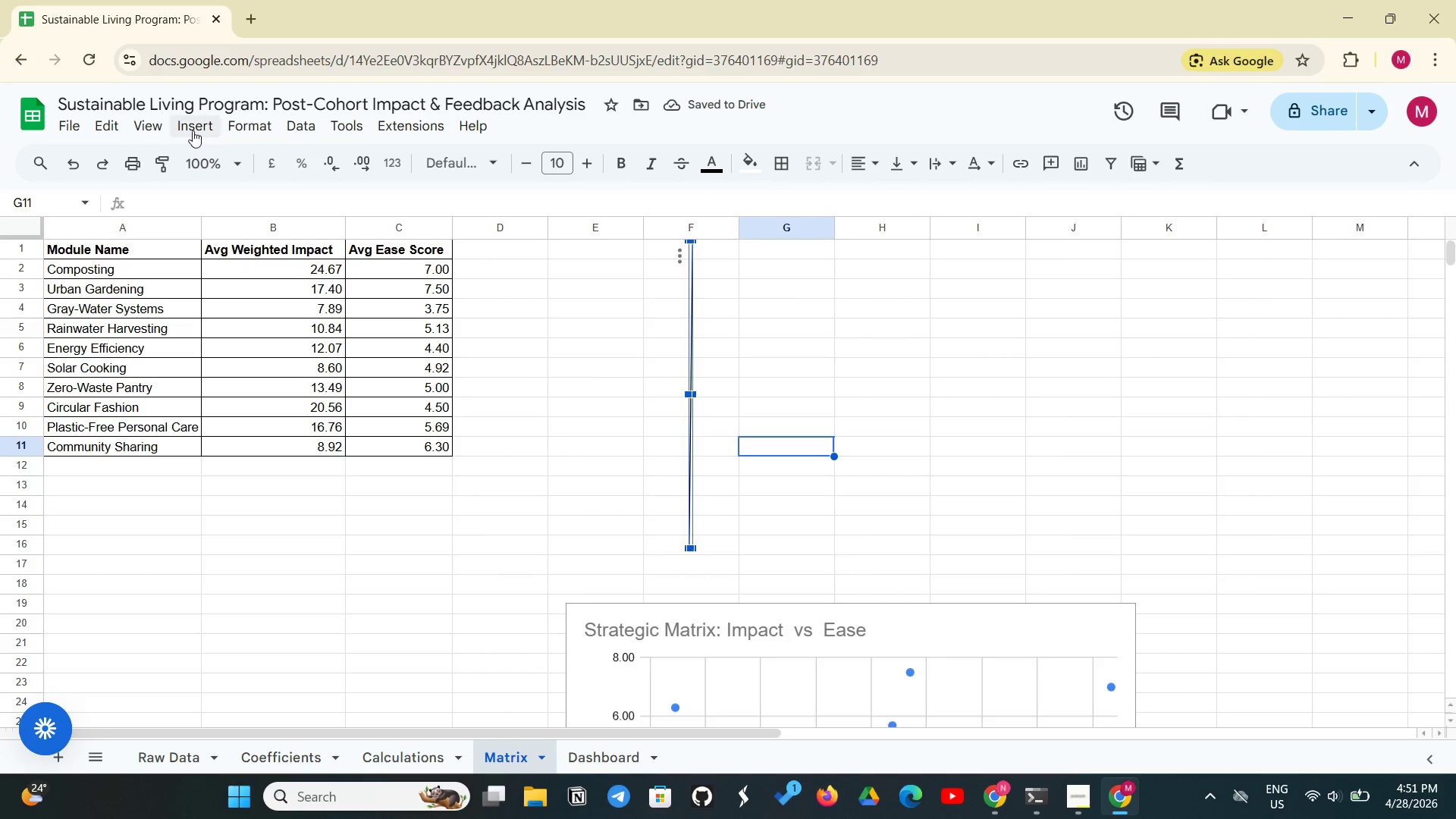 
left_click([193, 130])
 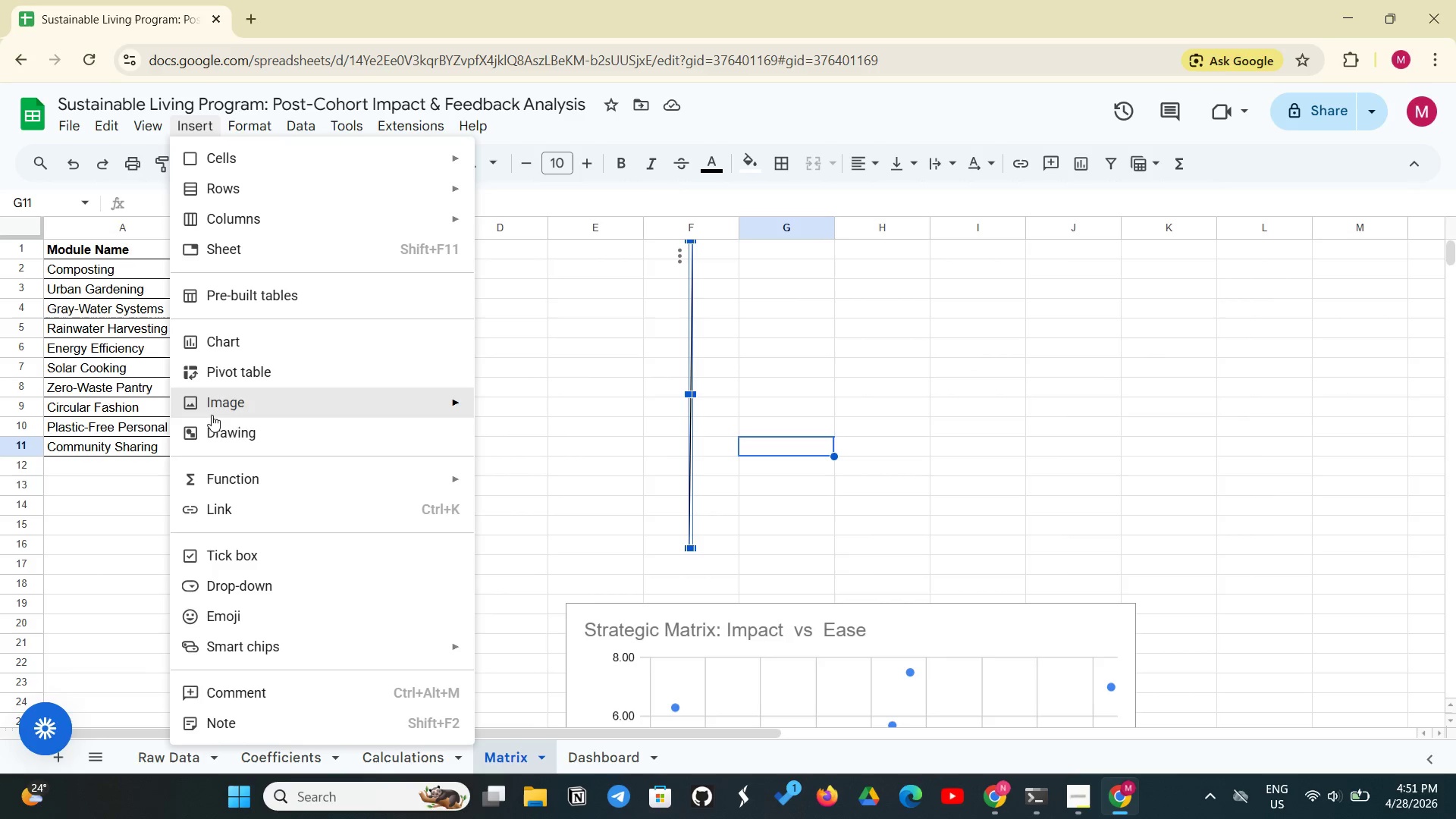 
left_click([209, 431])
 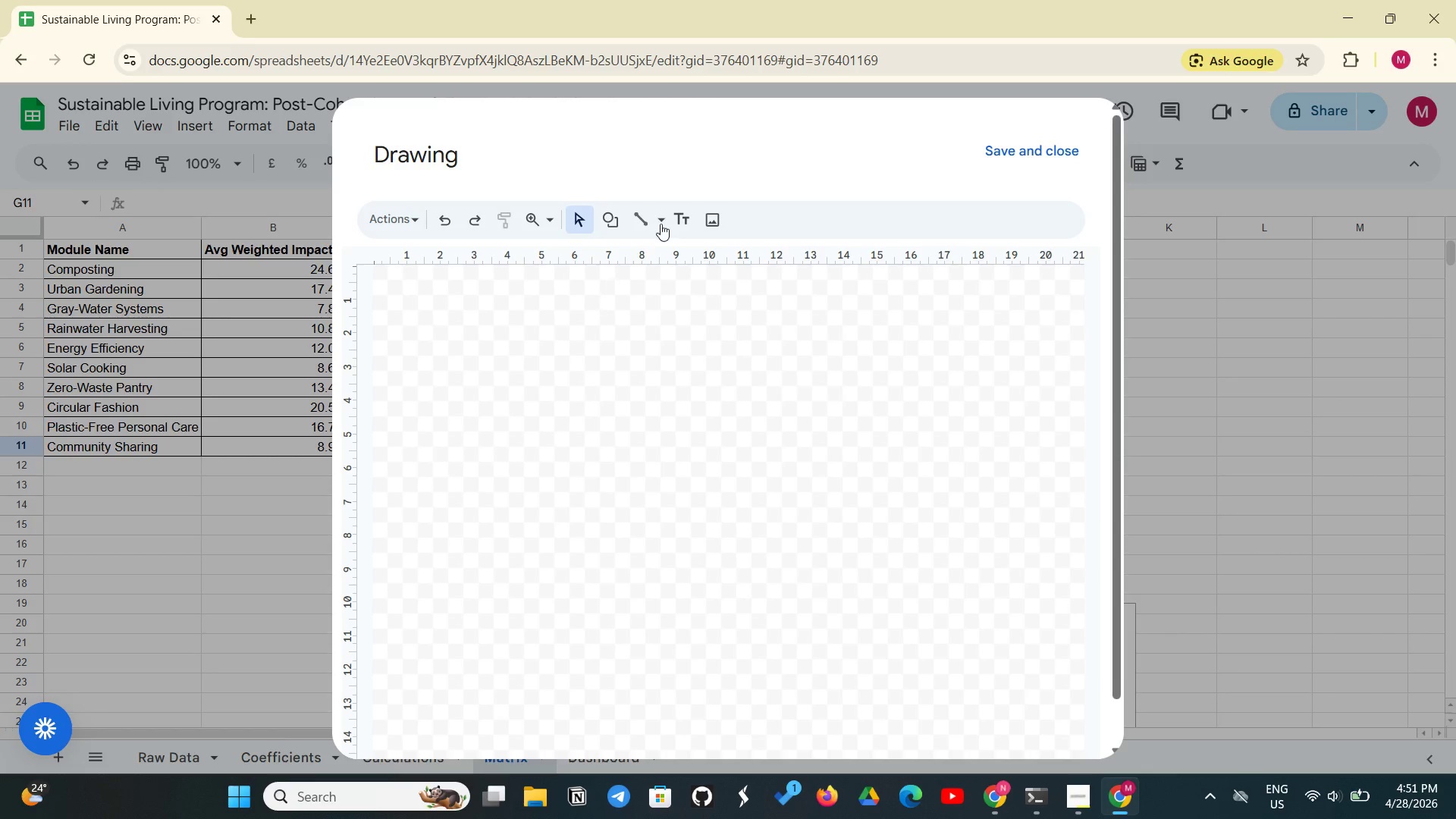 
left_click([636, 215])
 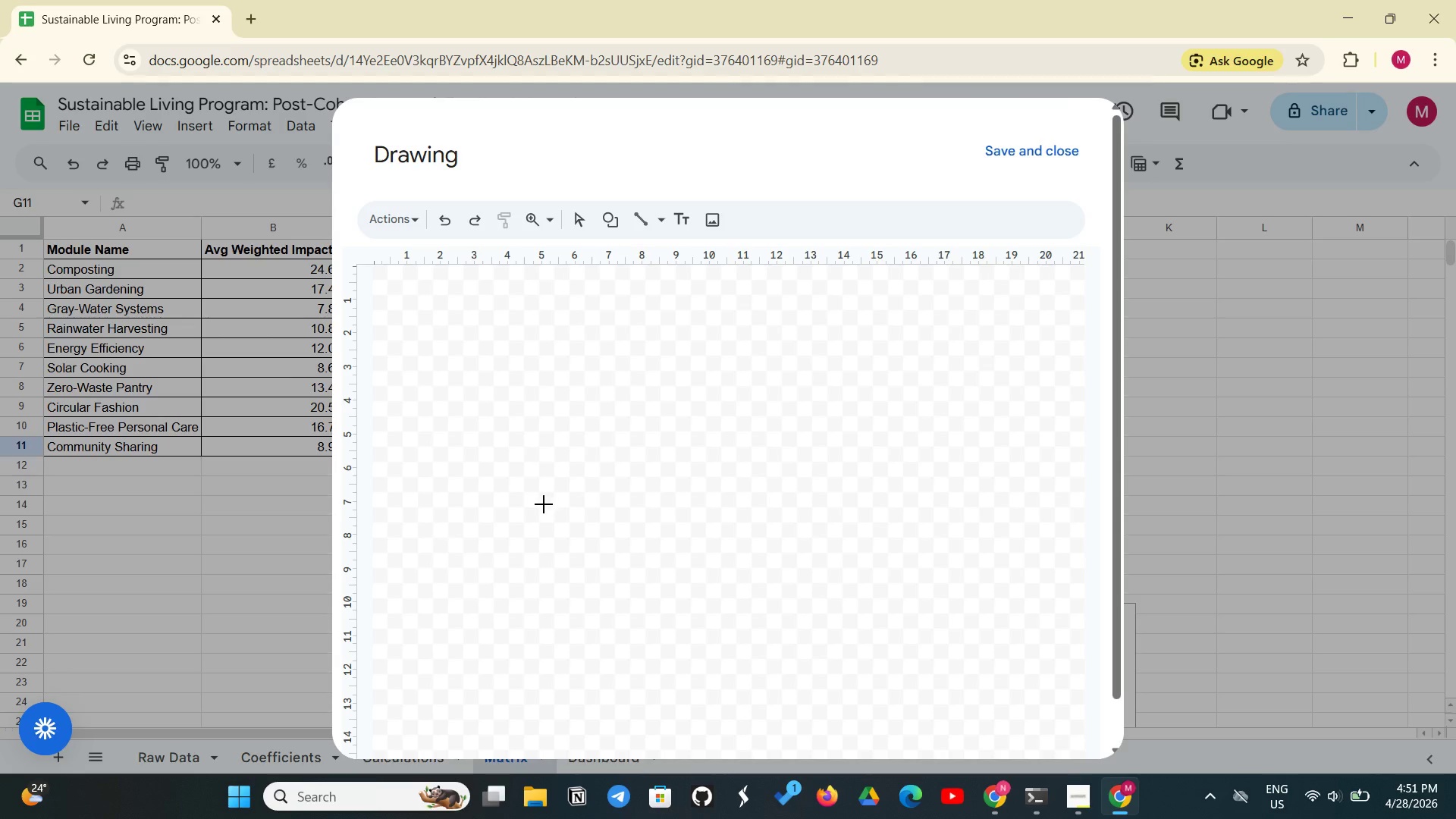 
left_click([544, 504])
 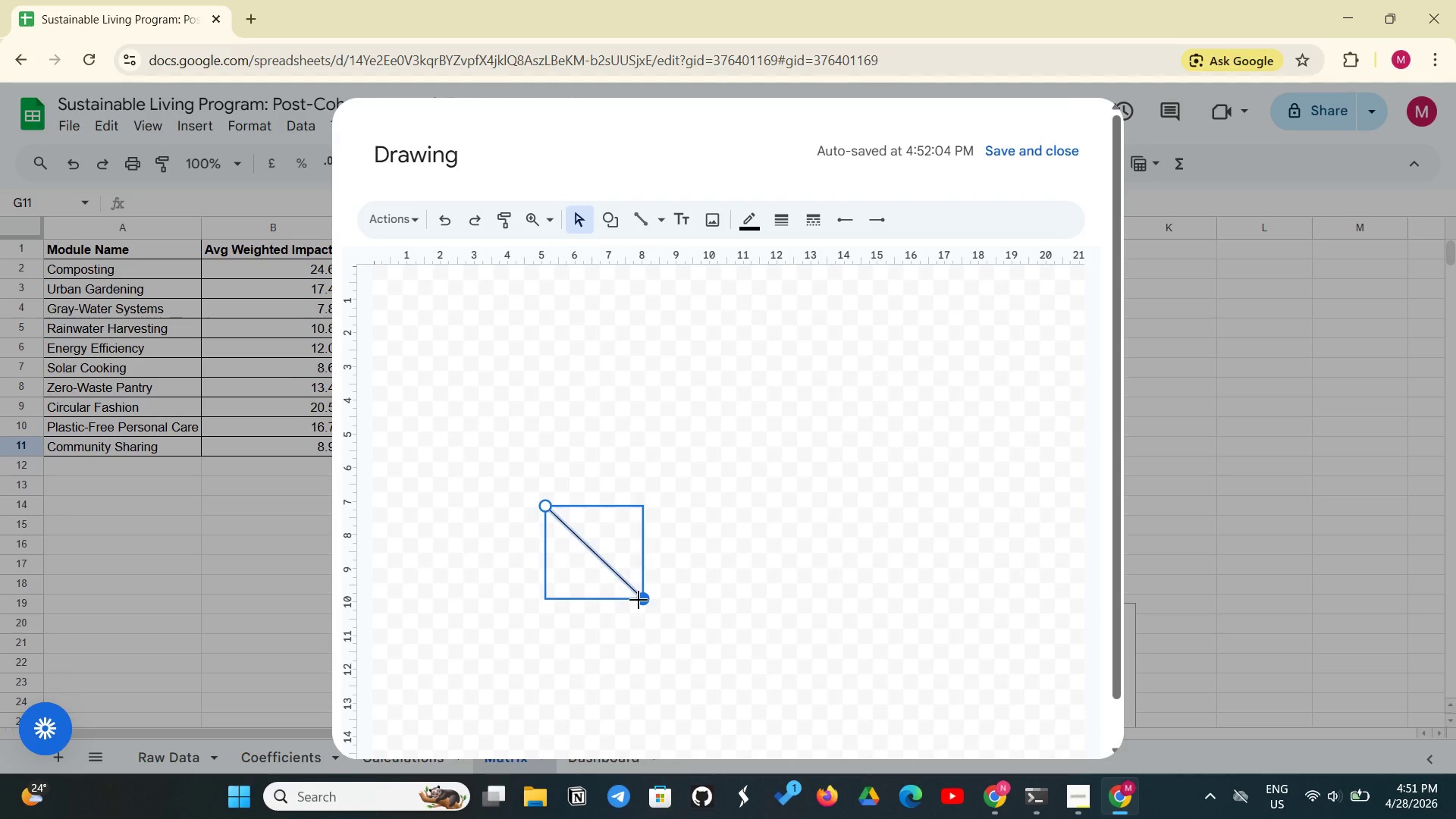 
wait(5.58)
 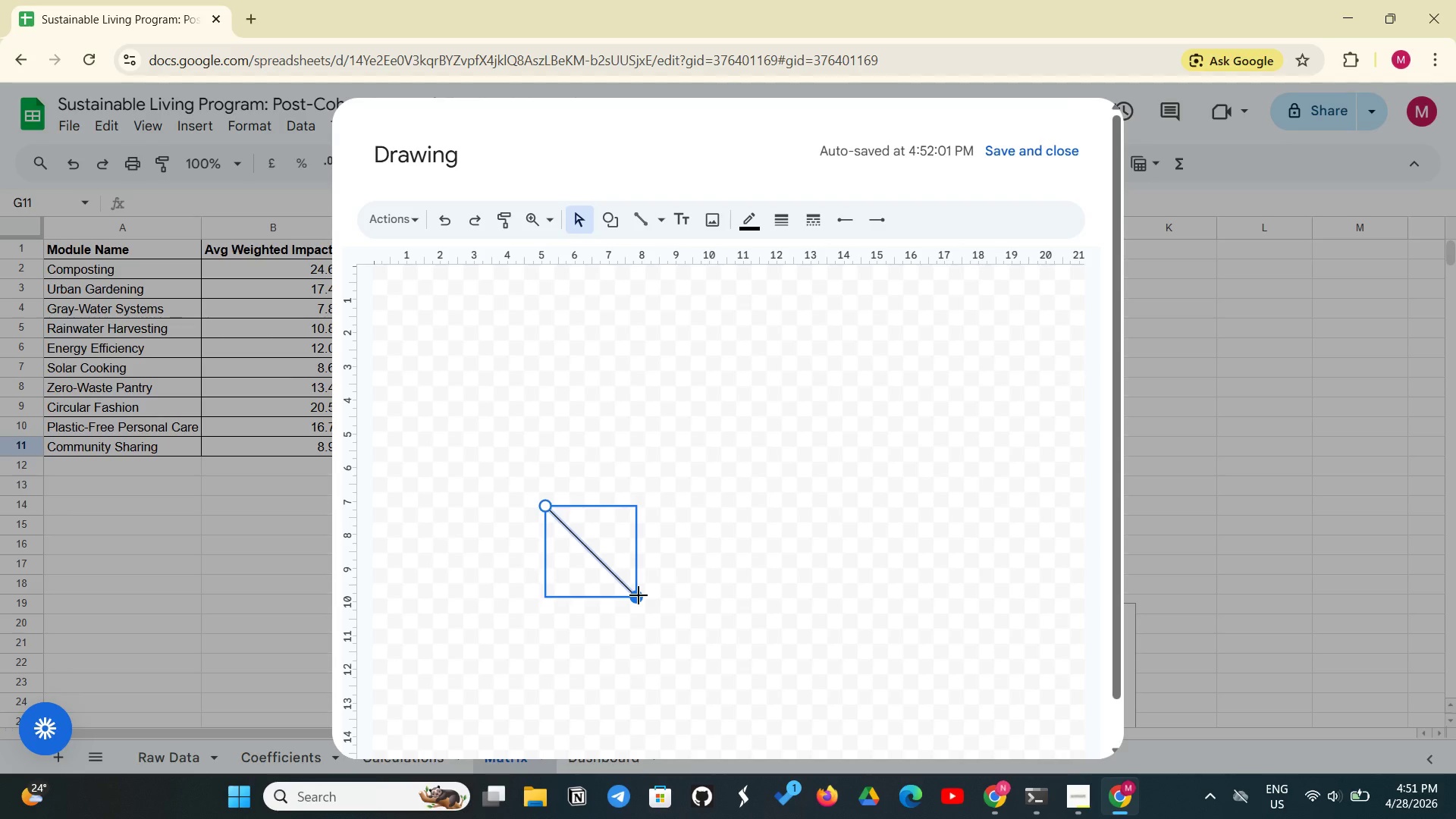 
left_click_drag(start_coordinate=[644, 598], to_coordinate=[849, 517])
 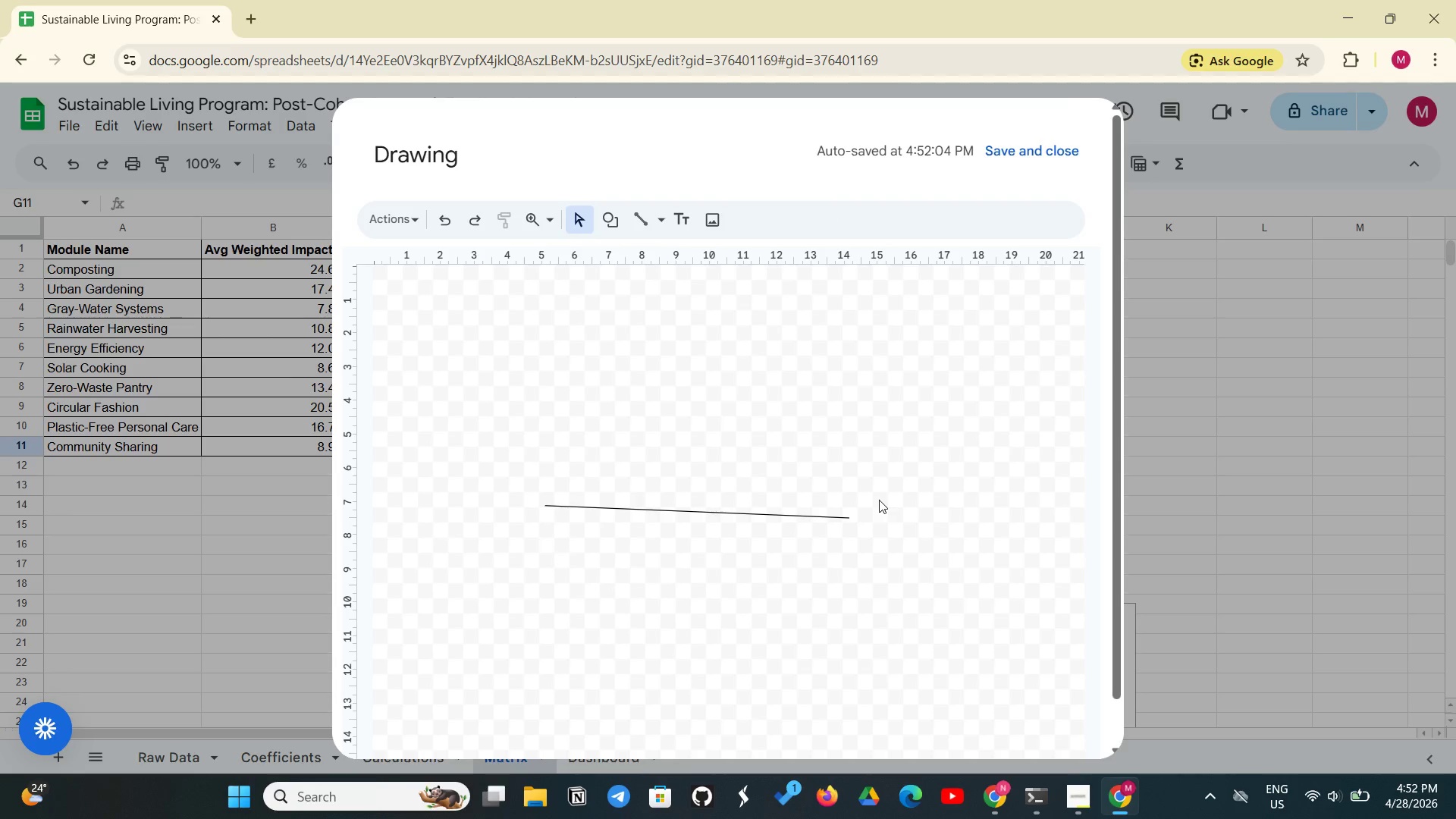 
double_click([879, 500])
 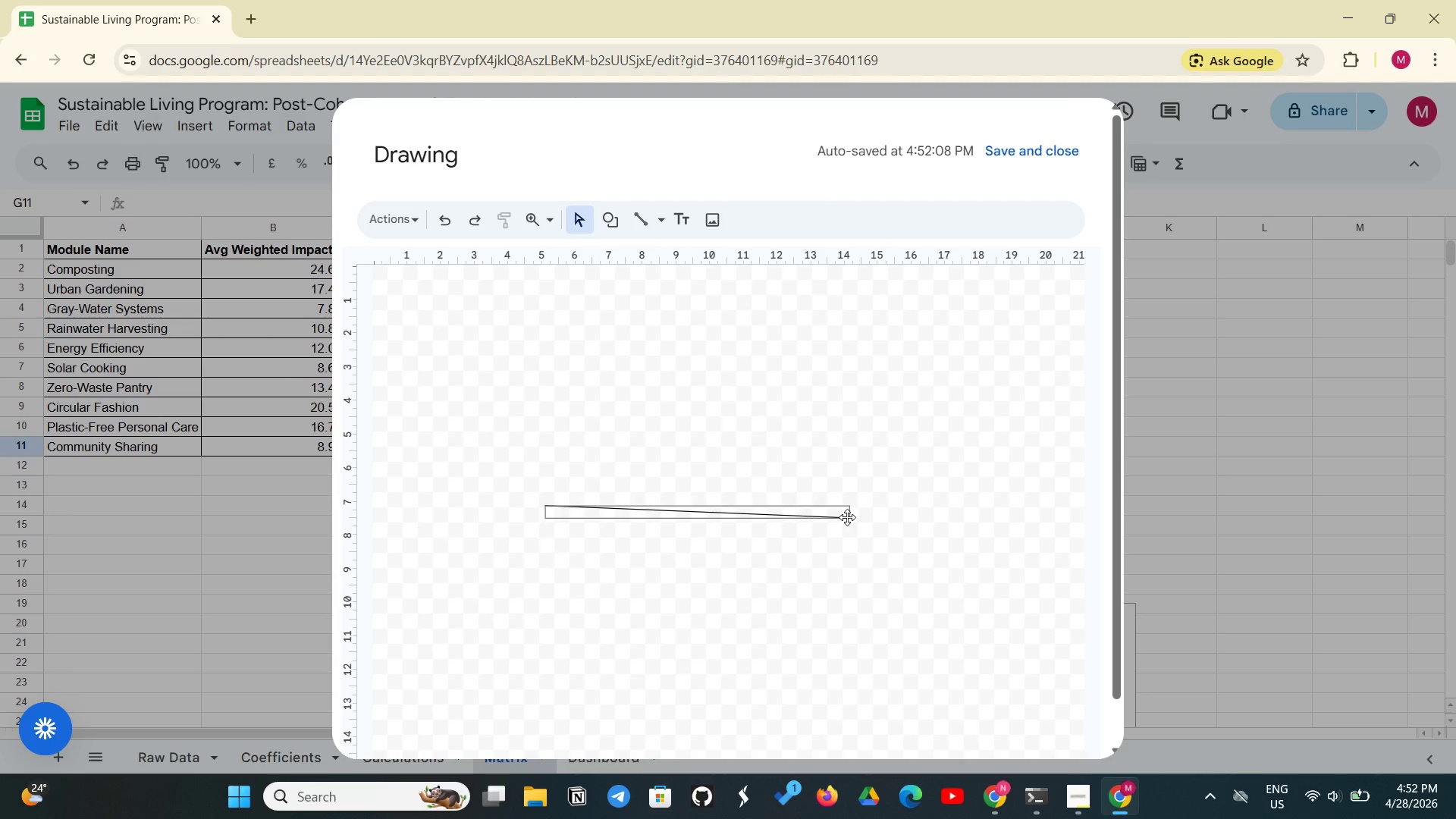 
left_click_drag(start_coordinate=[847, 517], to_coordinate=[850, 507])
 